 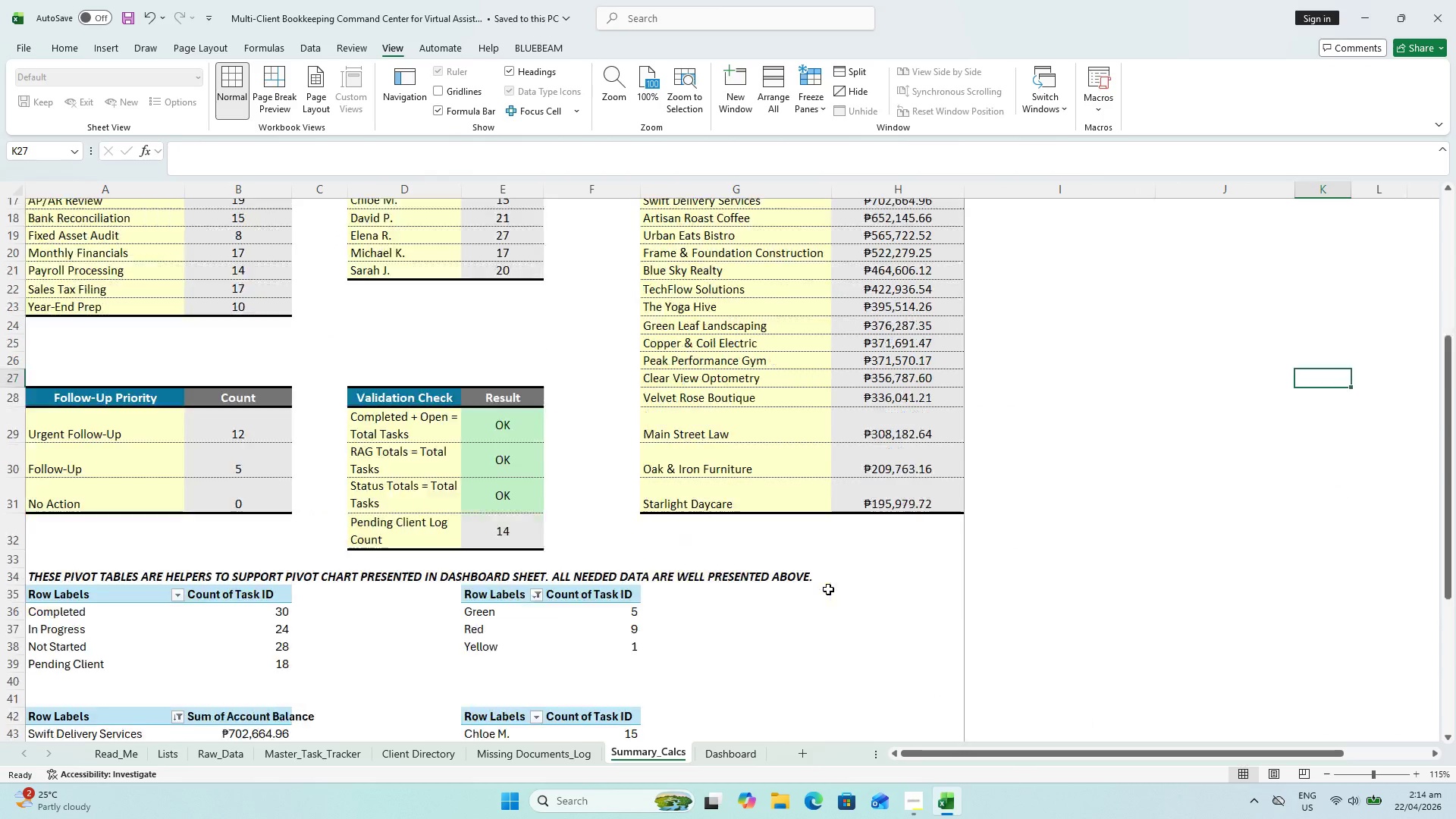 
scroll: coordinate [828, 592], scroll_direction: down, amount: 5.0
 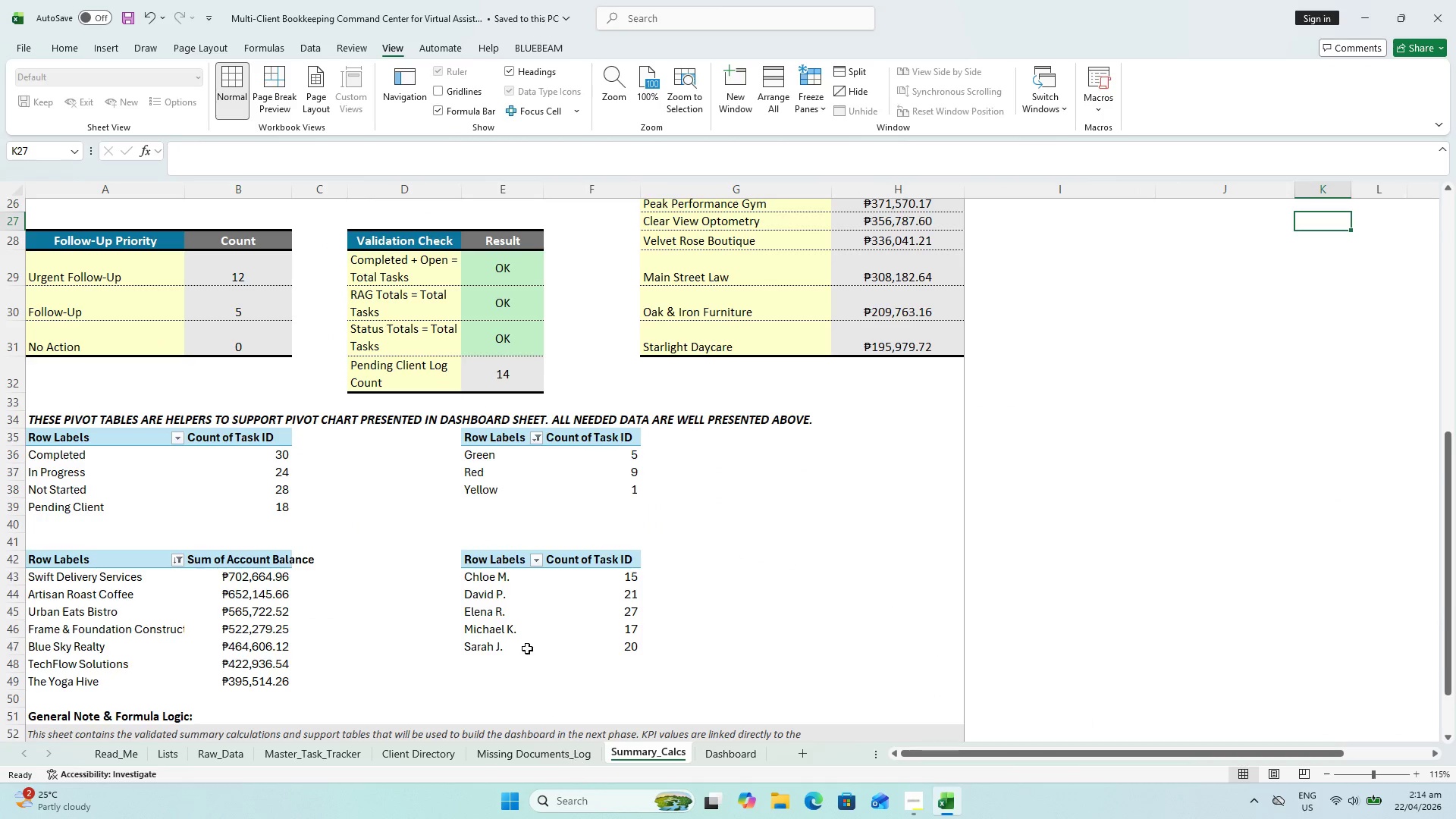 
left_click([519, 611])
 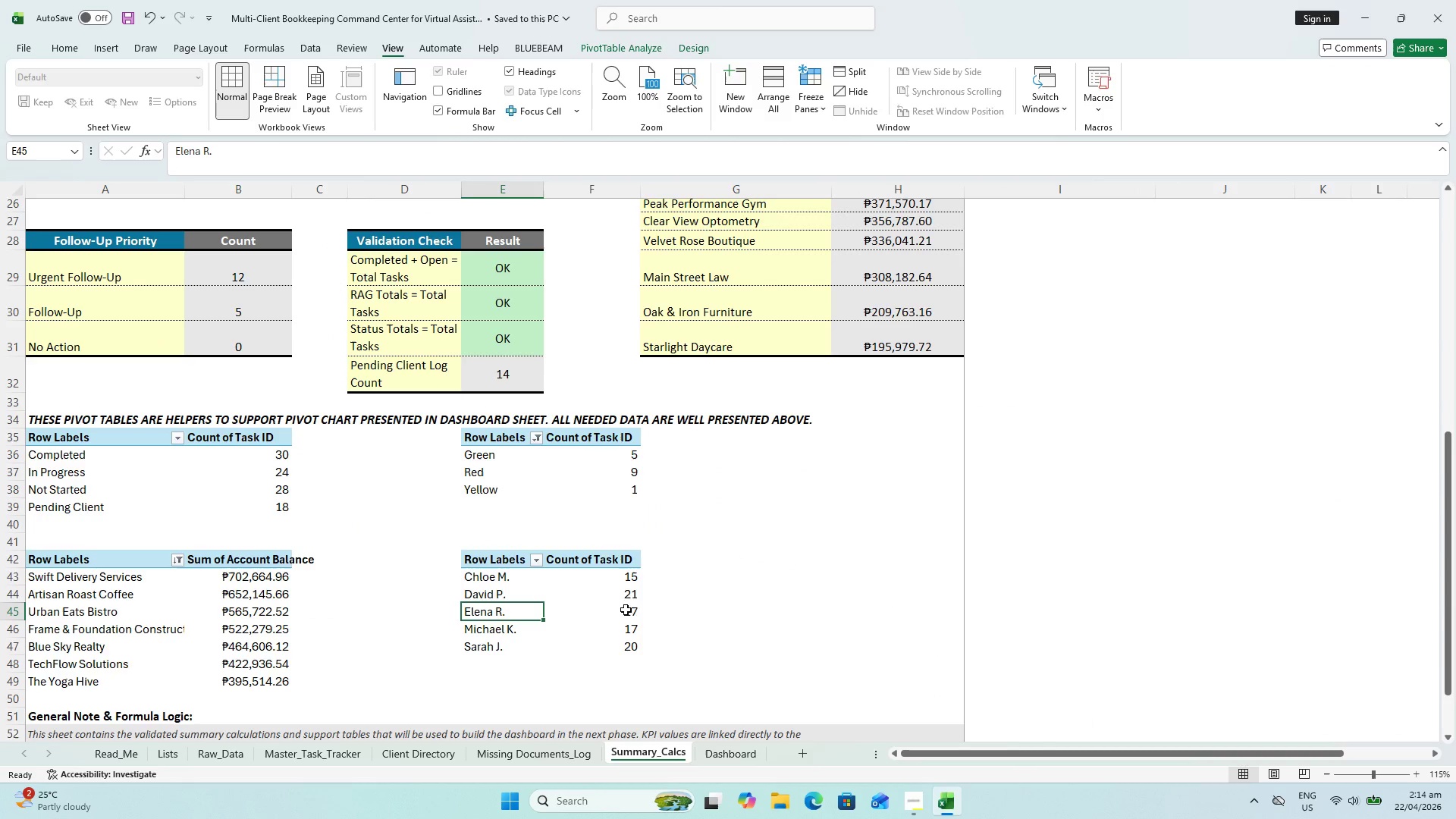 
key(Escape)
 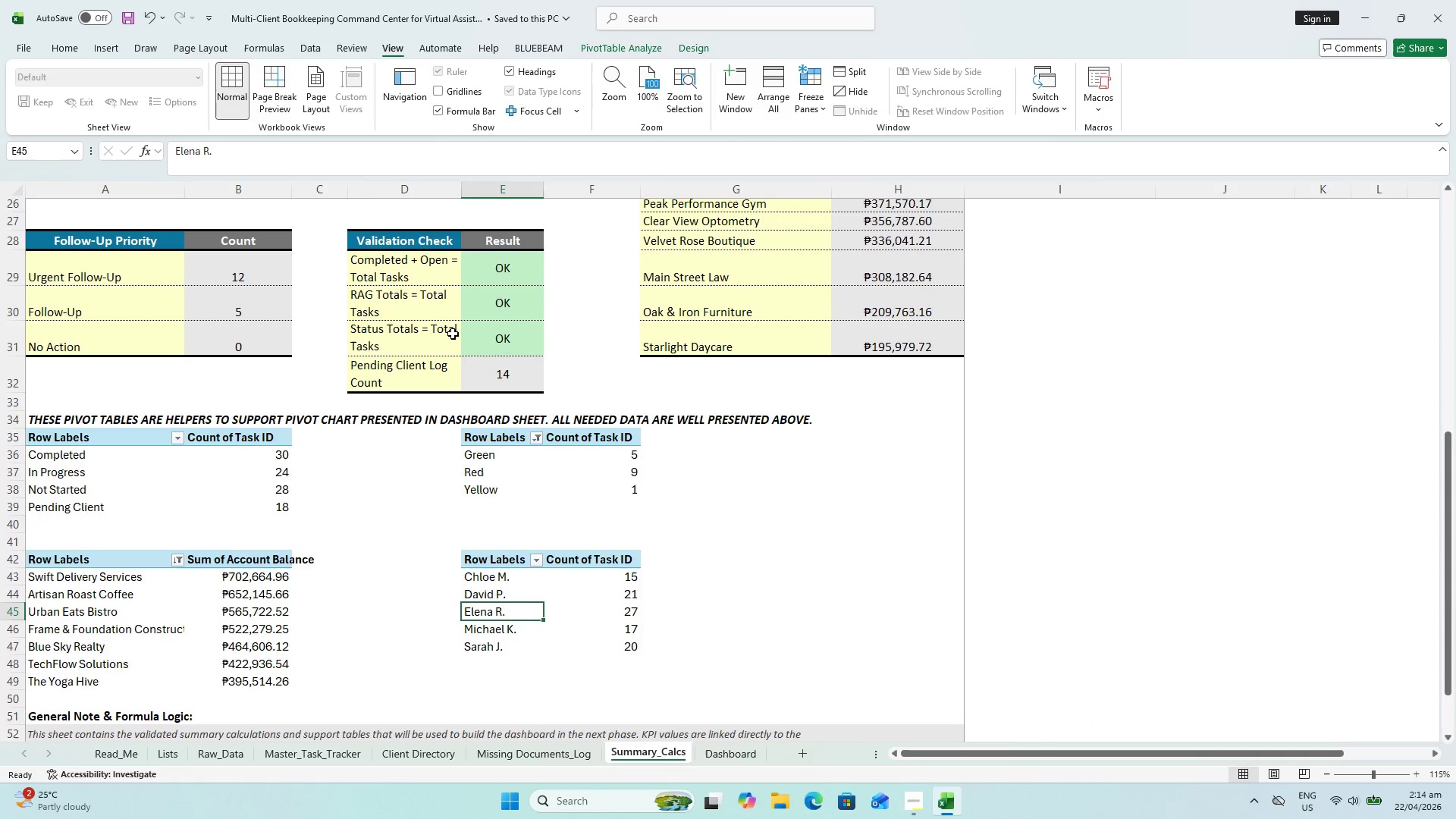 
left_click([453, 334])
 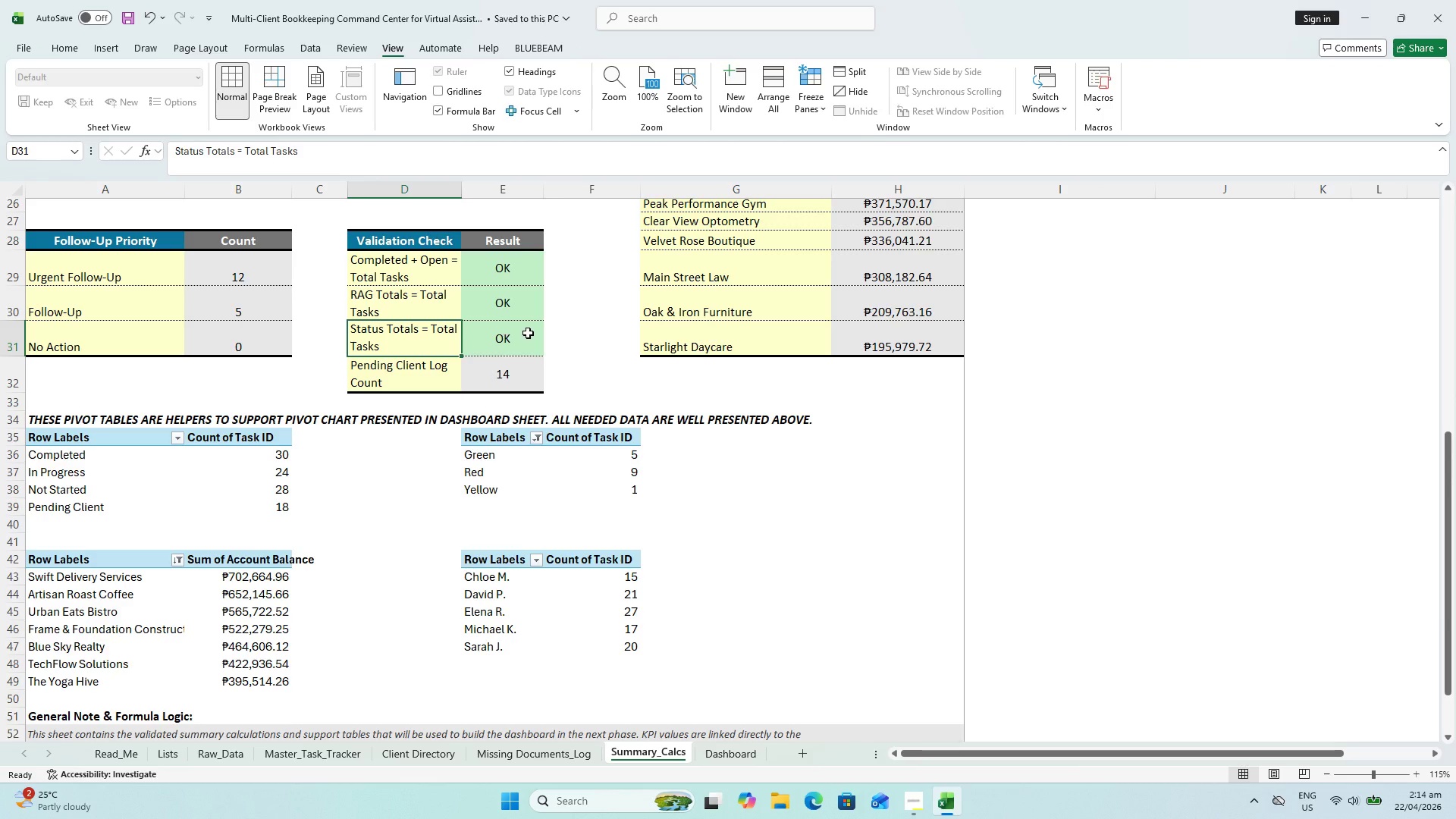 
key(Escape)
 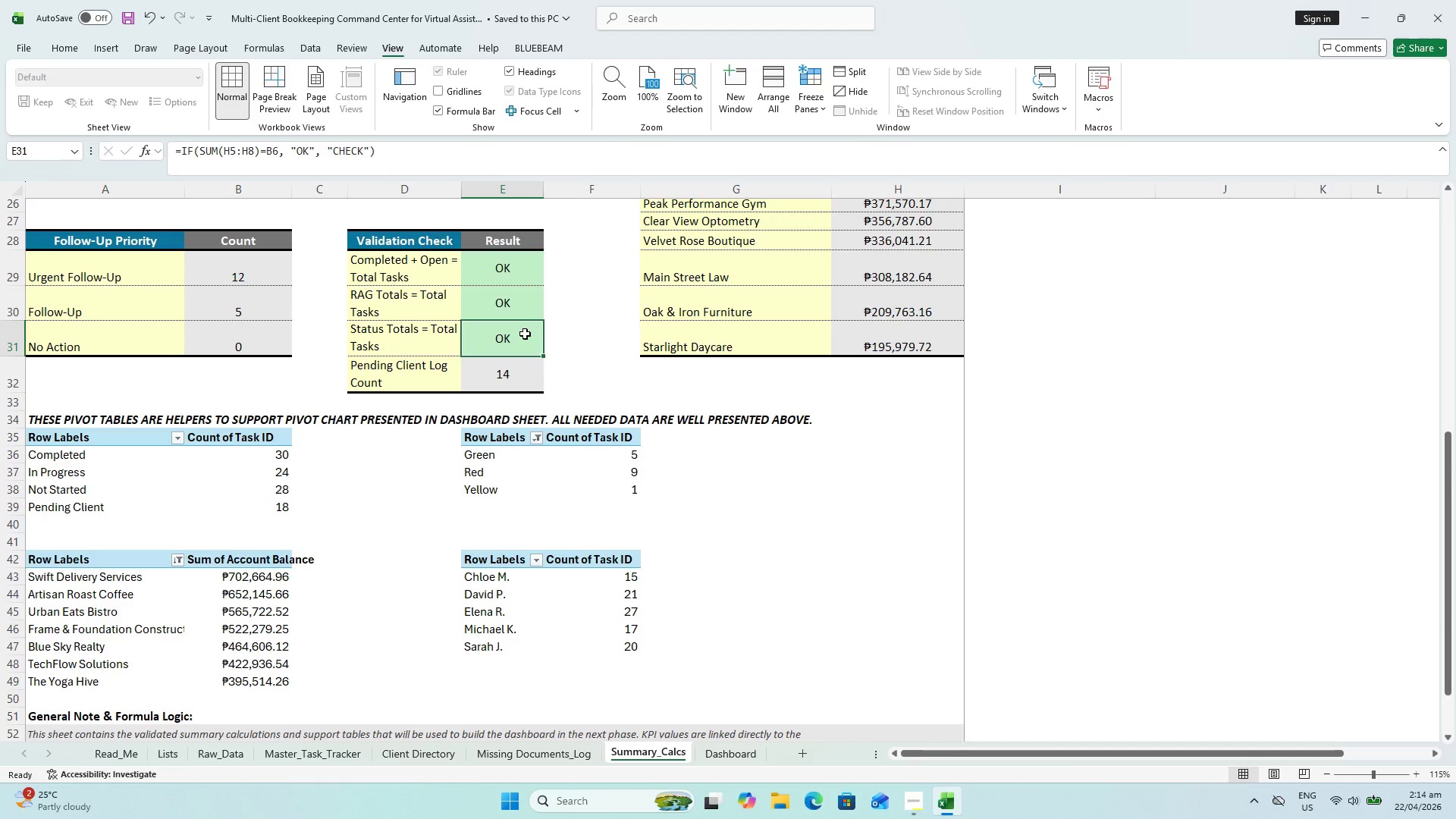 
double_click([525, 334])
 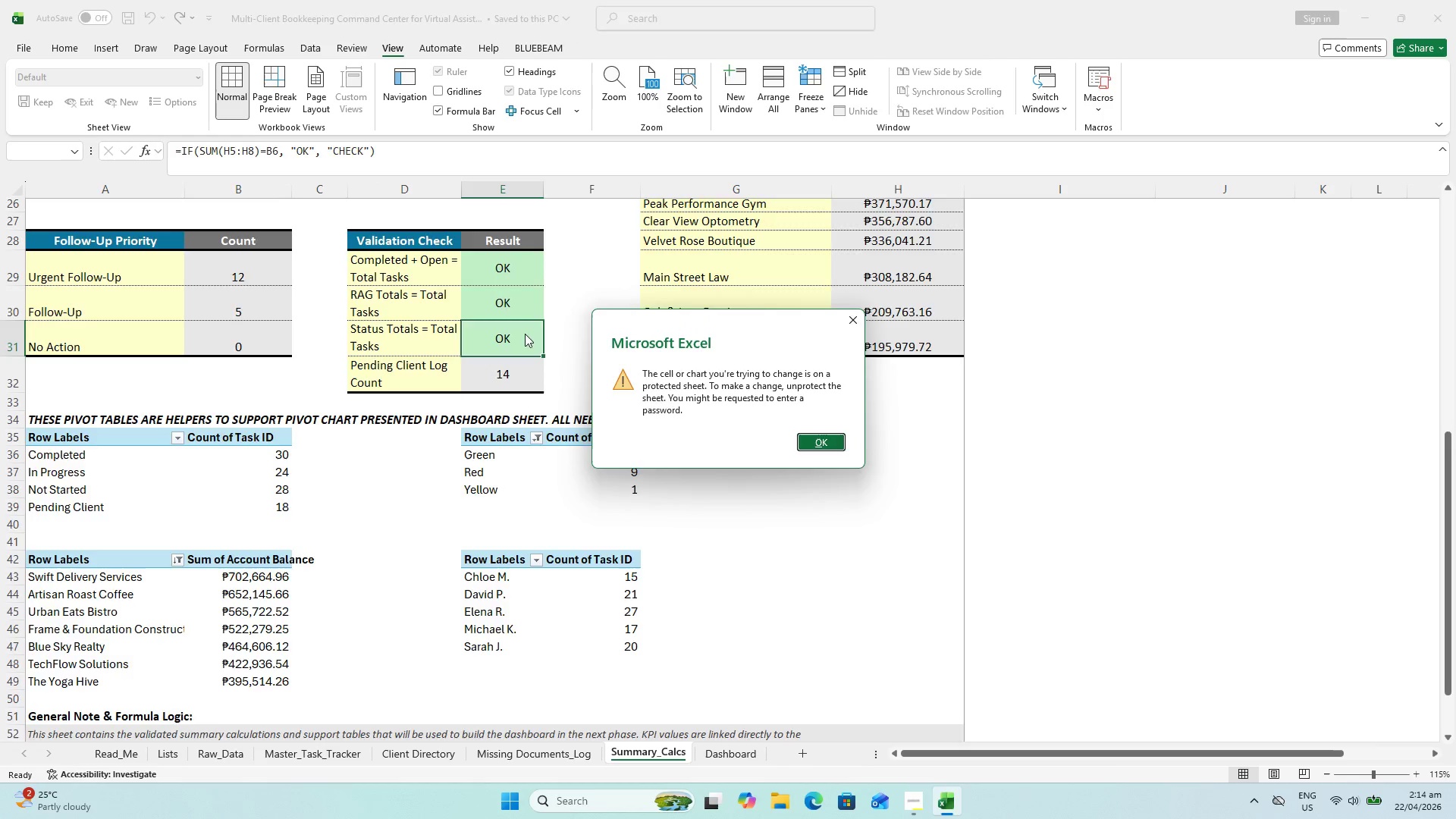 
key(Escape)
 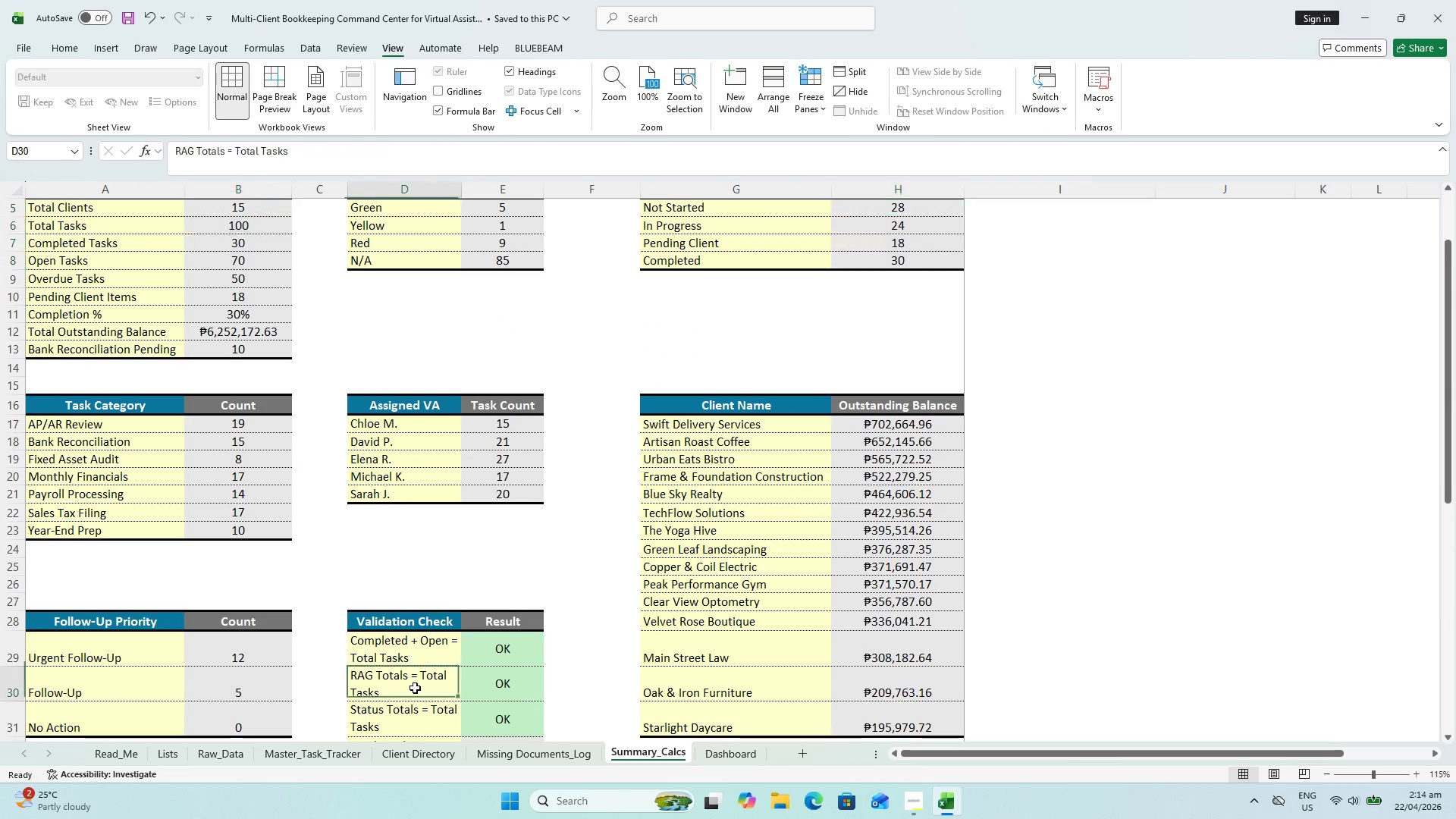 
double_click([415, 687])
 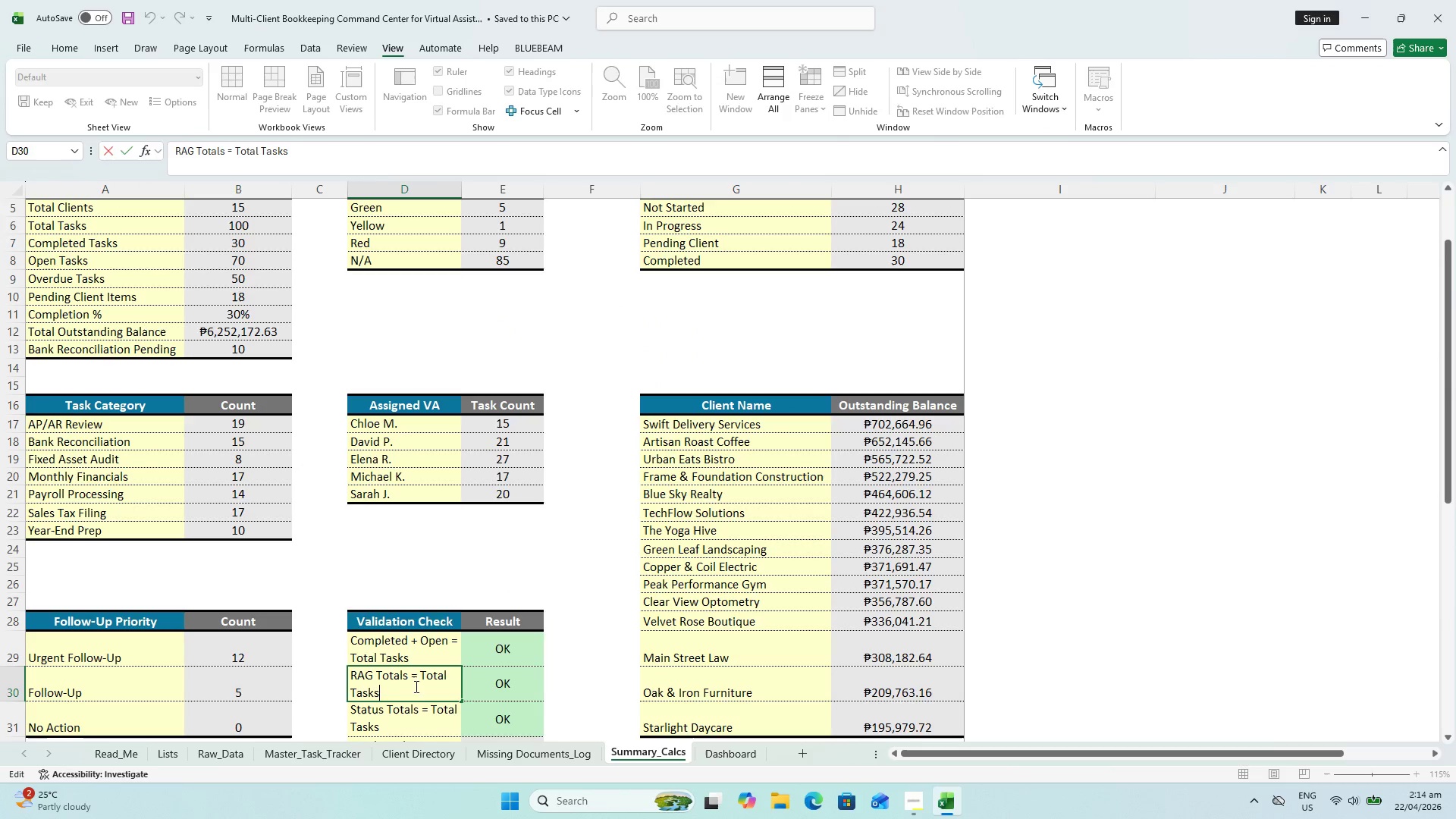 
key(Escape)
 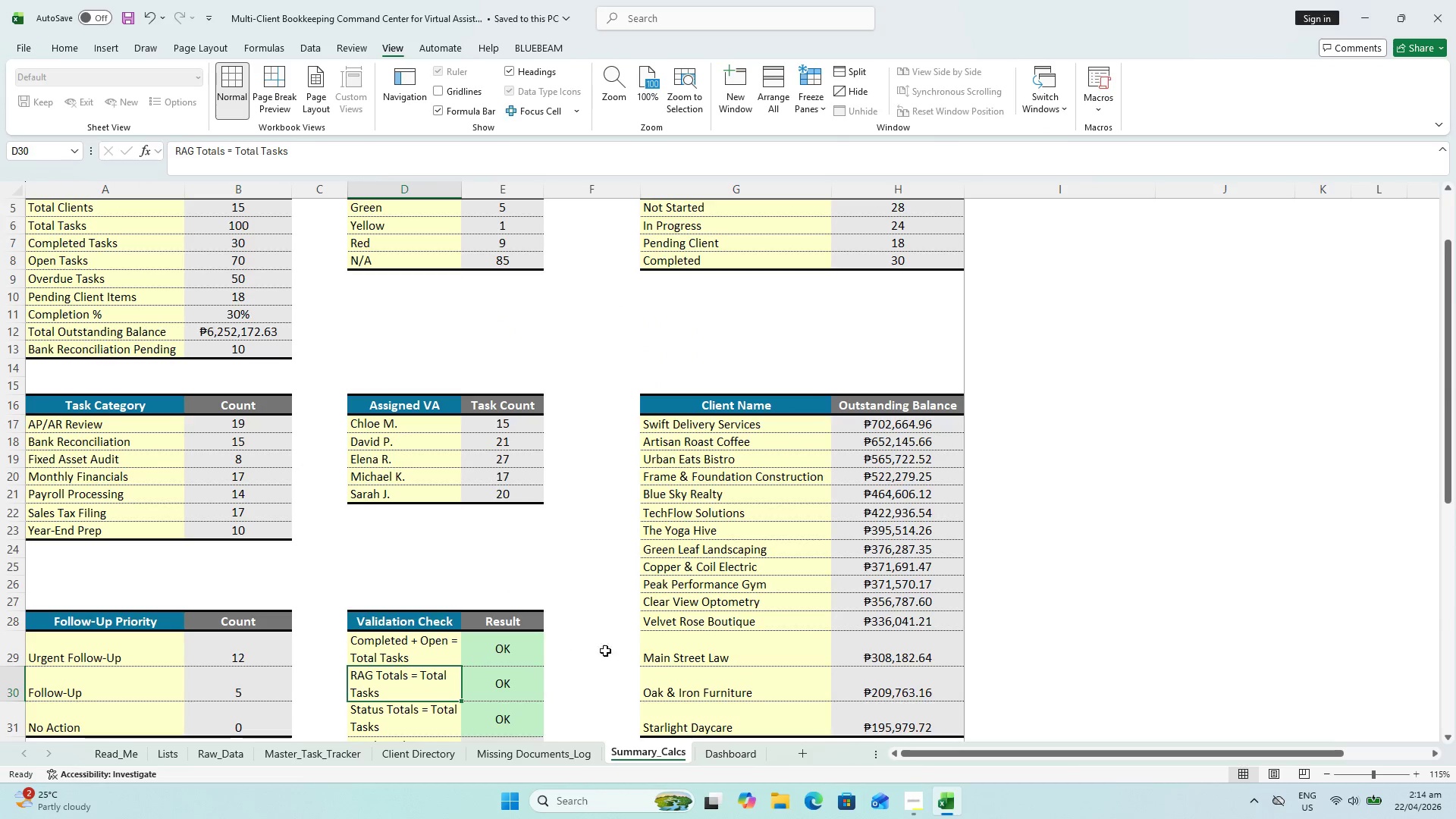 
key(Escape)
 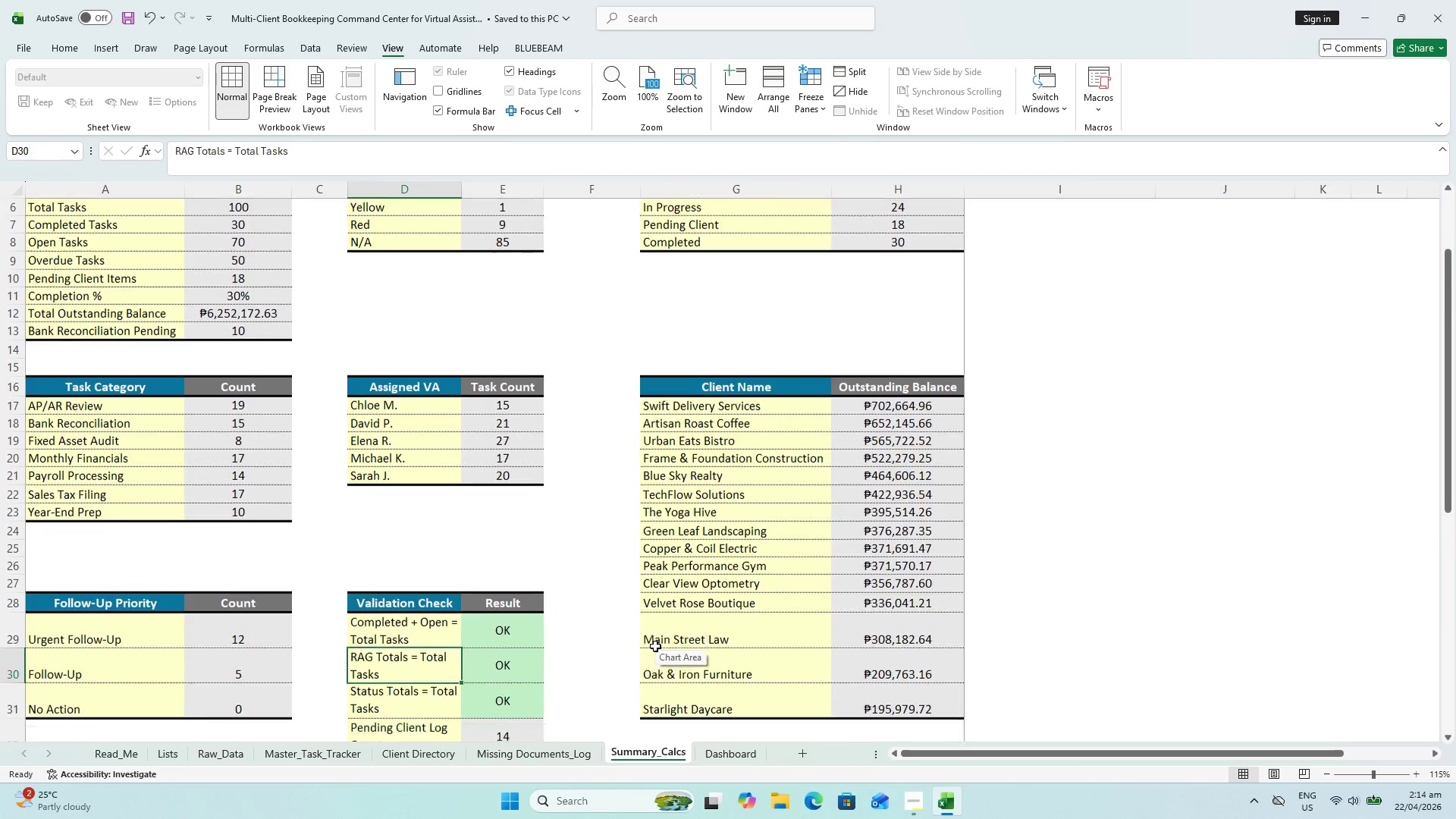 
scroll: coordinate [656, 647], scroll_direction: down, amount: 4.0
 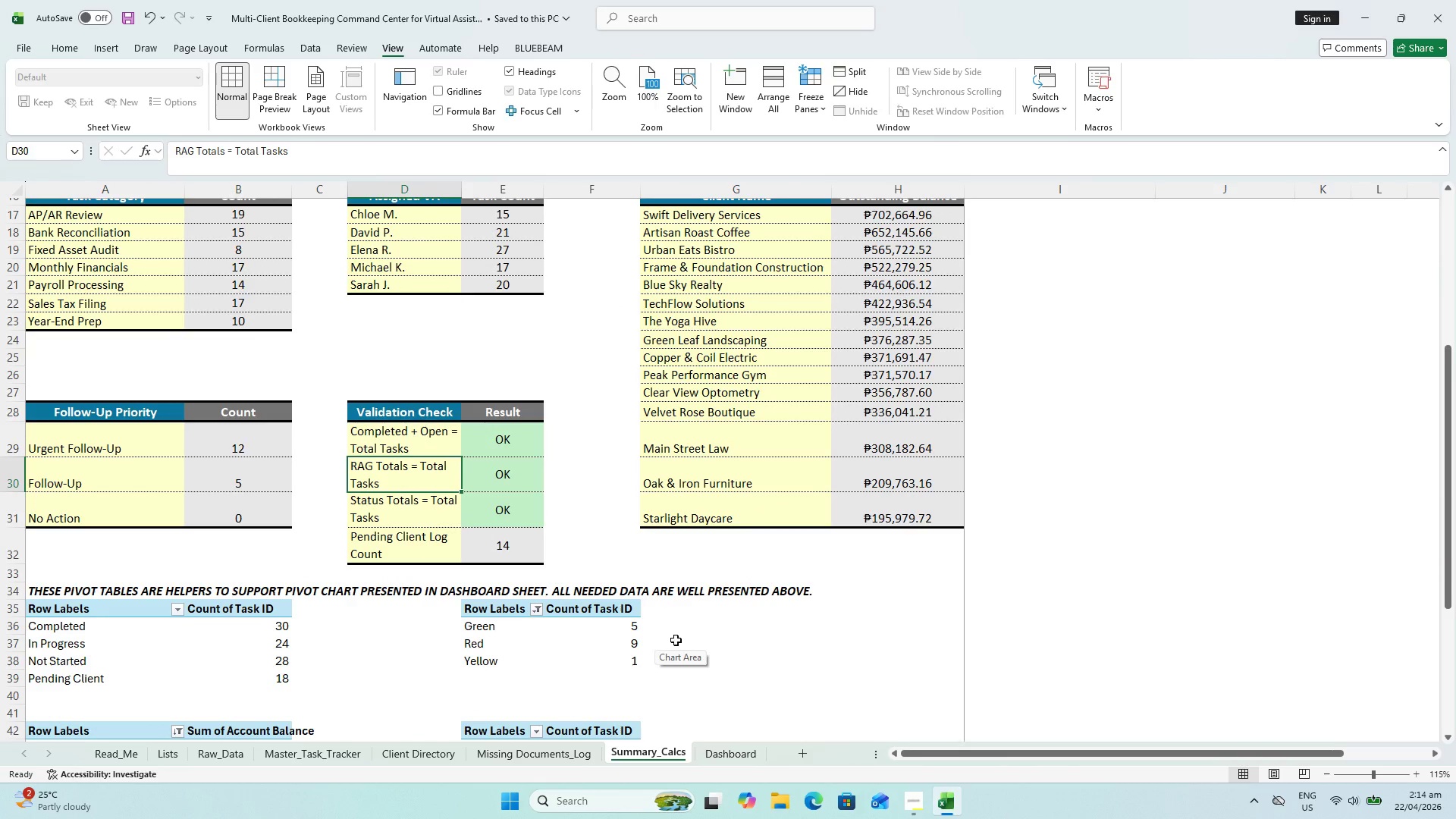 
key(Control+S)
 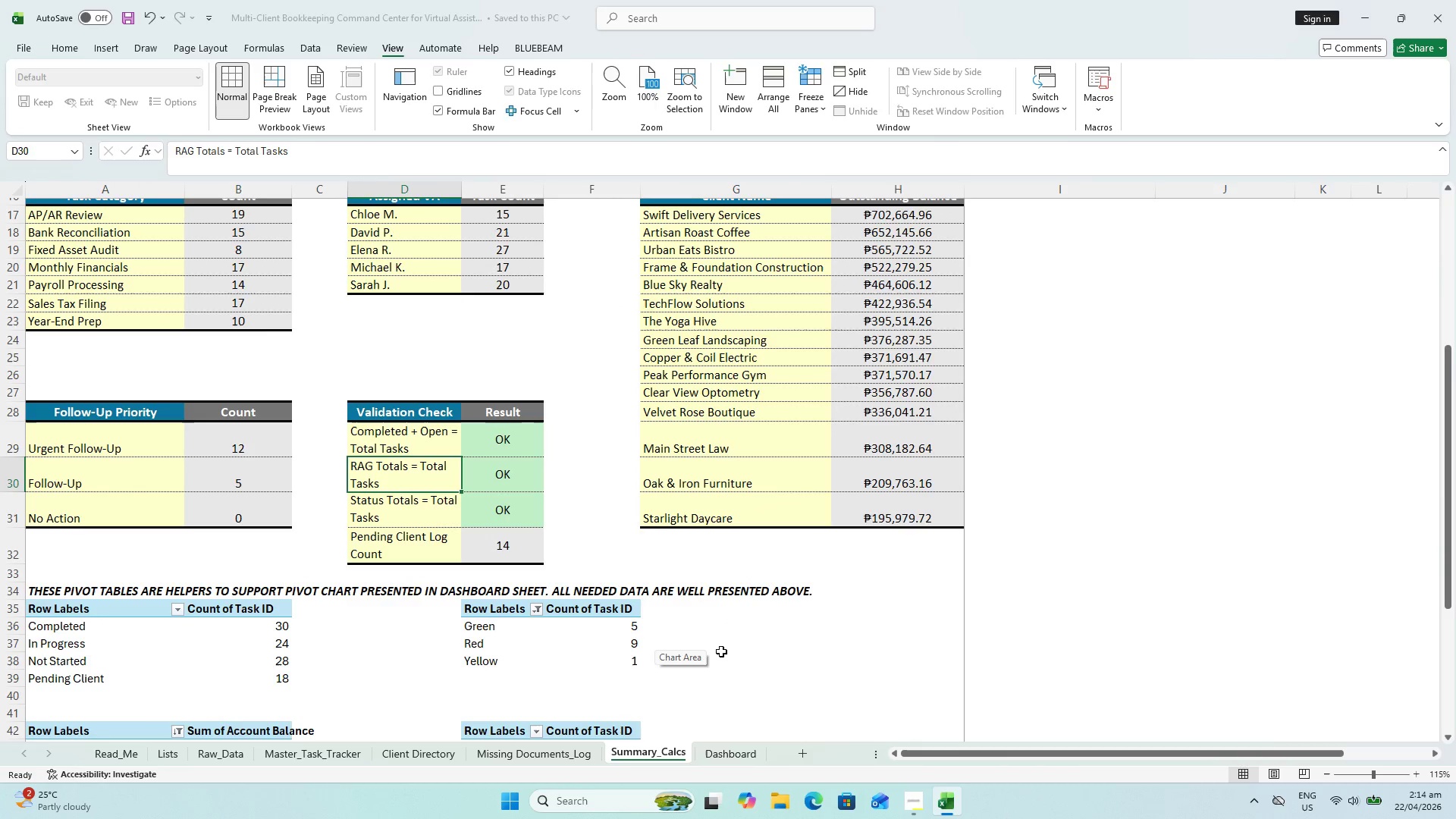 
scroll: coordinate [717, 661], scroll_direction: down, amount: 2.0
 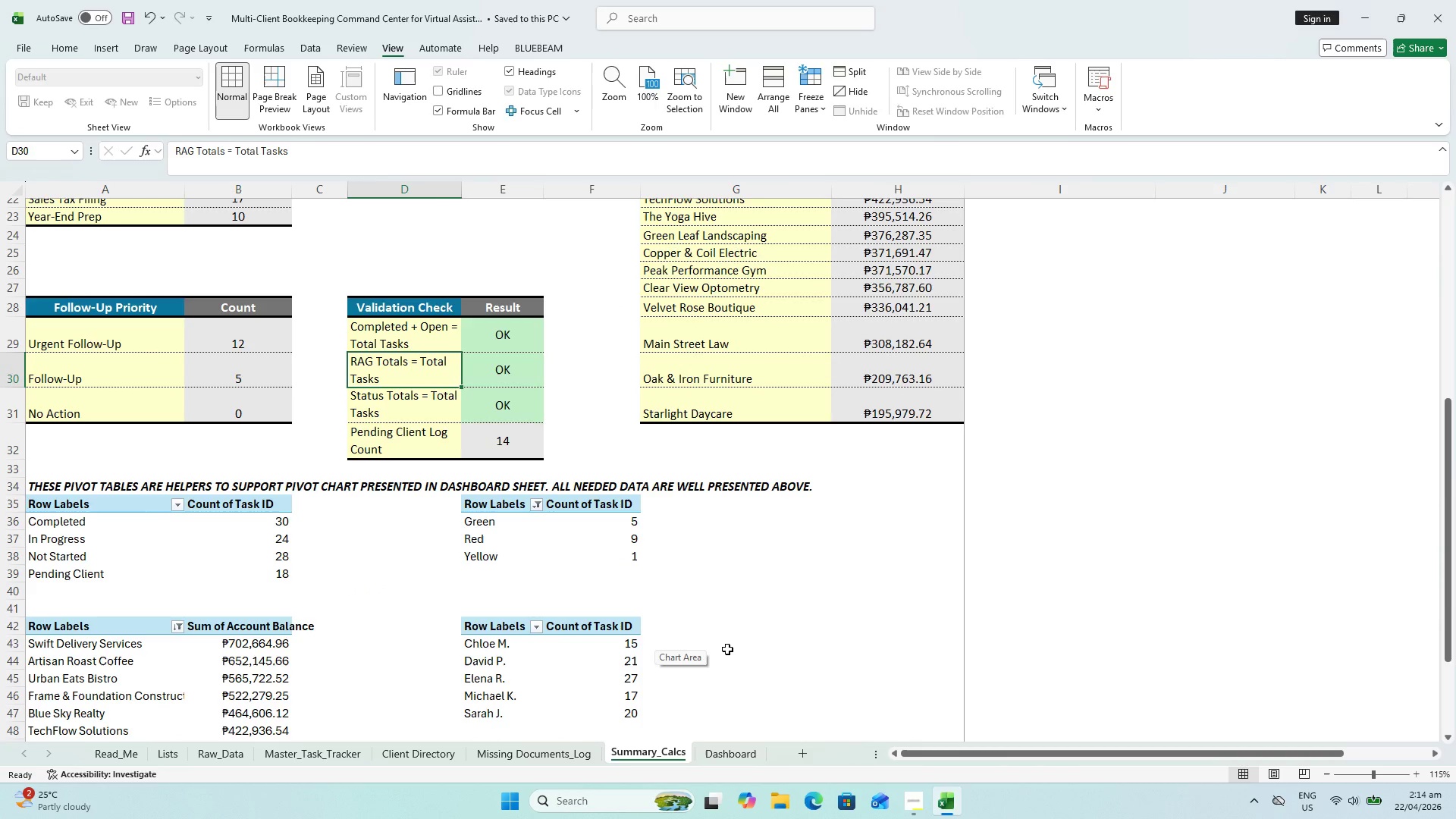 
key(Control+ControlLeft)
 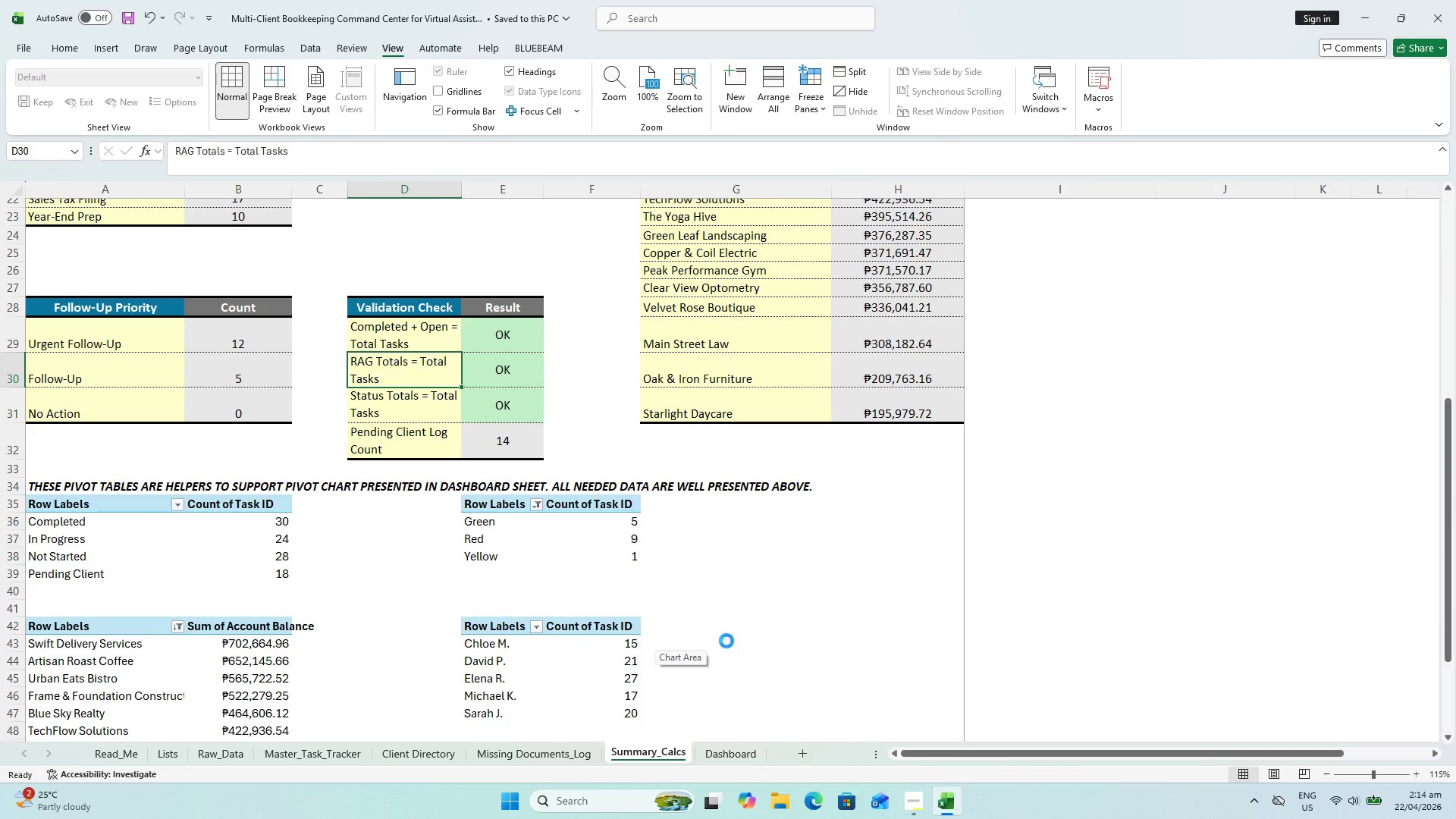 
key(Control+S)
 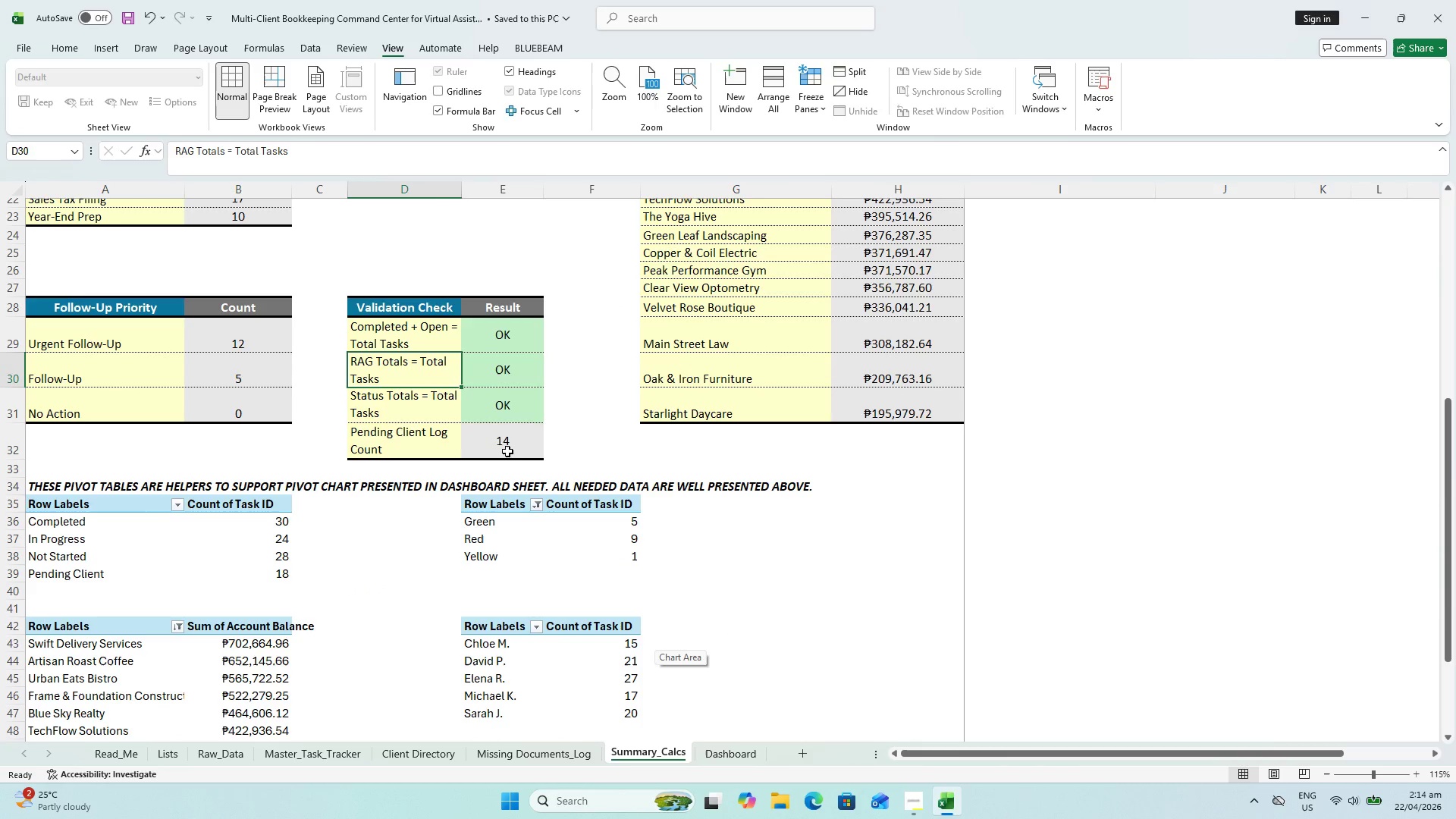 
scroll: coordinate [516, 445], scroll_direction: up, amount: 5.0
 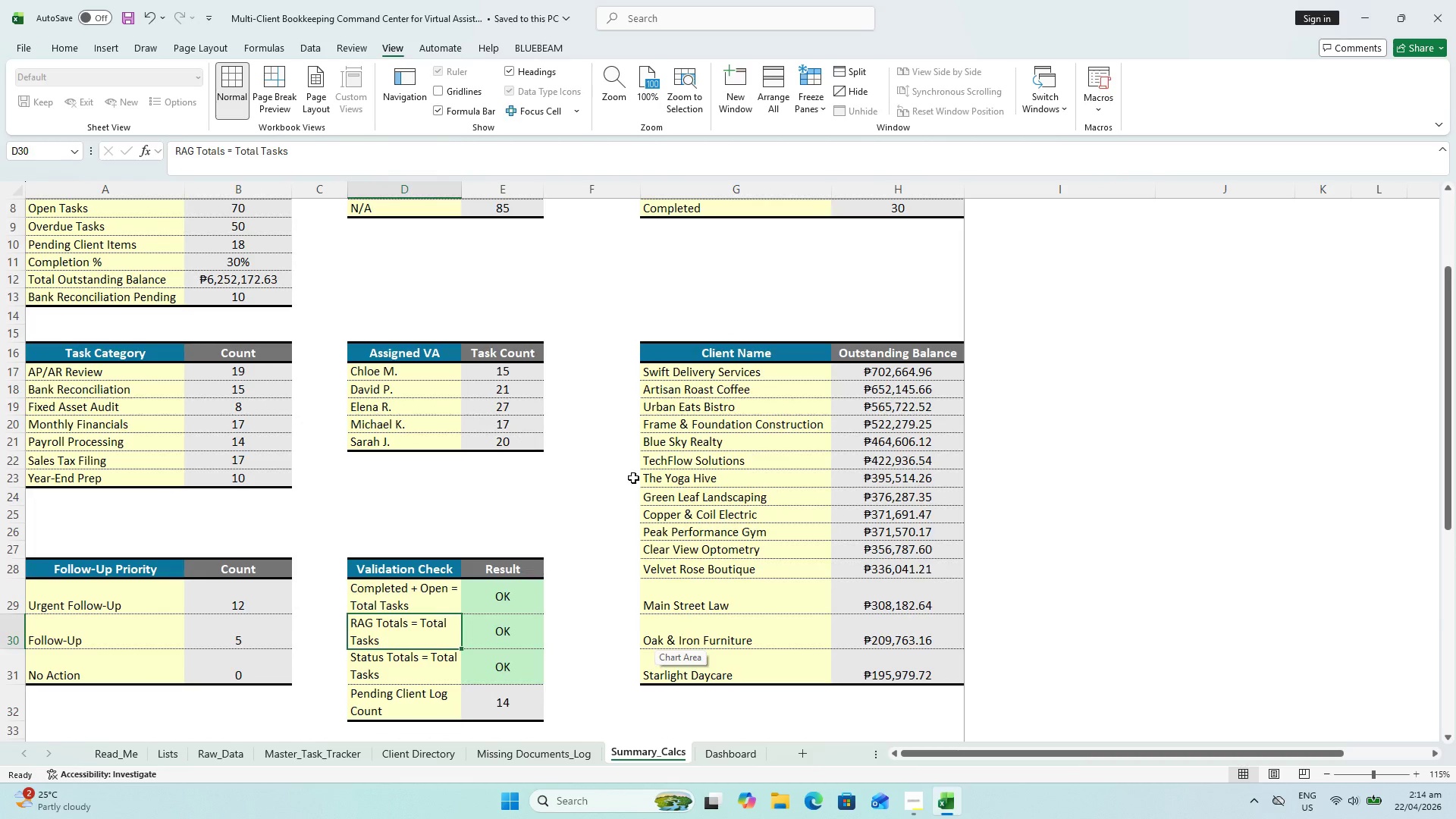 
scroll: coordinate [651, 493], scroll_direction: down, amount: 9.0
 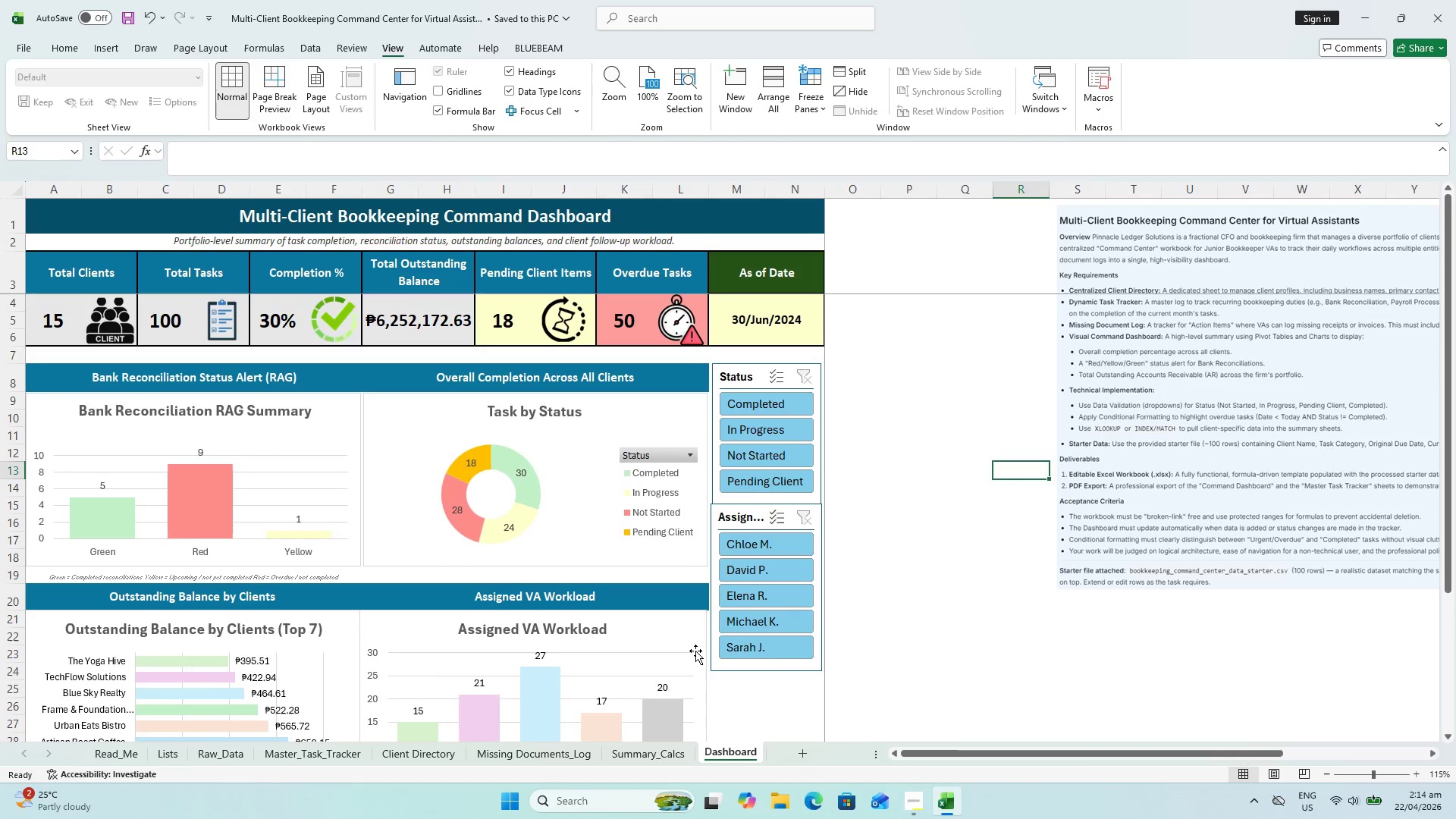 
scroll: coordinate [715, 571], scroll_direction: up, amount: 6.0
 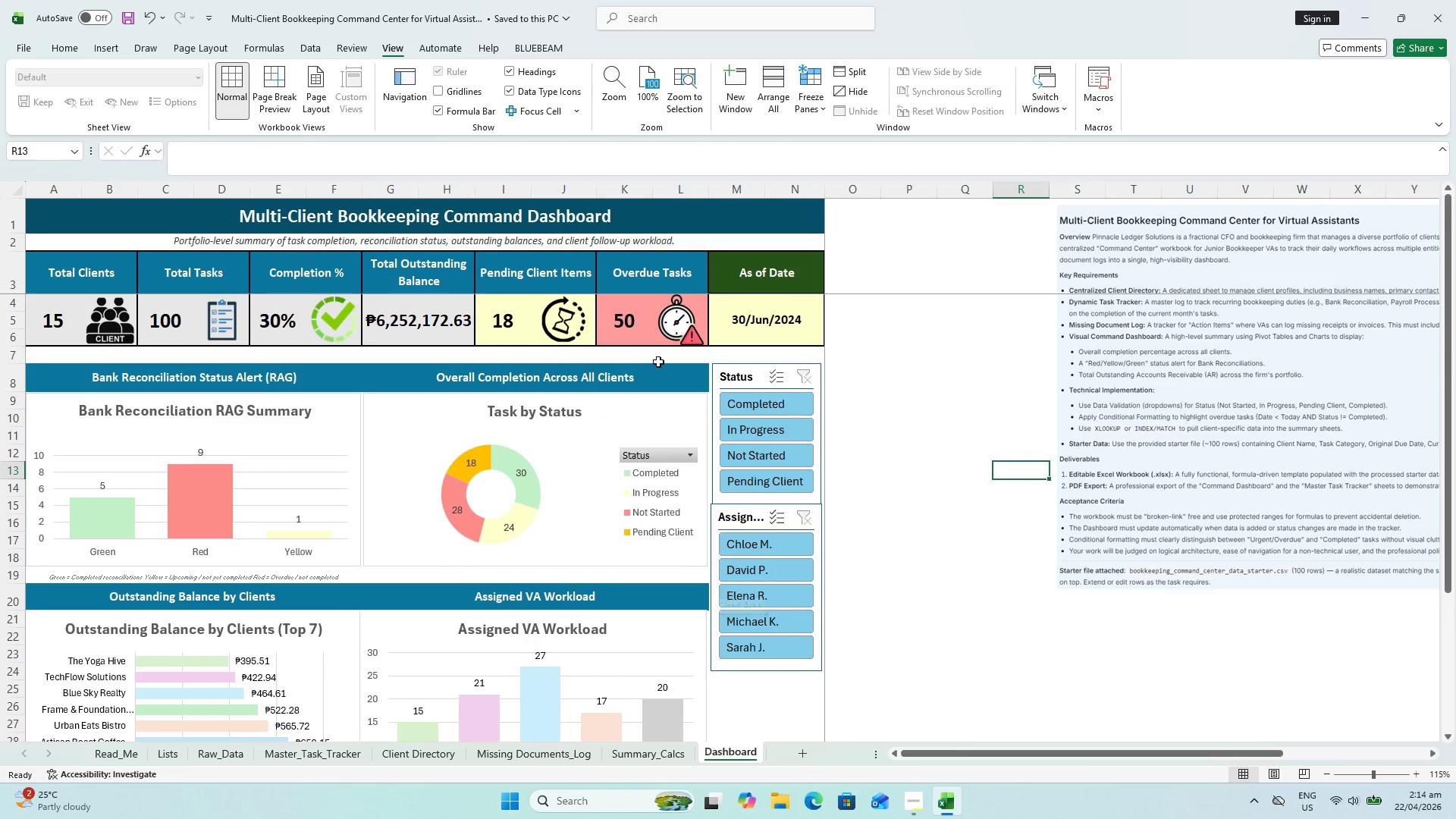 
scroll: coordinate [722, 438], scroll_direction: down, amount: 1.0
 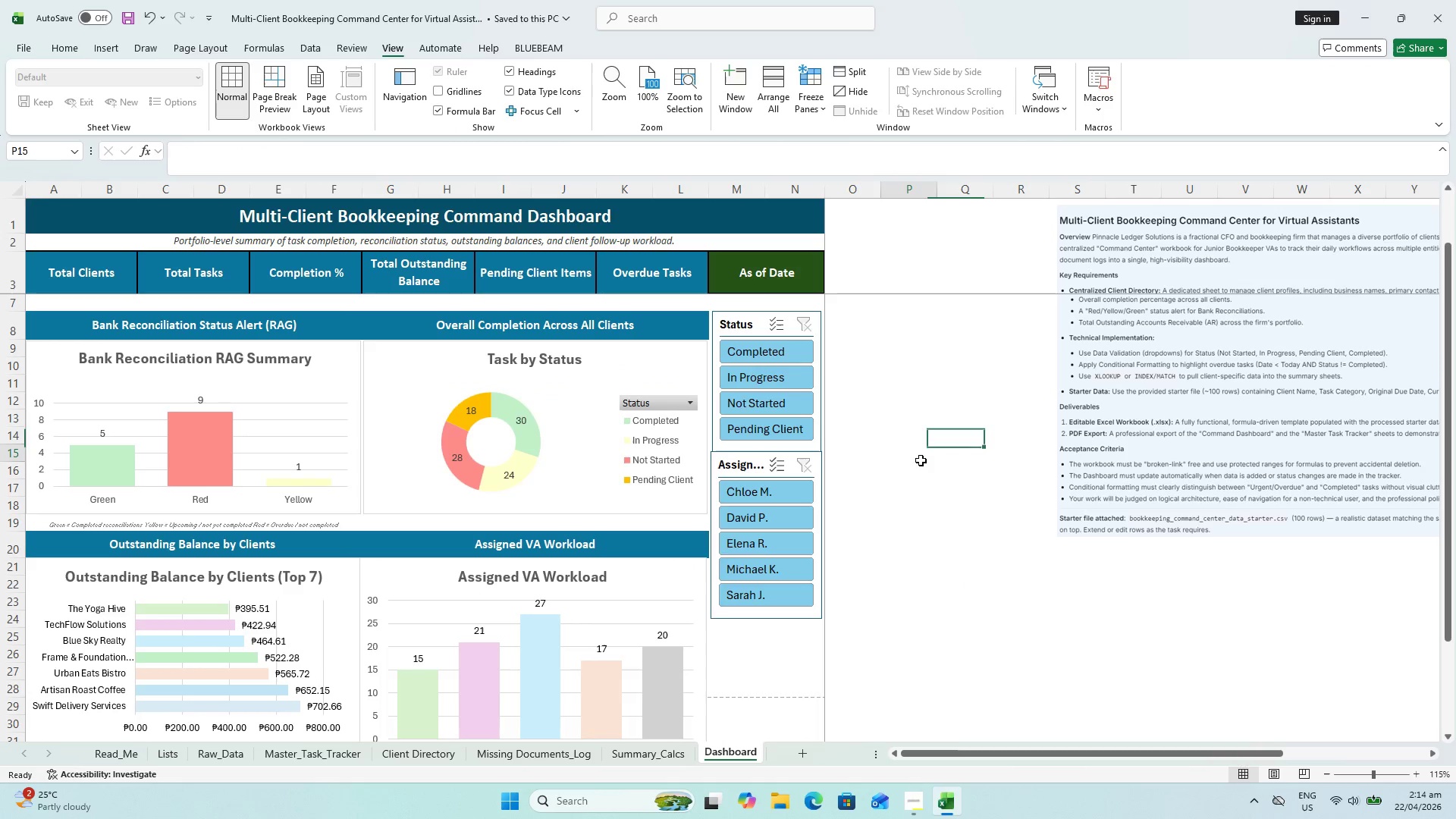 
key(Control+P)
 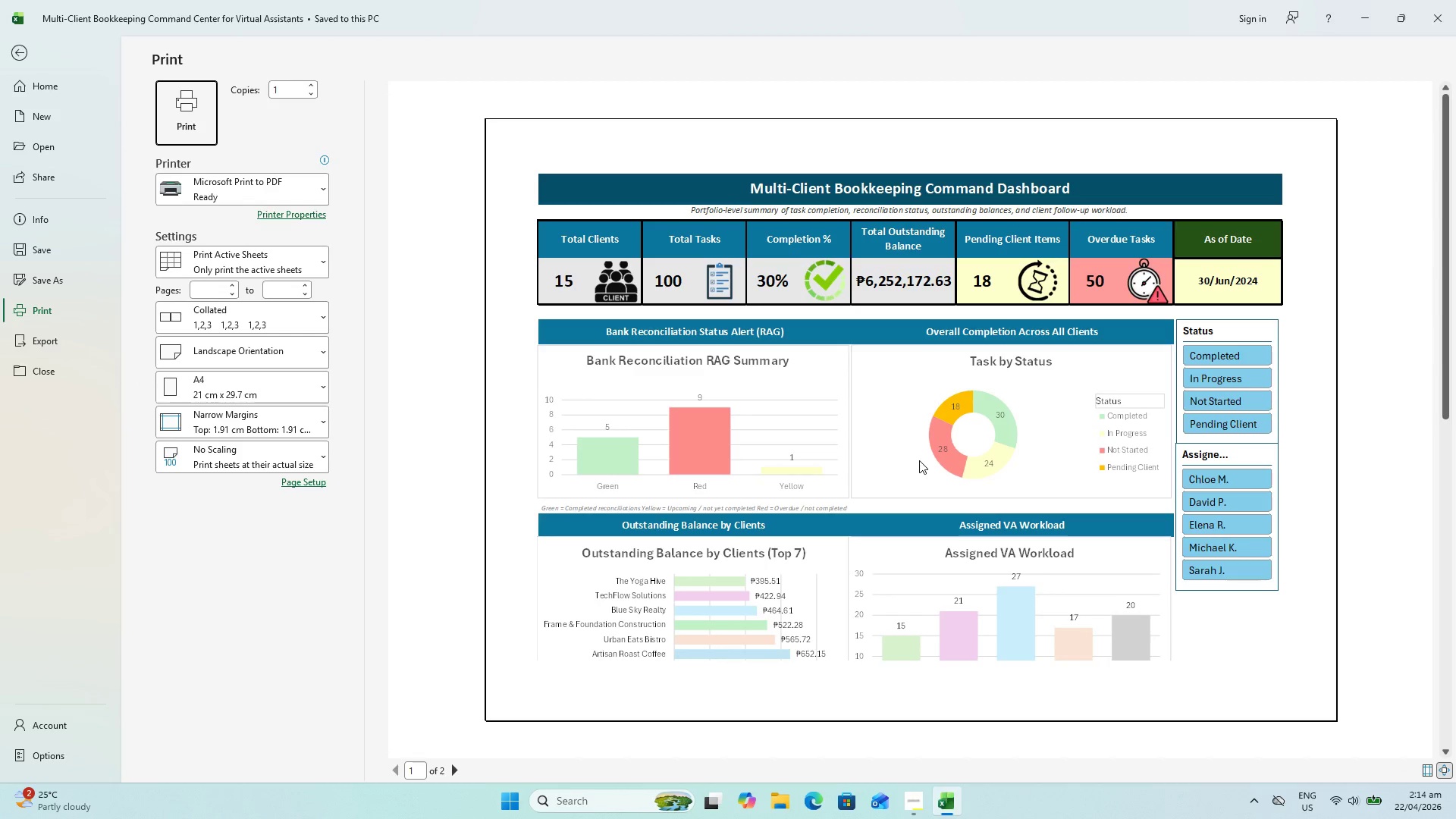 
key(Escape)
 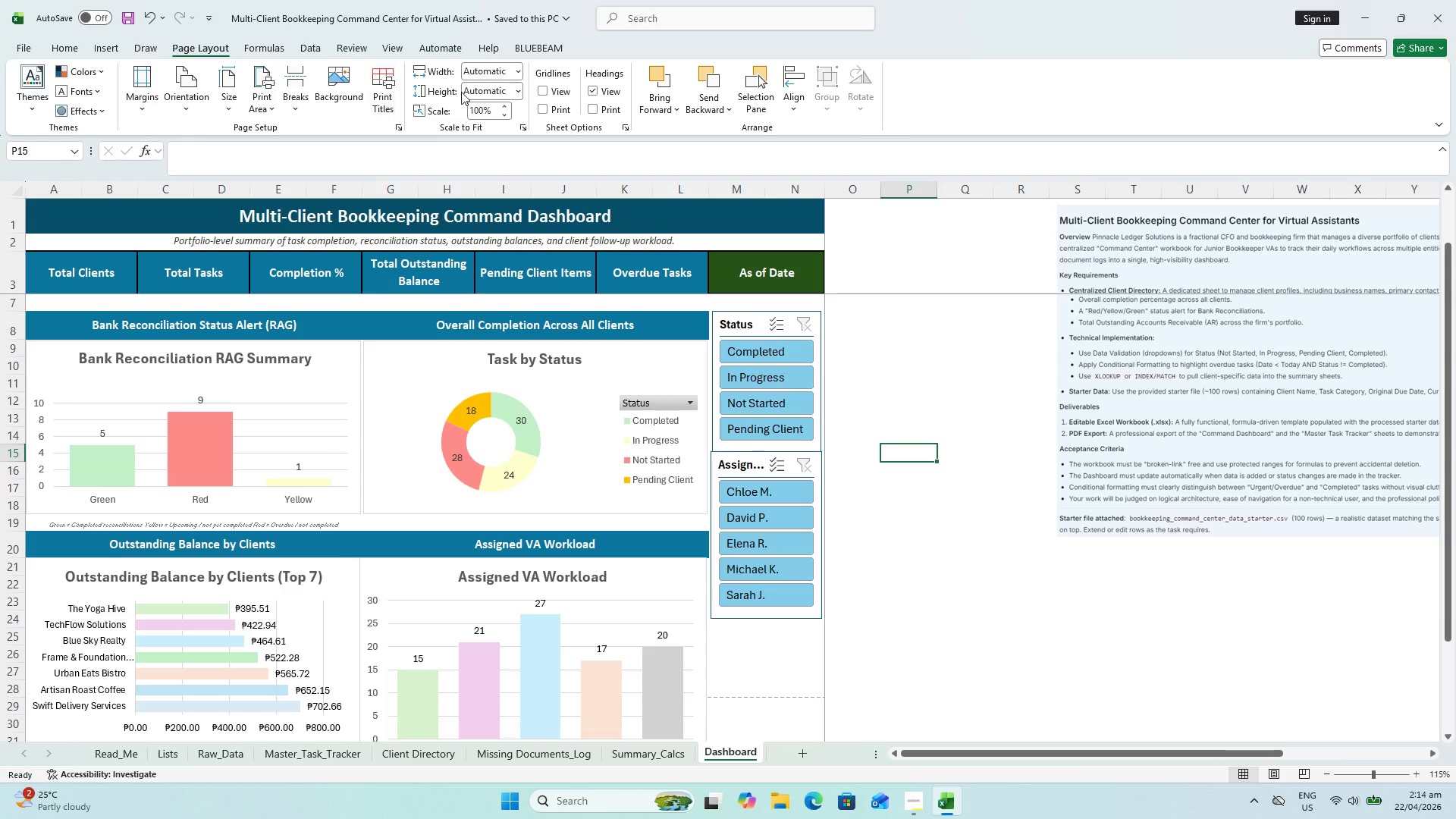 
wait(5.77)
 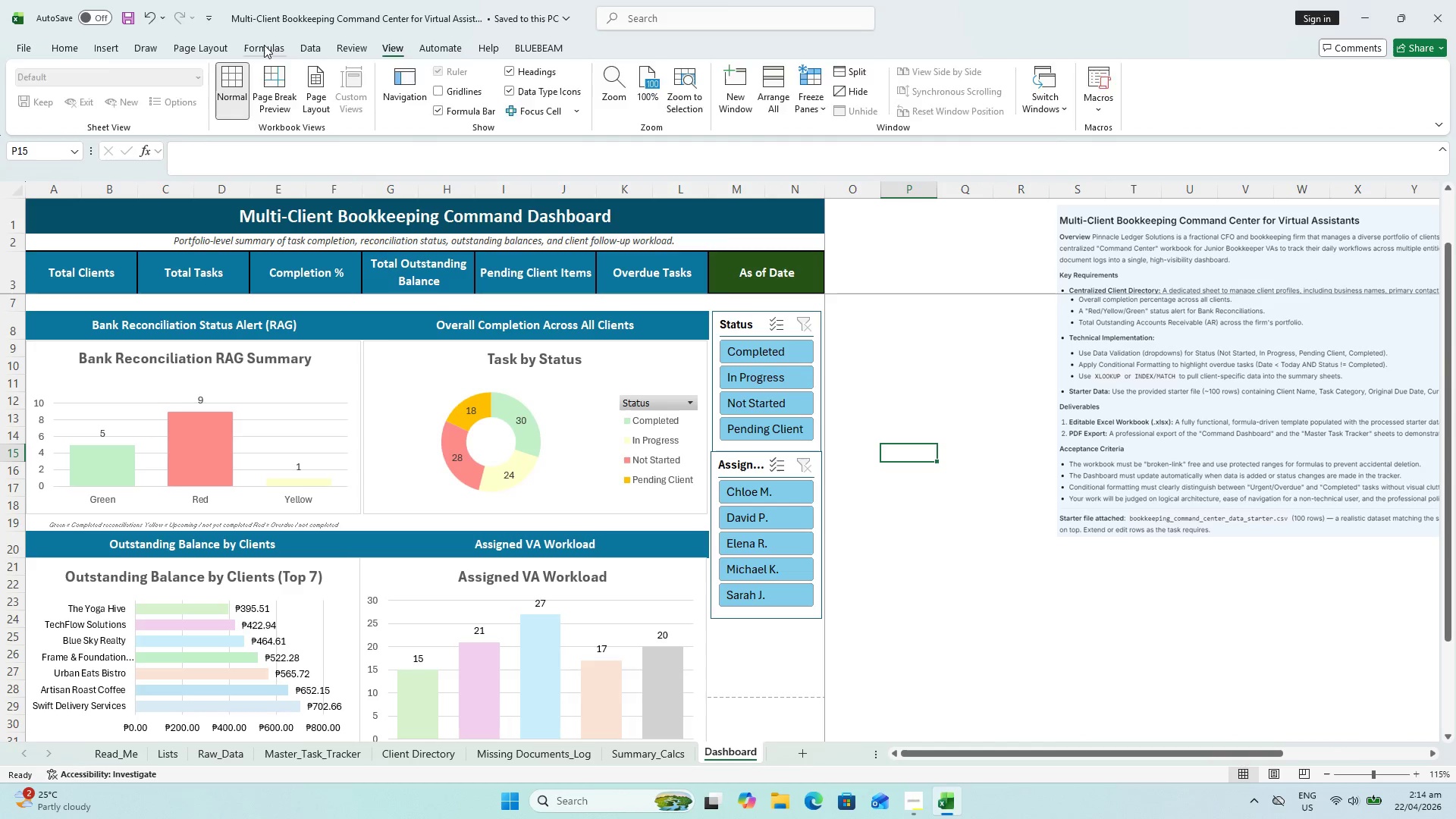 
left_click([513, 71])
 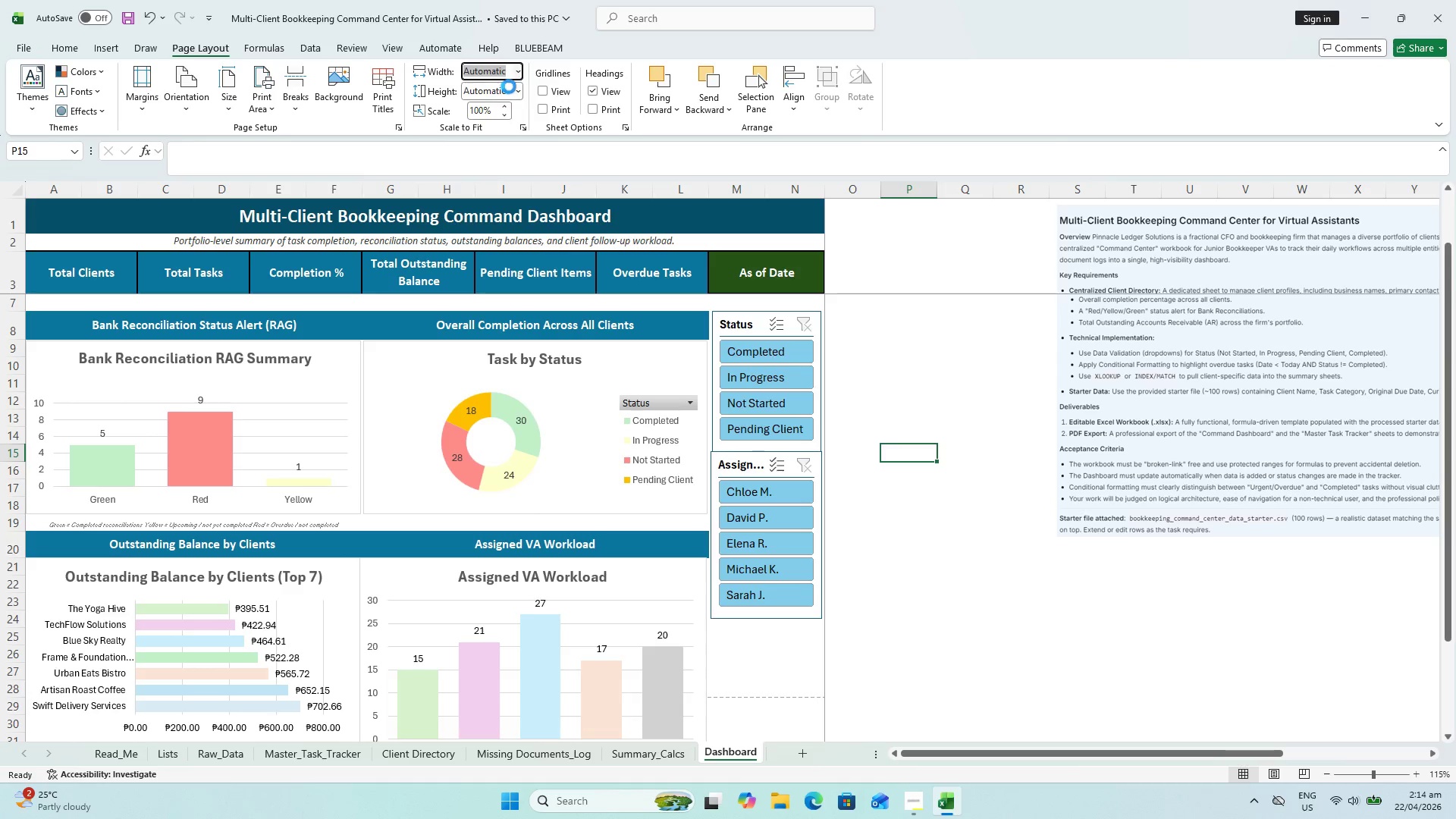 
left_click([520, 92])
 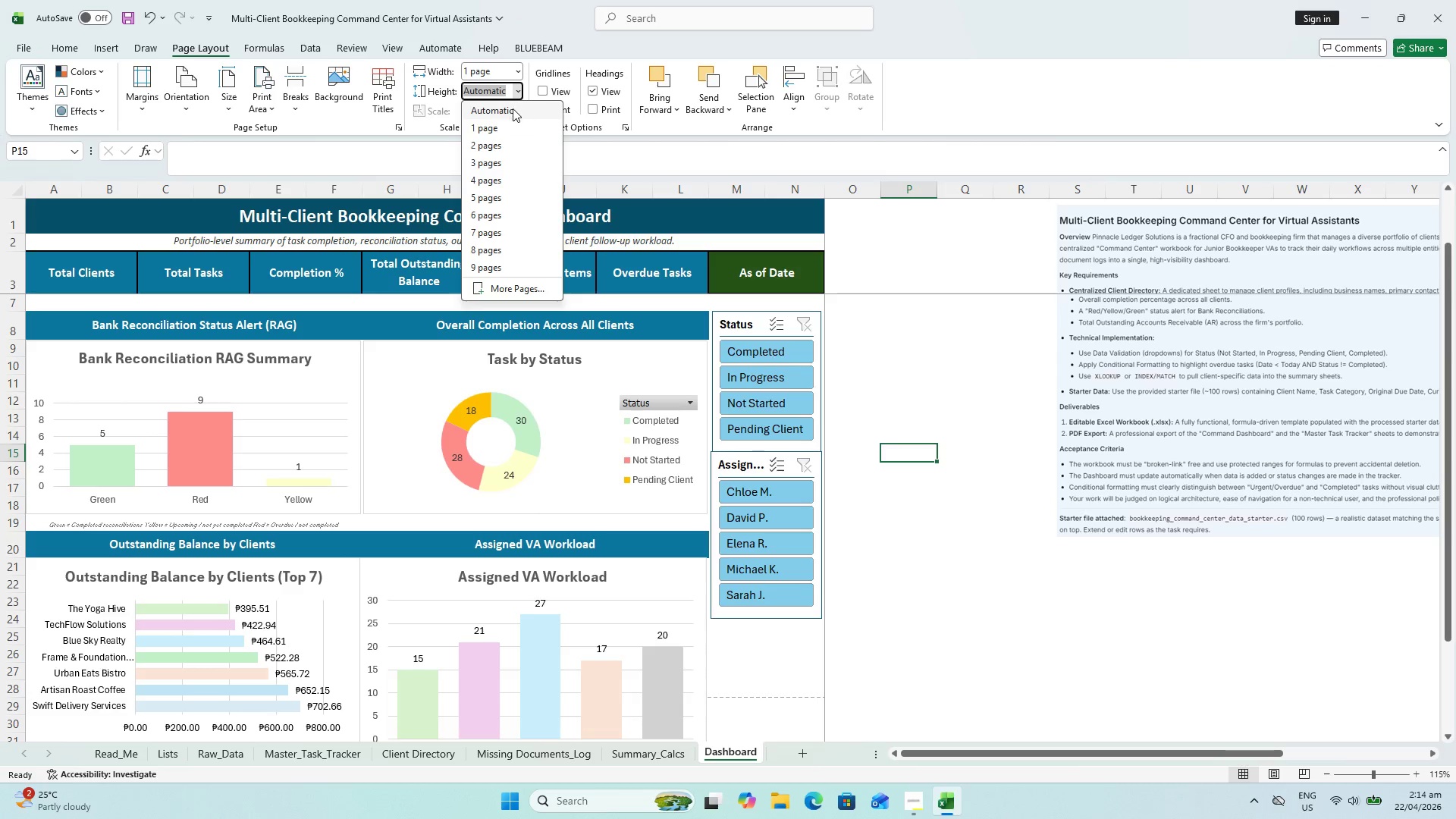 
left_click([507, 124])
 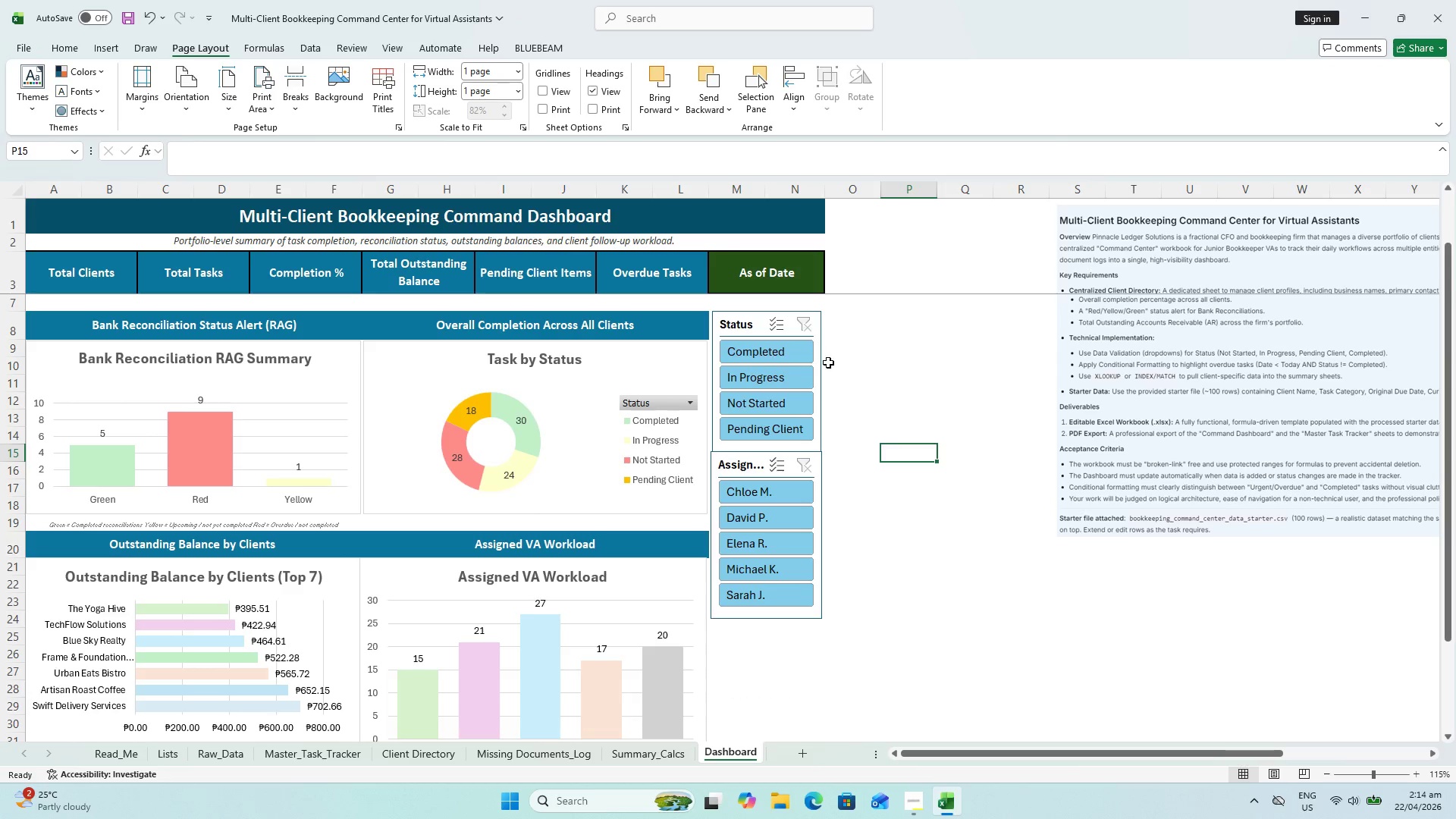 
scroll: coordinate [837, 394], scroll_direction: down, amount: 5.0
 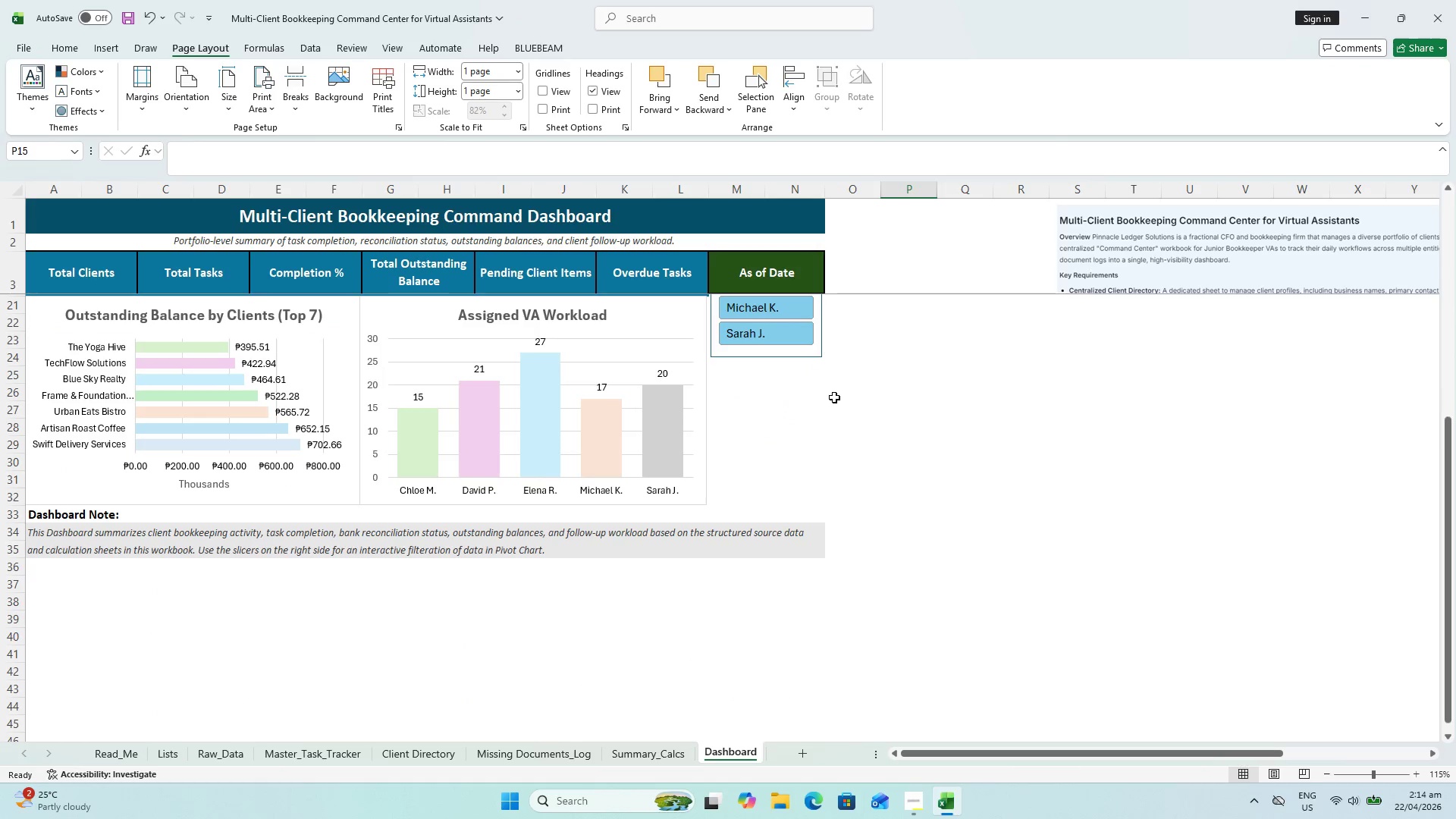 
key(Control+P)
 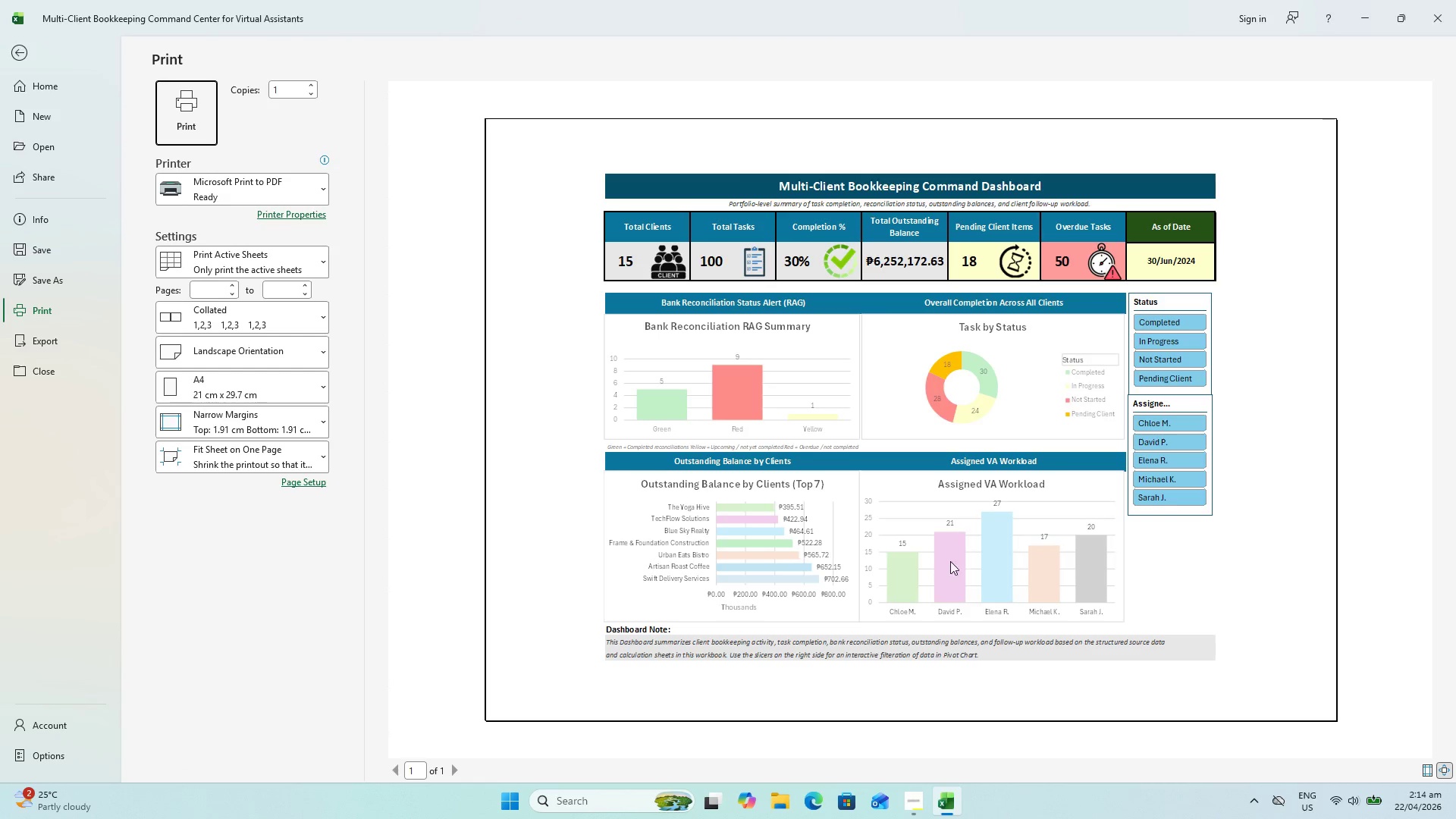 
key(Escape)
 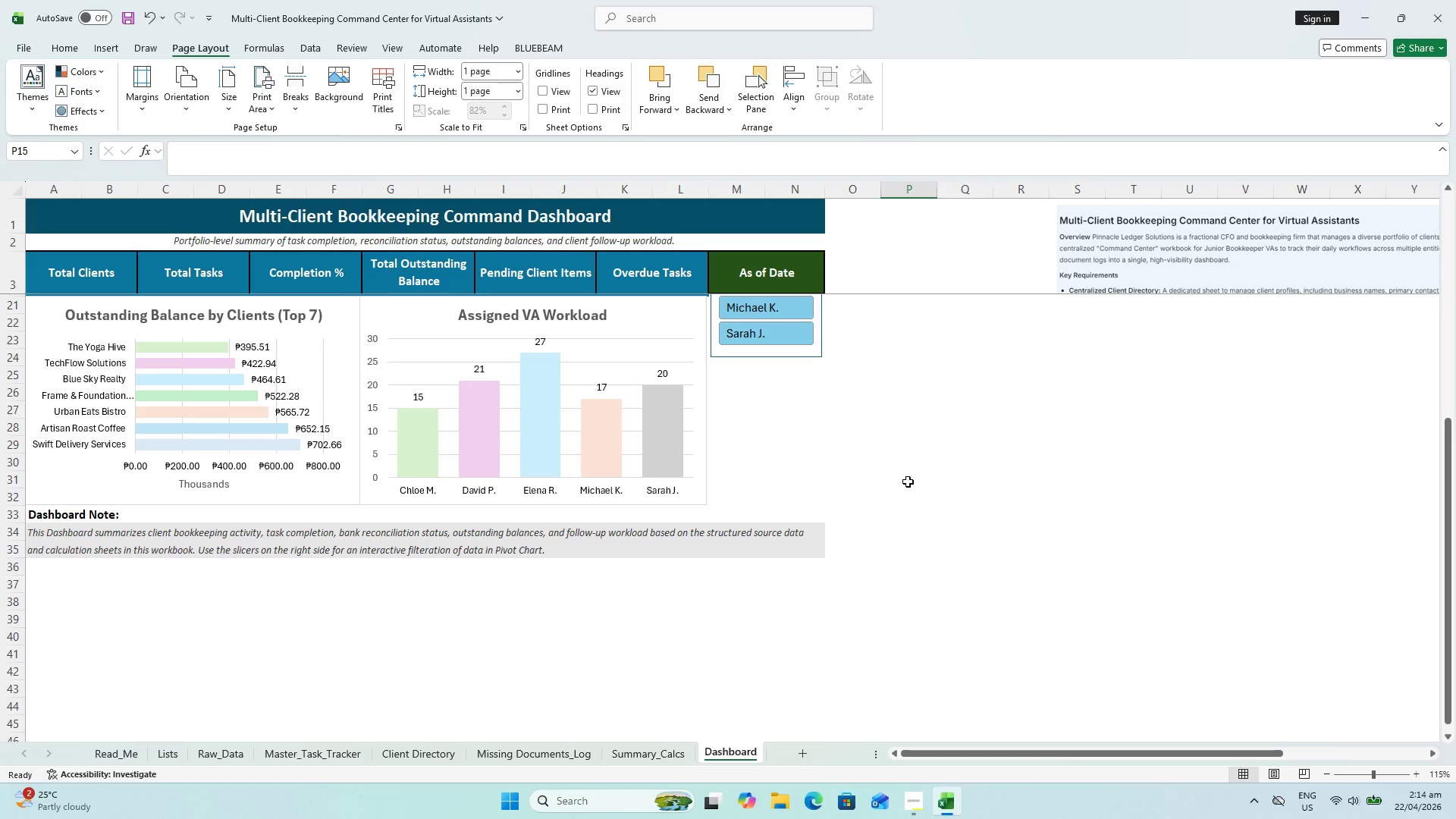 
key(Control+S)
 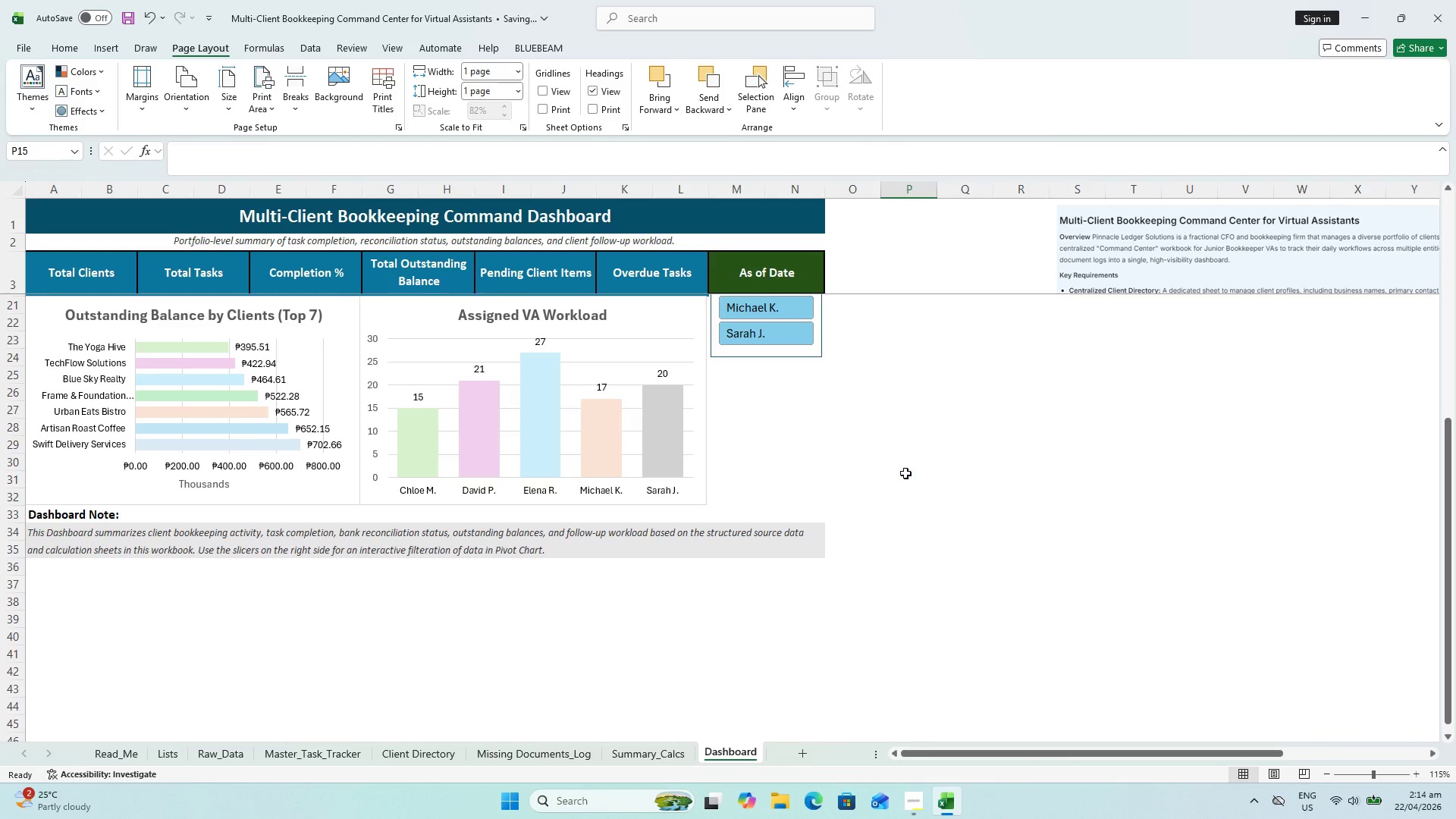 
key(Control+A)
 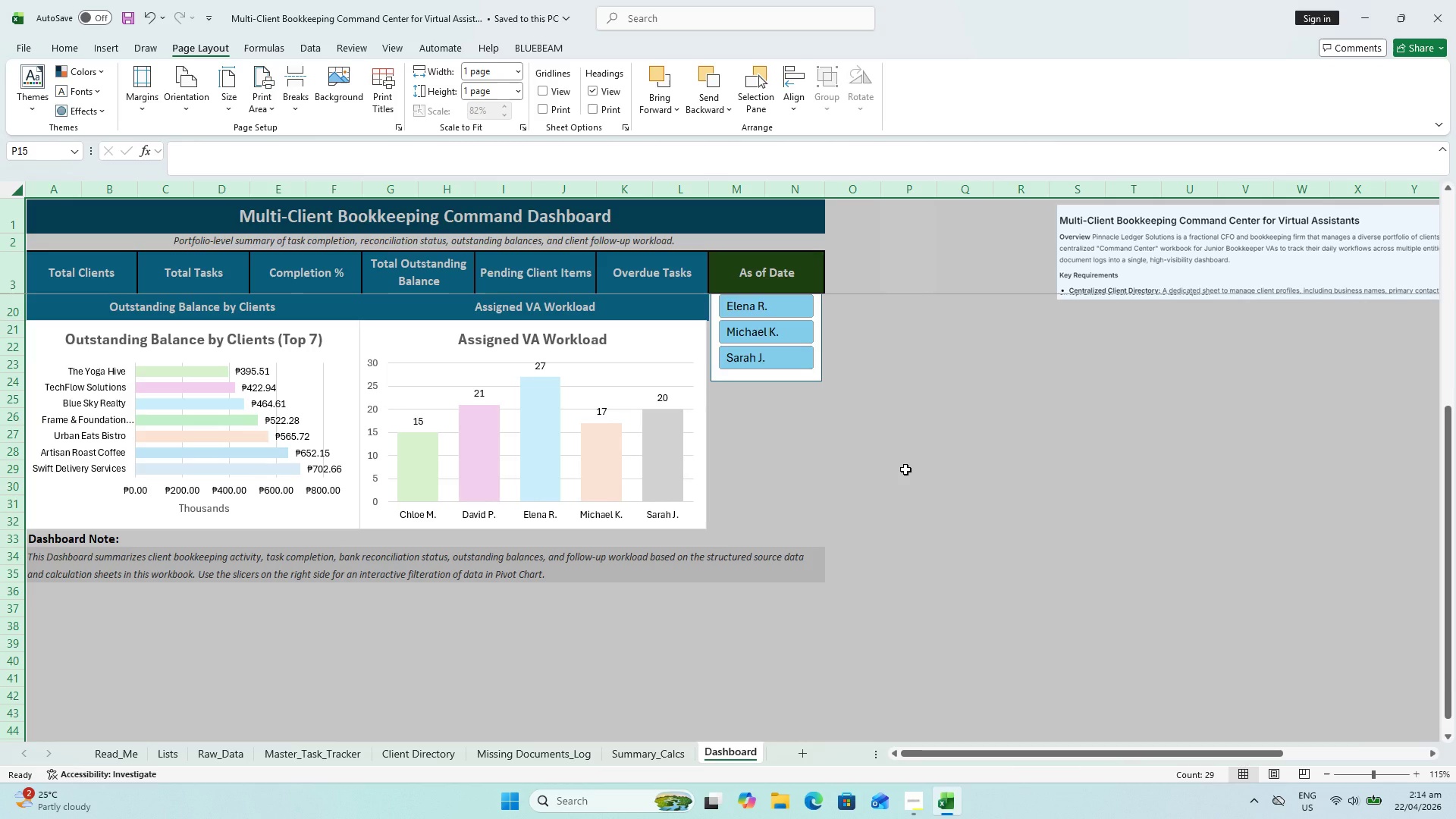 
scroll: coordinate [938, 447], scroll_direction: up, amount: 10.0
 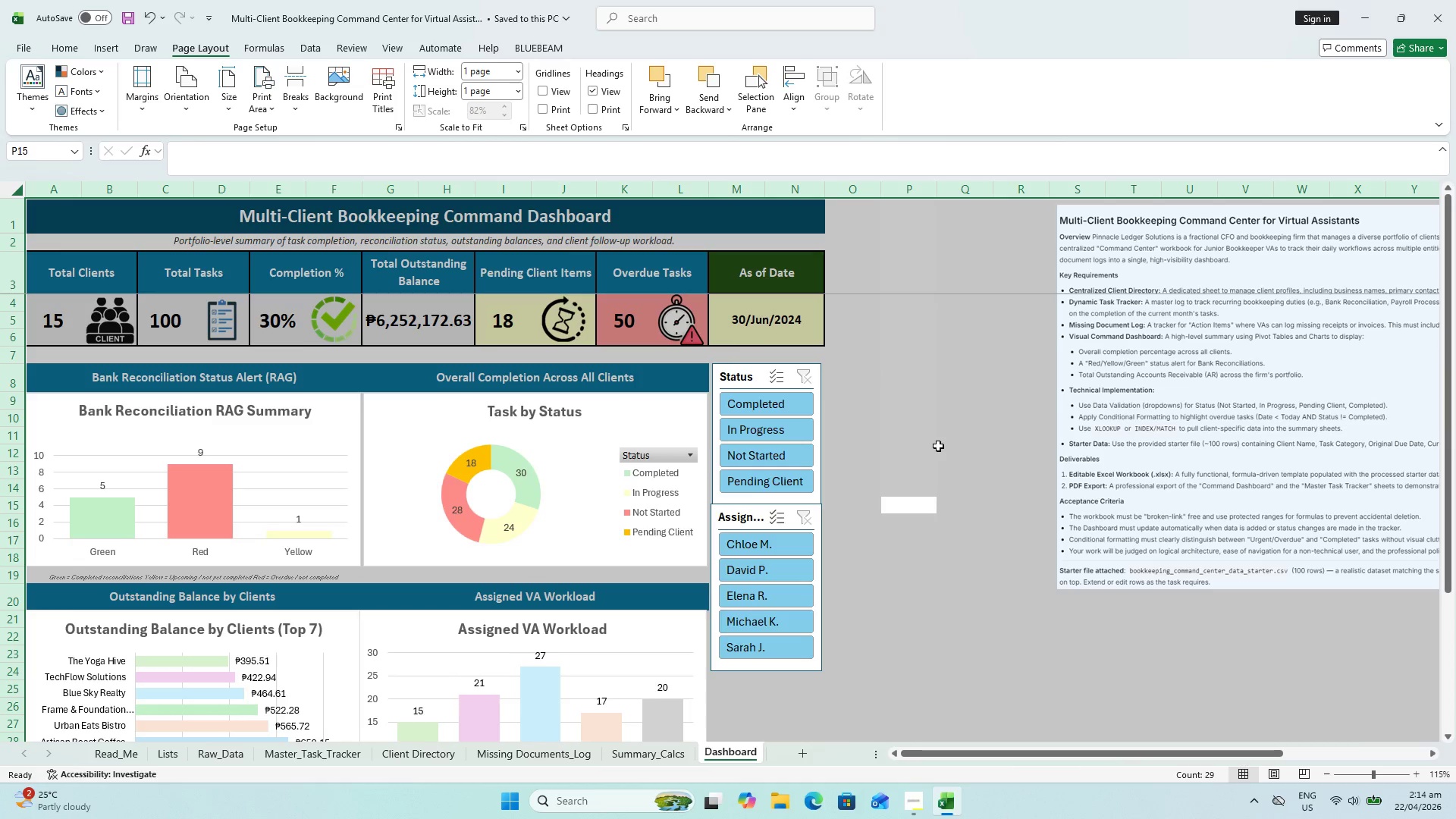 
key(Control+Z)
 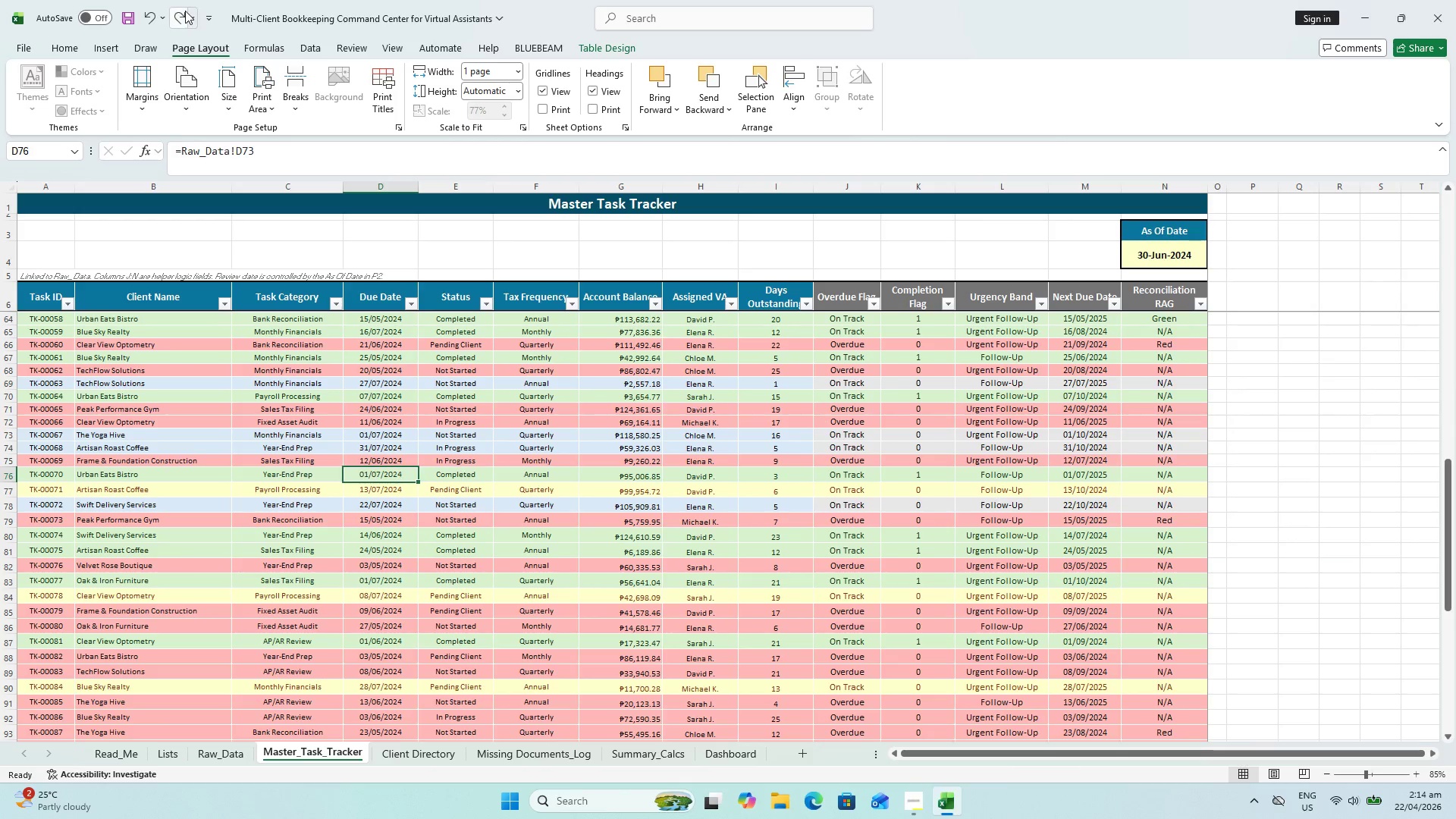 
left_click([180, 13])
 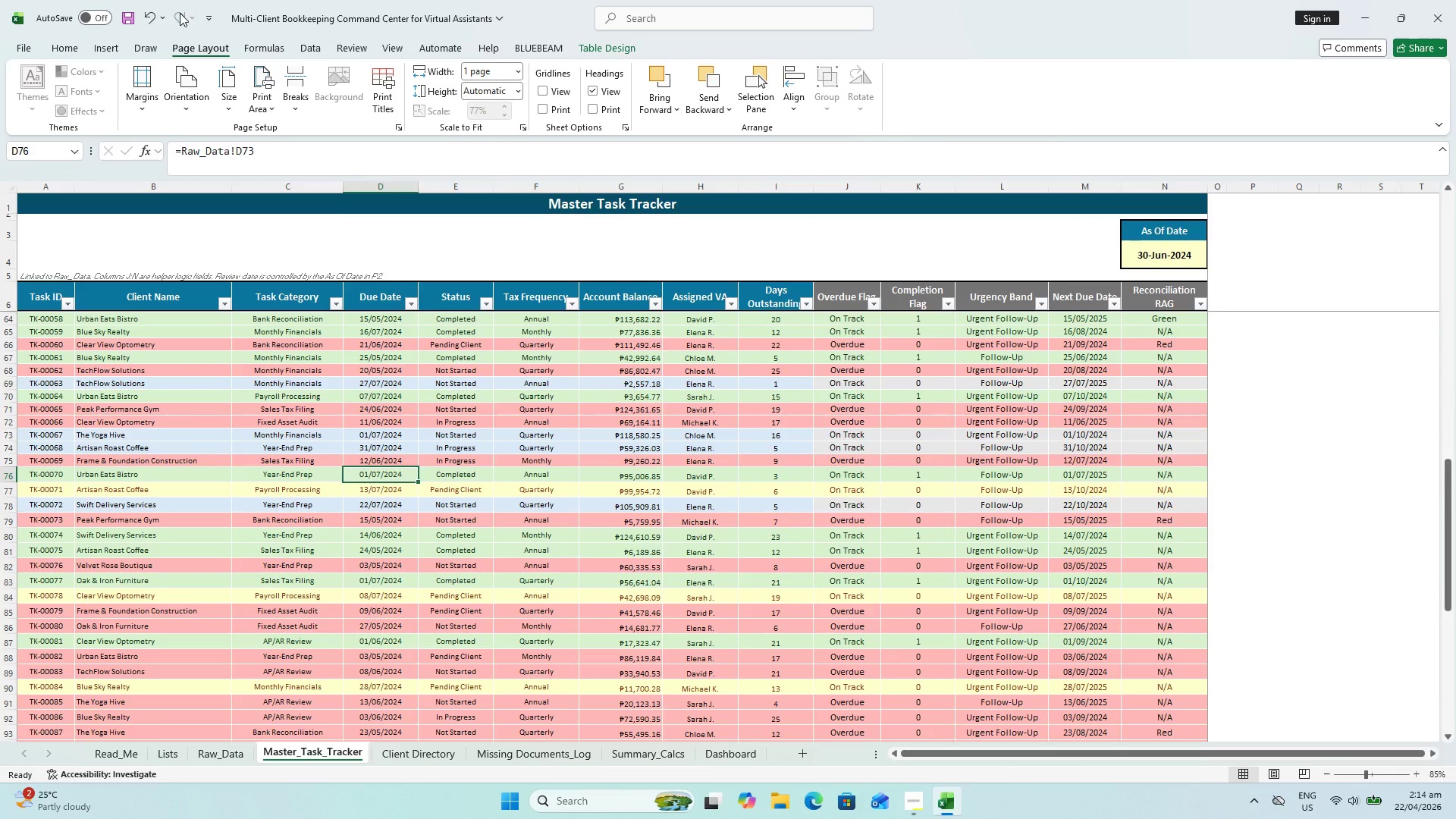 
double_click([180, 13])
 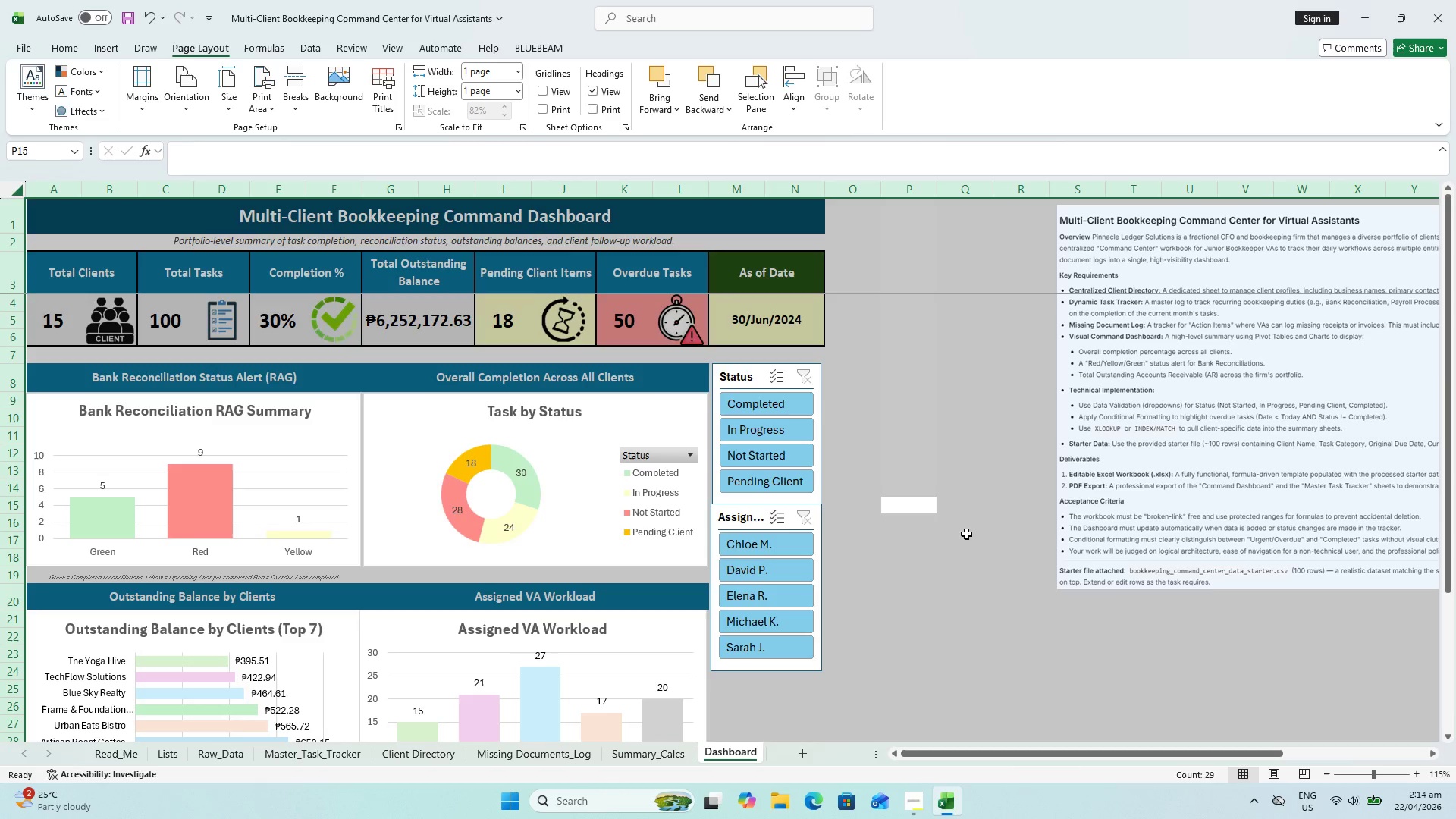 
key(Shift+ShiftLeft)
 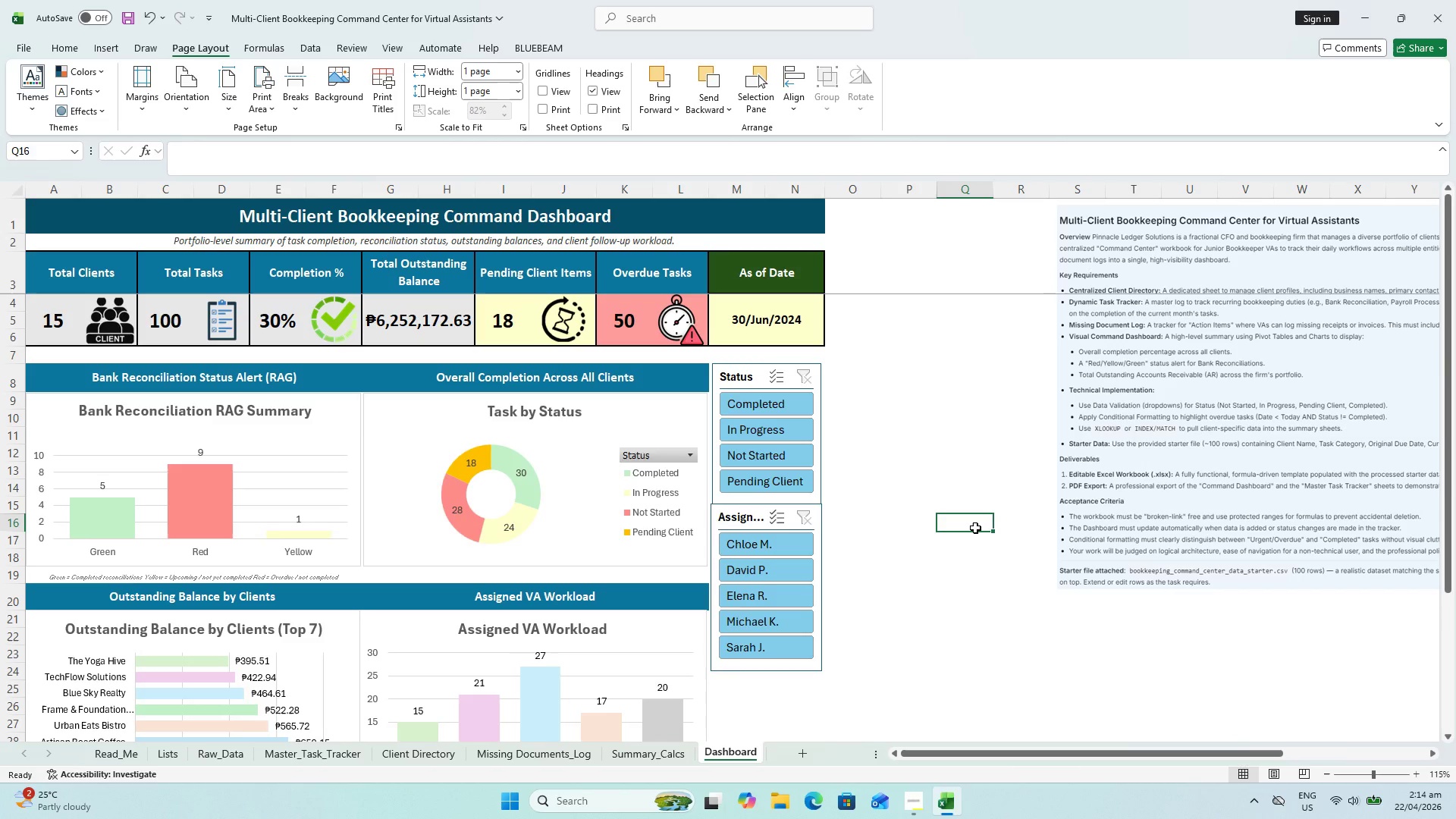 
key(Control+S)
 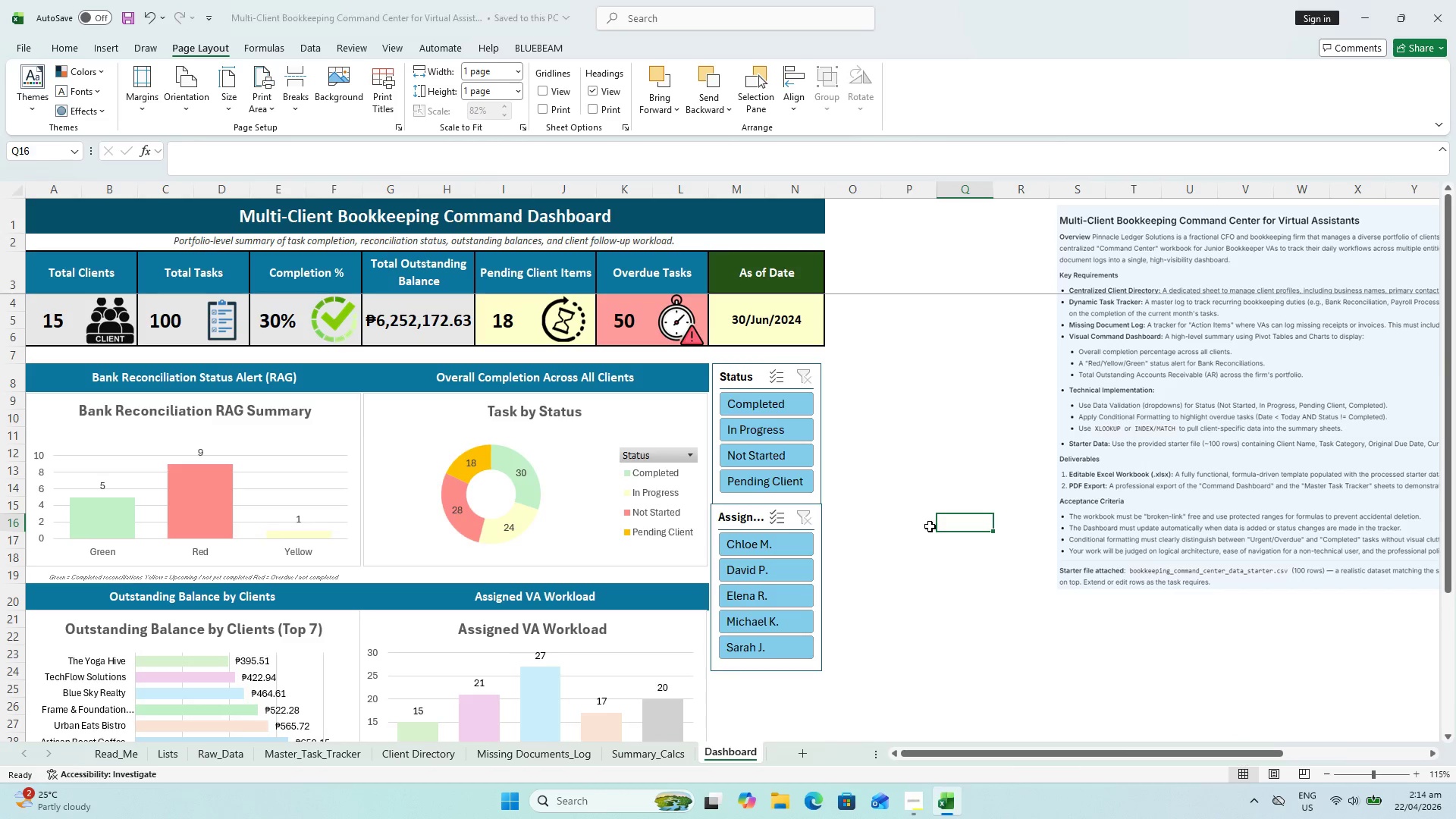 
scroll: coordinate [933, 520], scroll_direction: up, amount: 9.0
 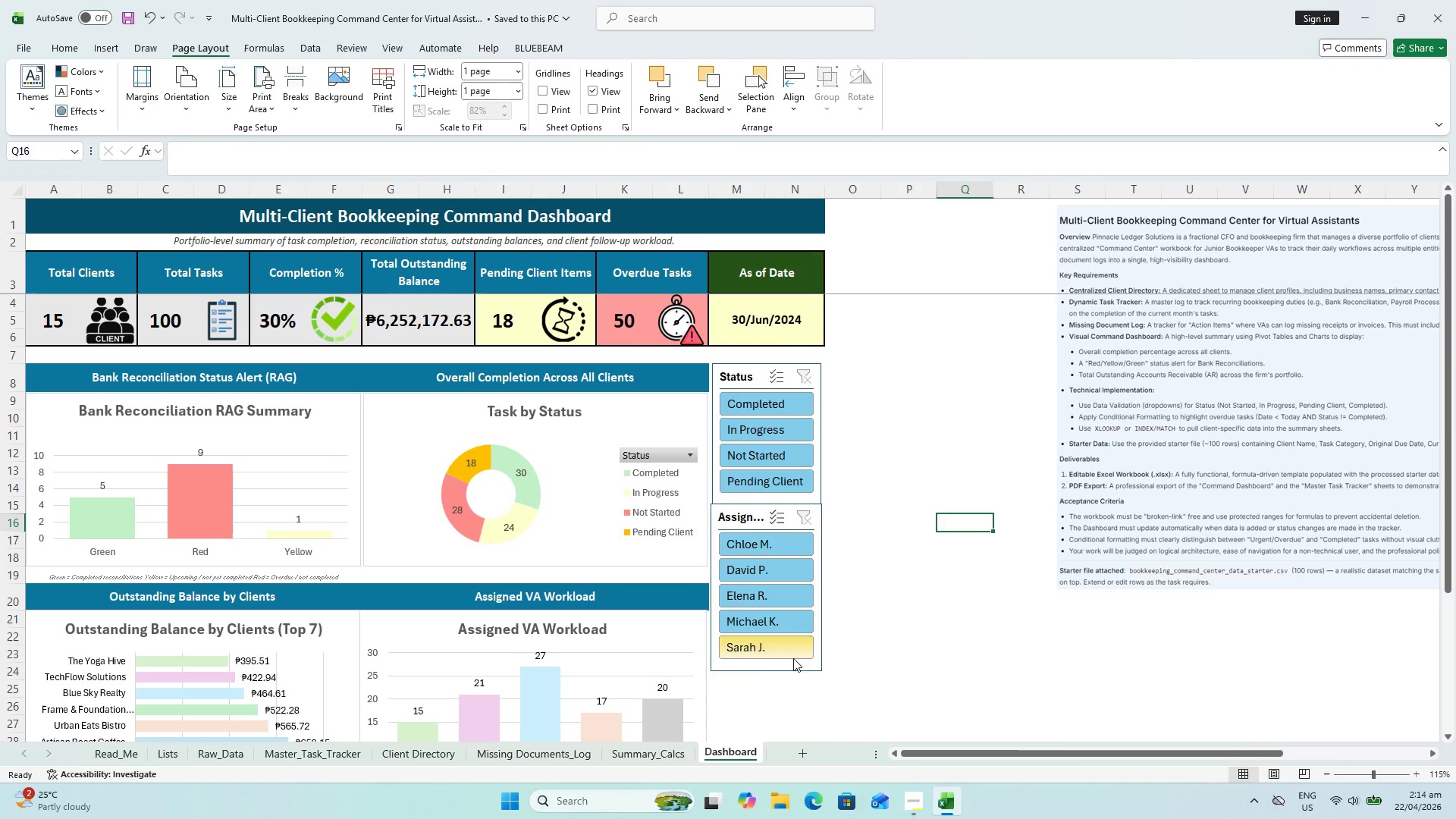 
mouse_move([747, 684])
 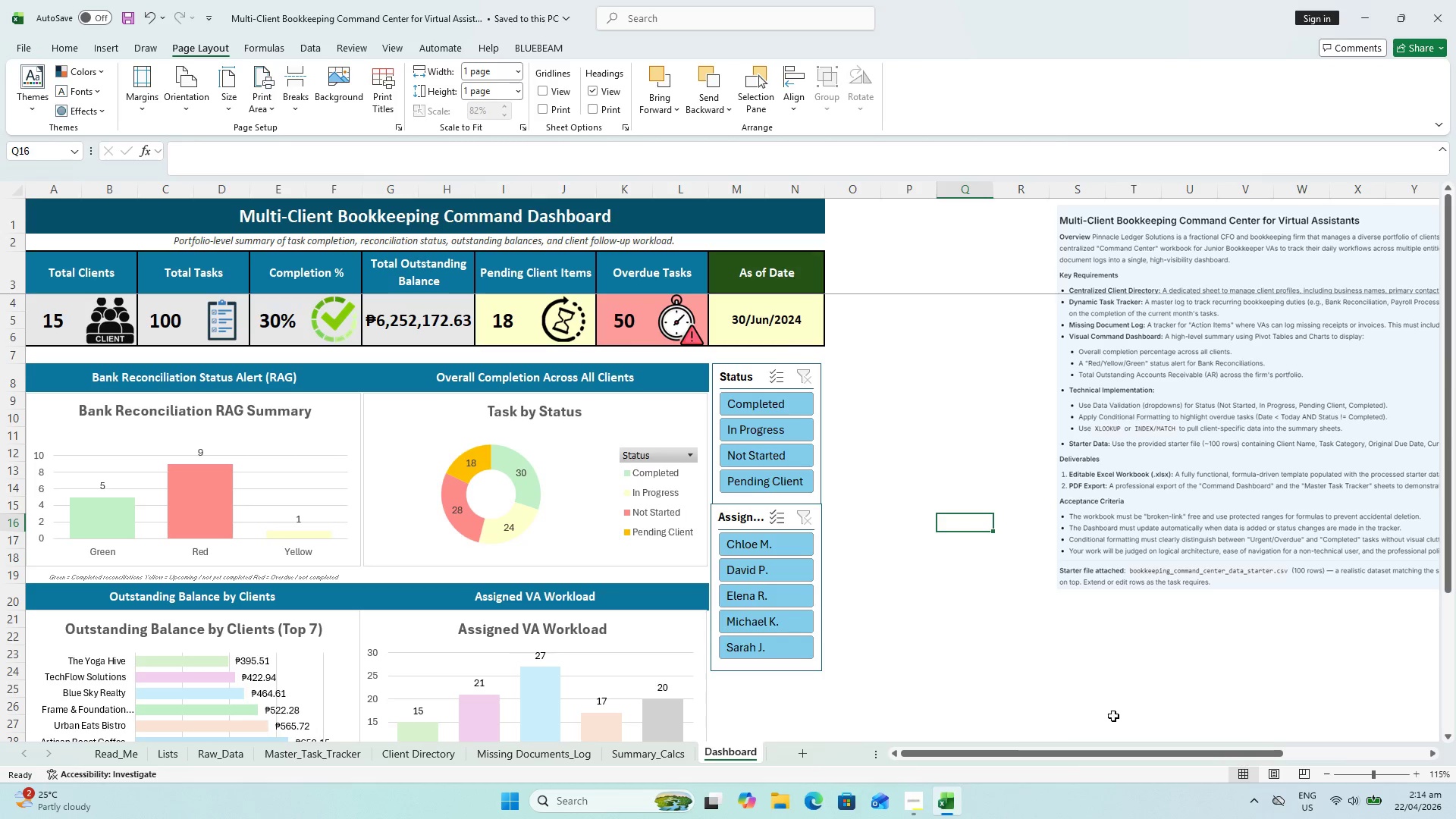 
left_click_drag(start_coordinate=[1119, 749], to_coordinate=[1225, 740])
 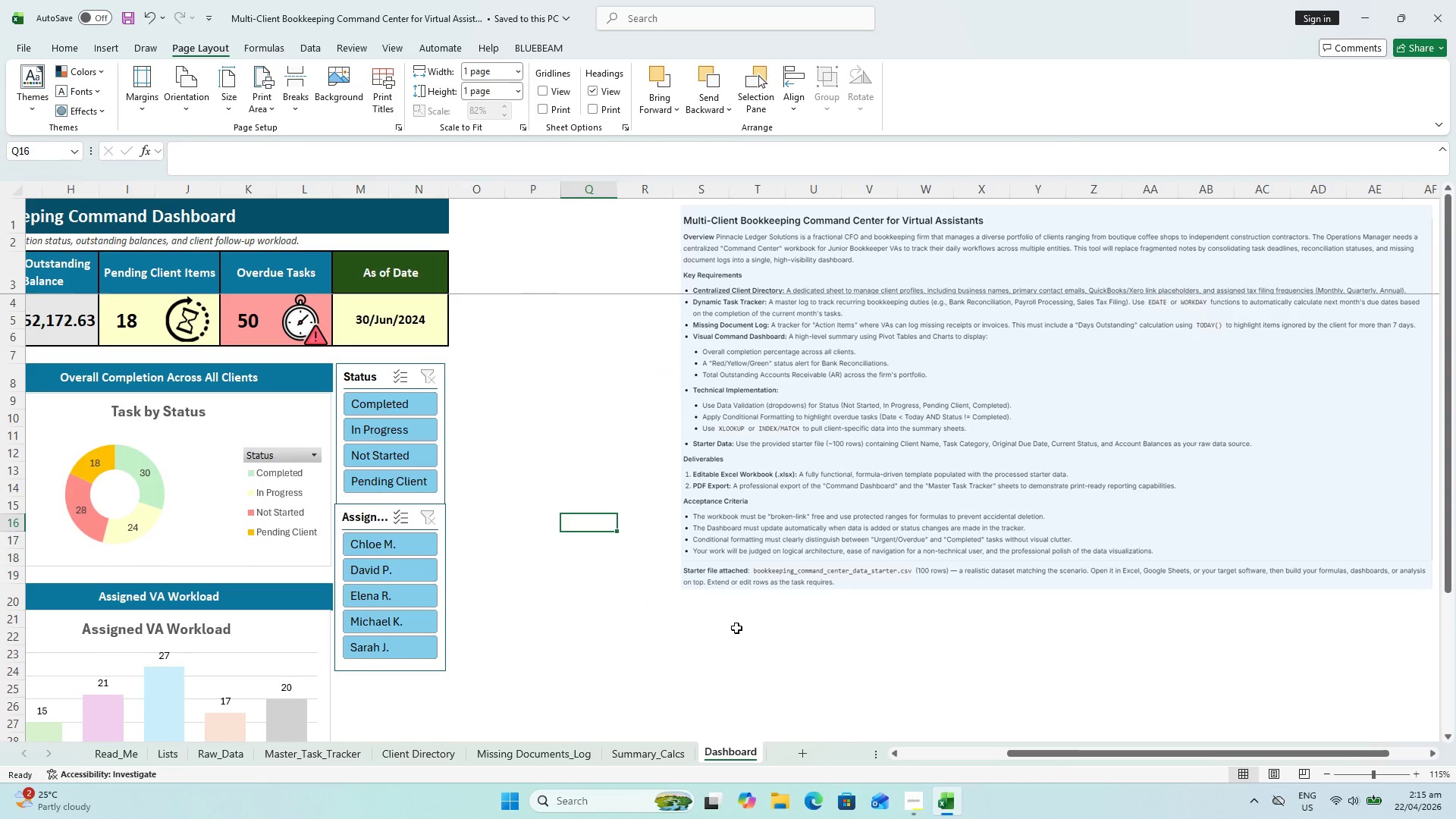 
wait(8.64)
 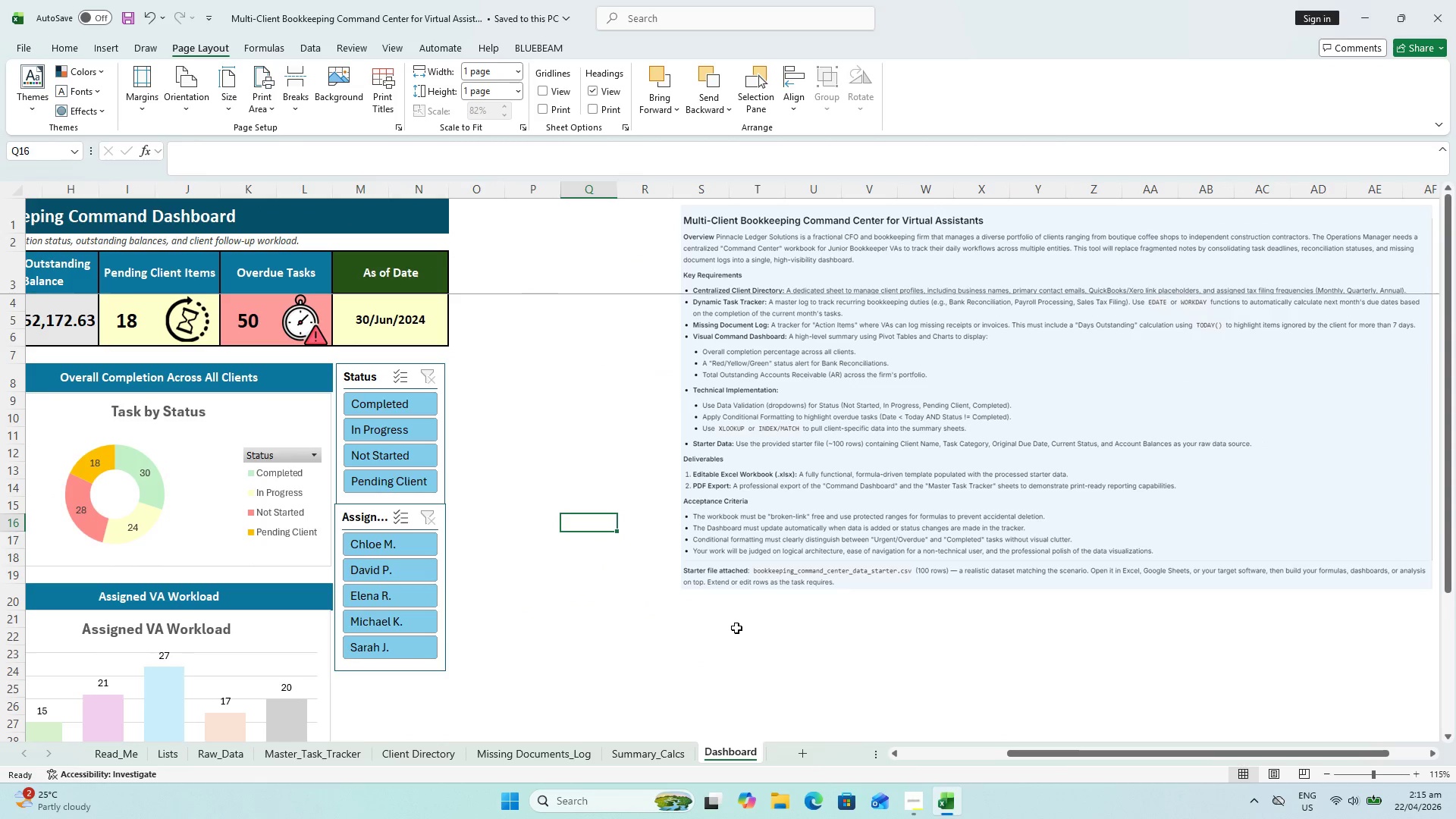 
left_click([535, 757])
 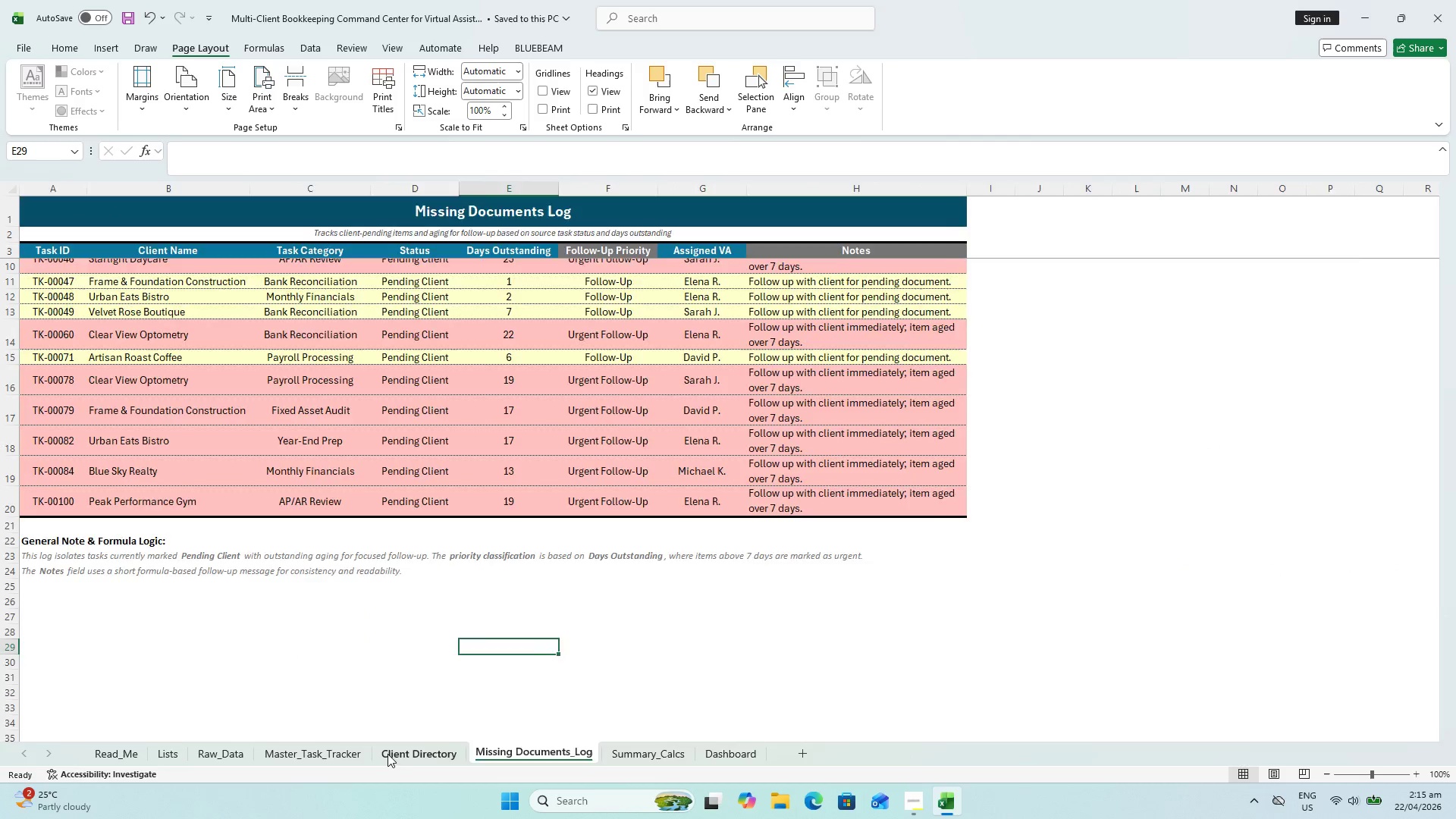 
double_click([340, 754])
 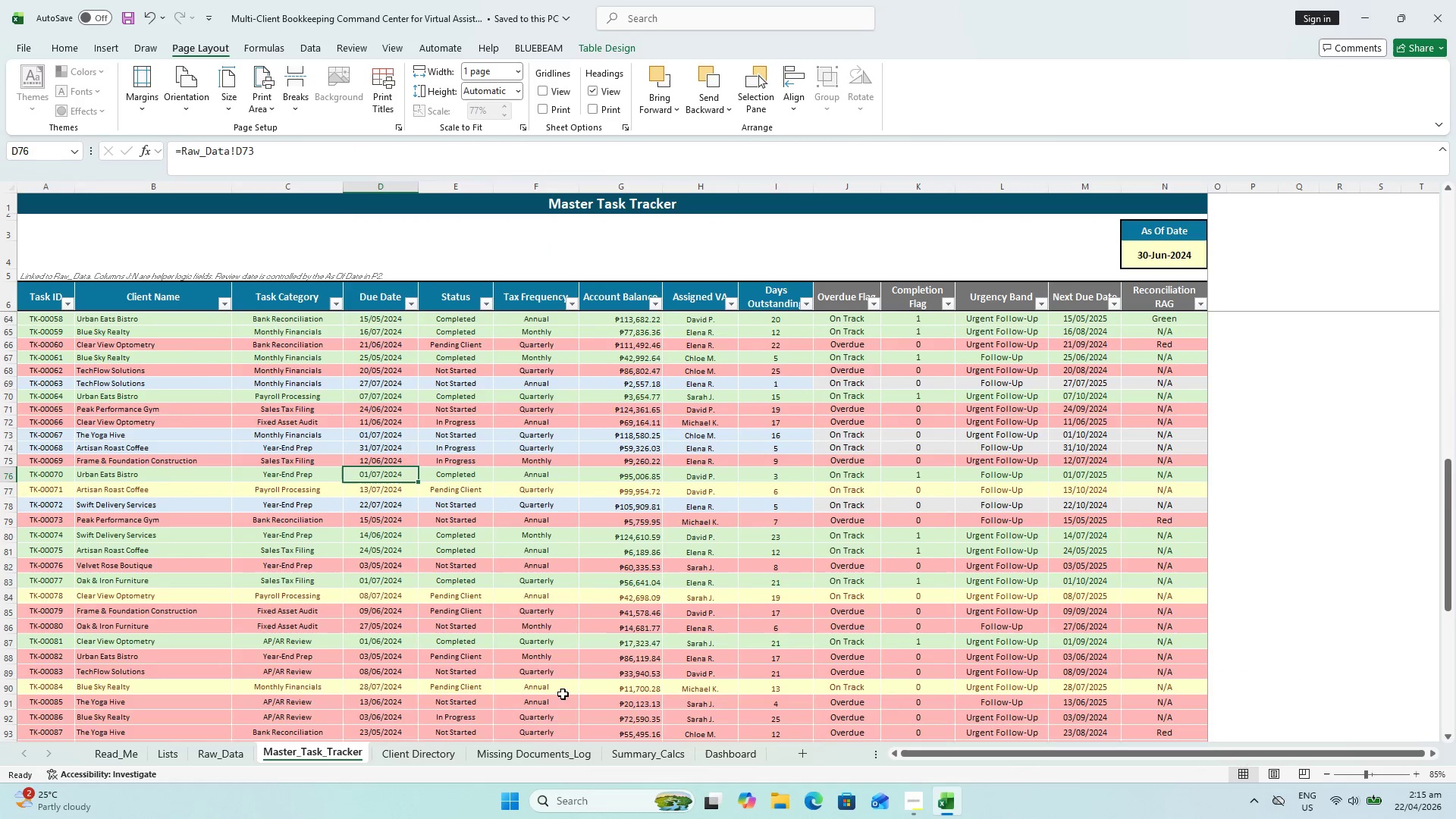 
scroll: coordinate [591, 677], scroll_direction: down, amount: 12.0
 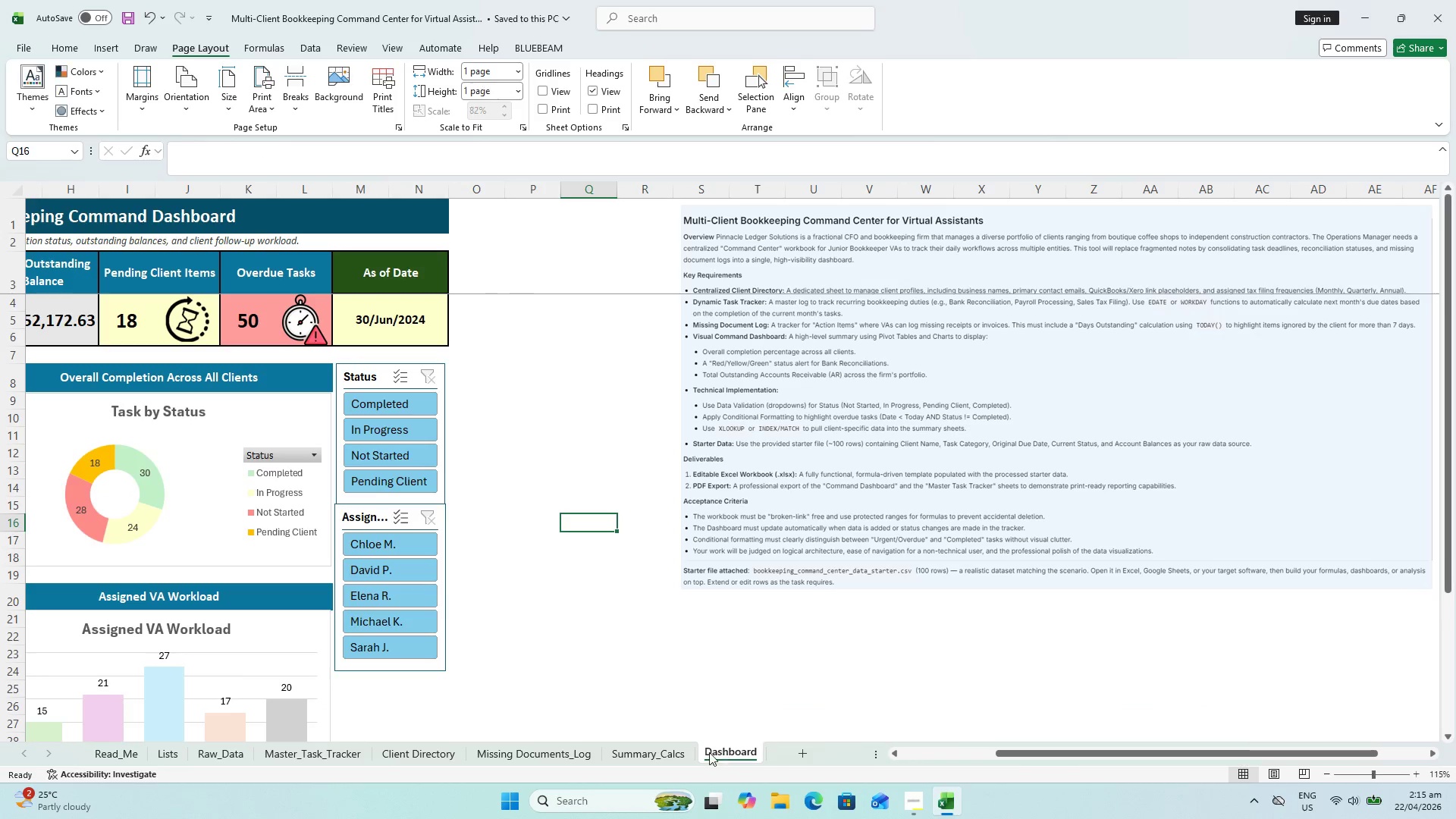 
left_click_drag(start_coordinate=[721, 750], to_coordinate=[257, 754])
 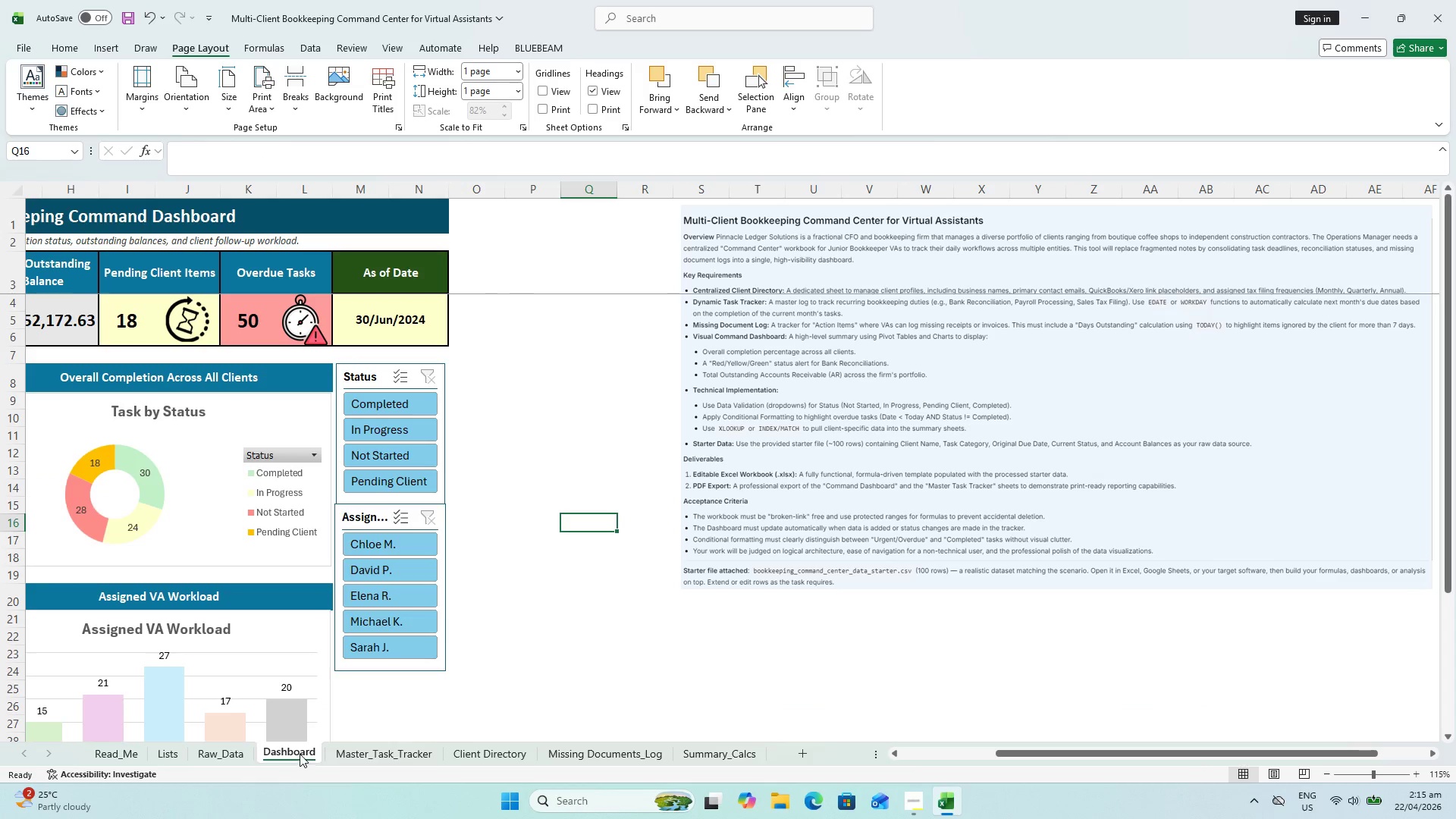 
key(Control+P)
 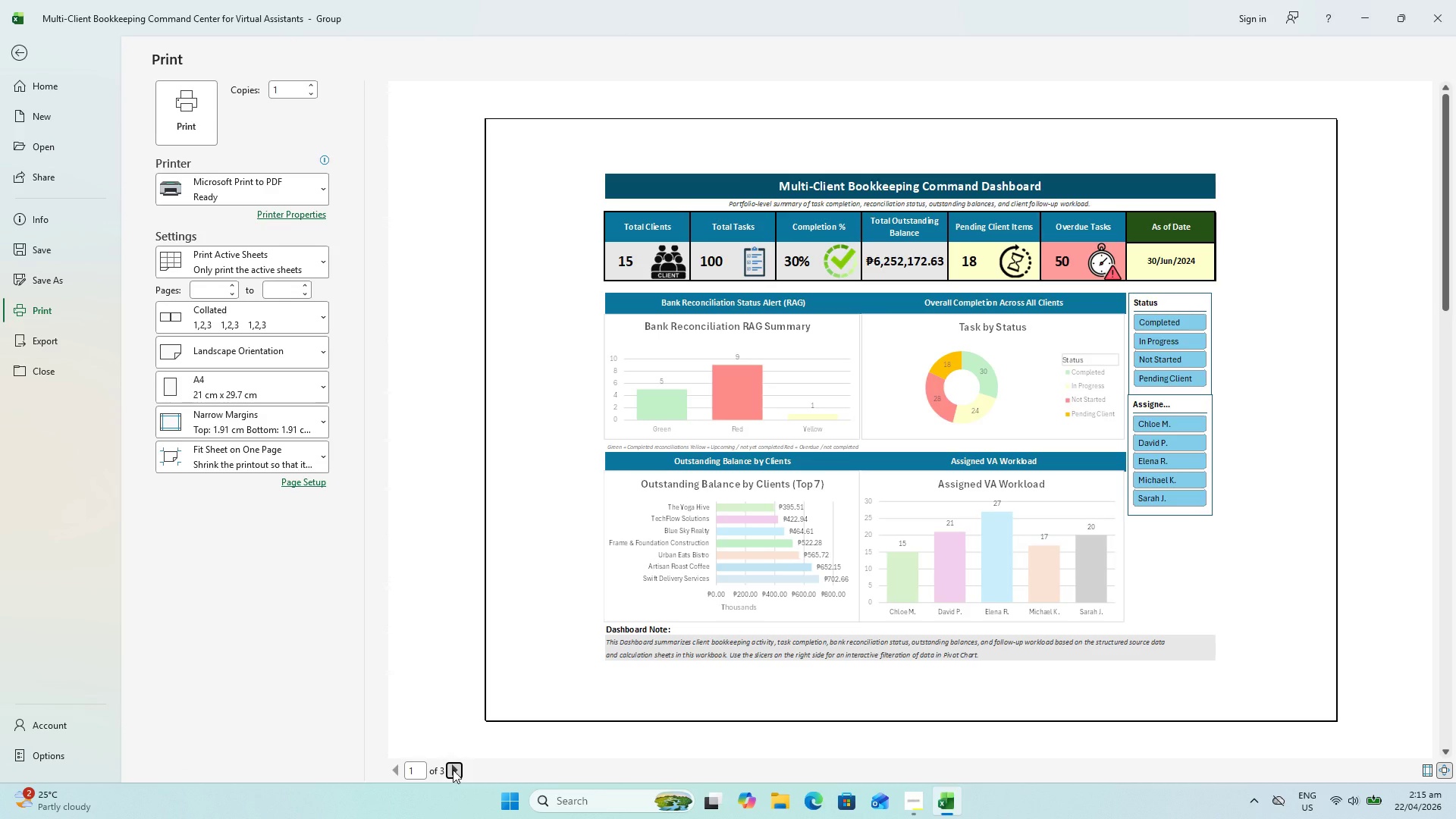 
wait(5.95)
 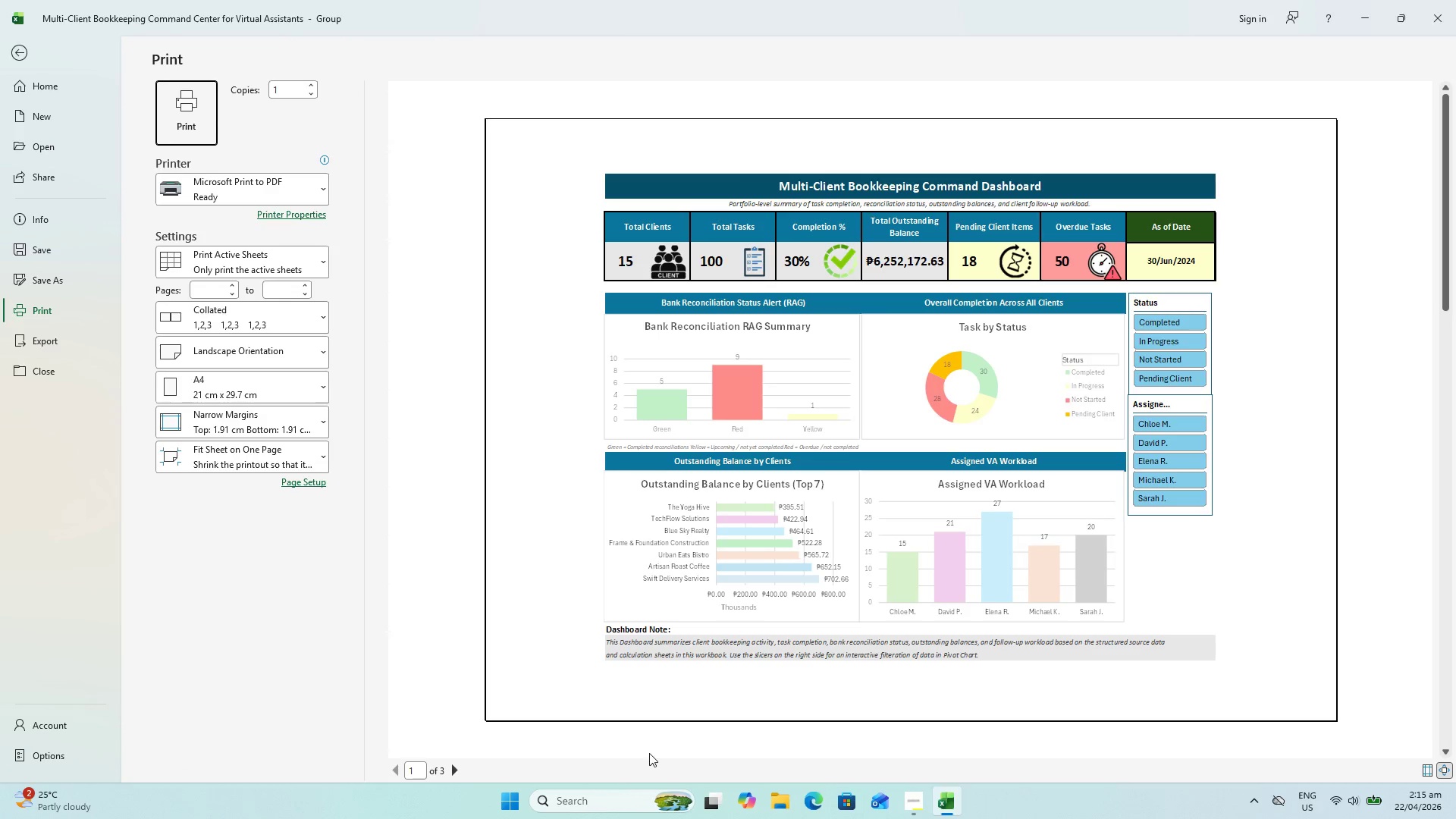 
left_click([453, 770])
 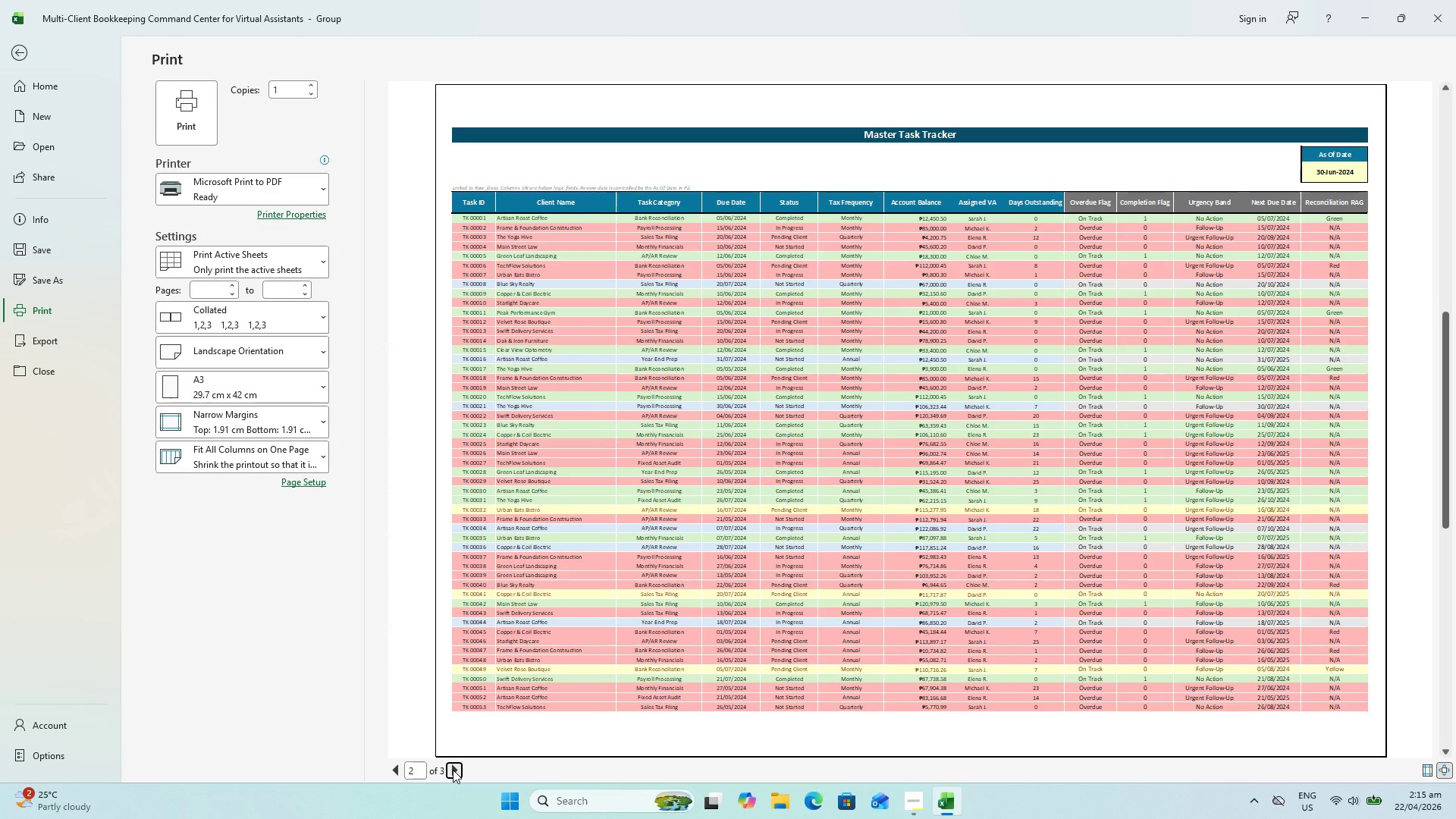 
left_click([453, 770])
 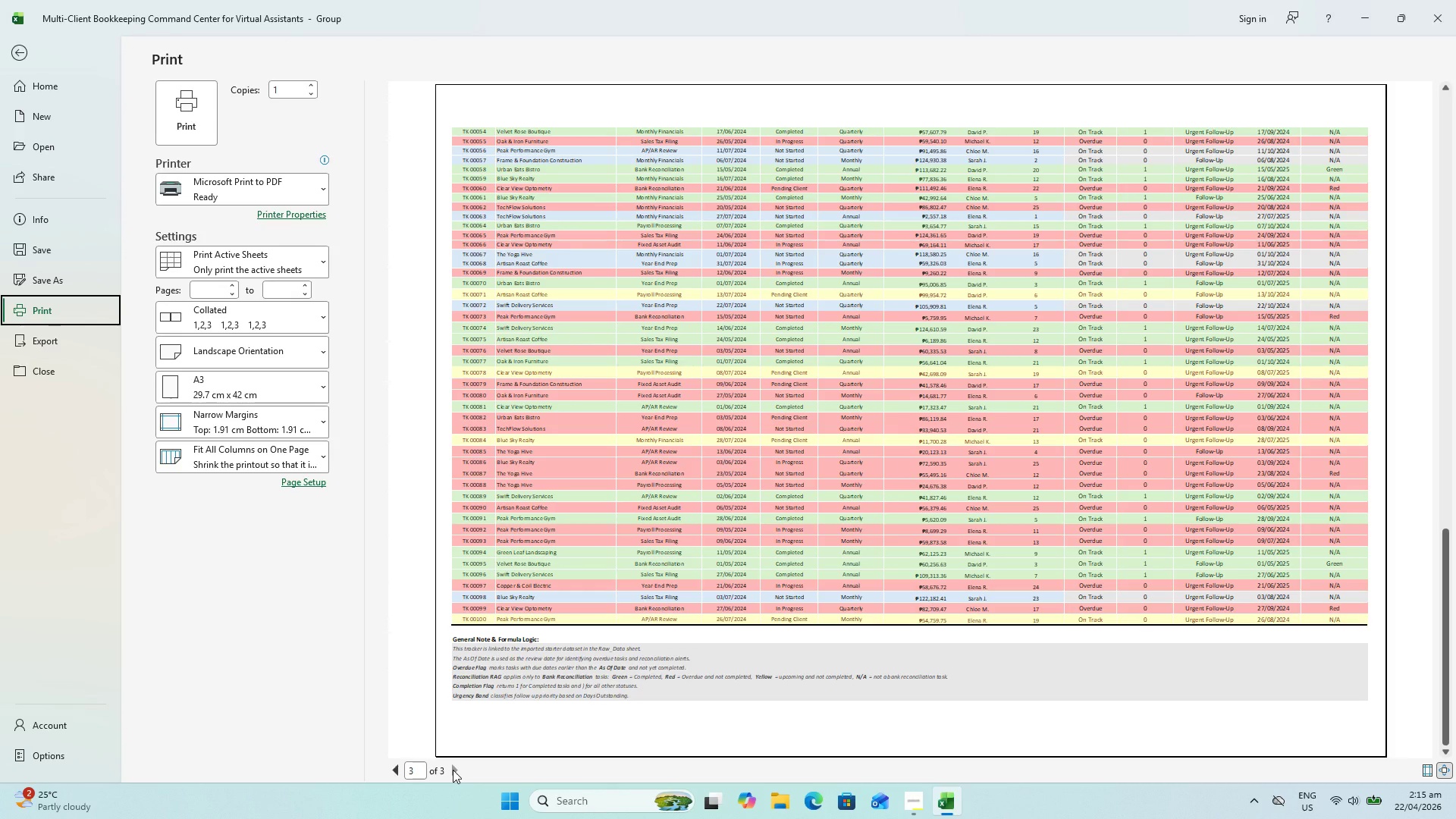 
left_click([453, 770])
 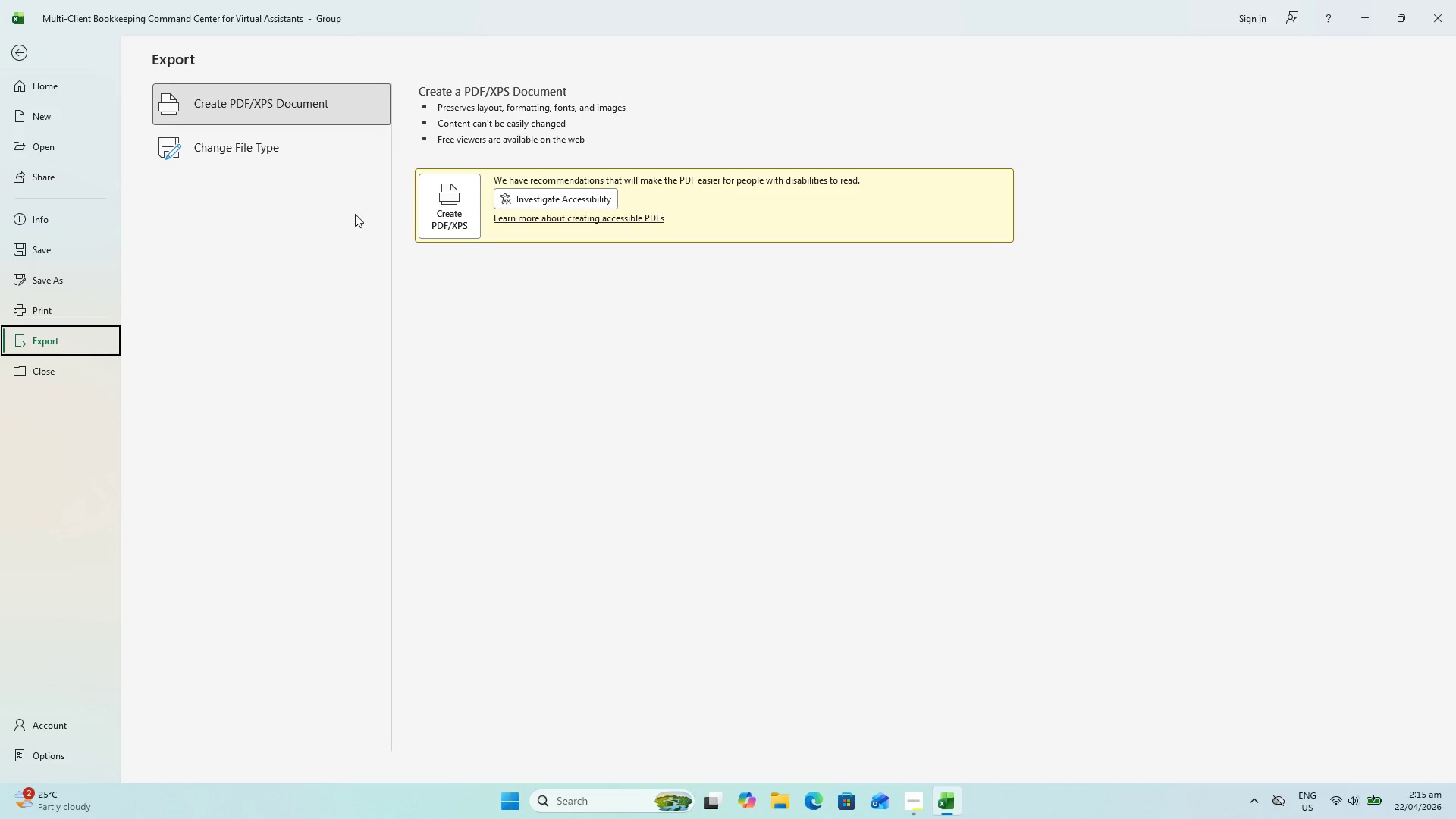 
double_click([224, 115])
 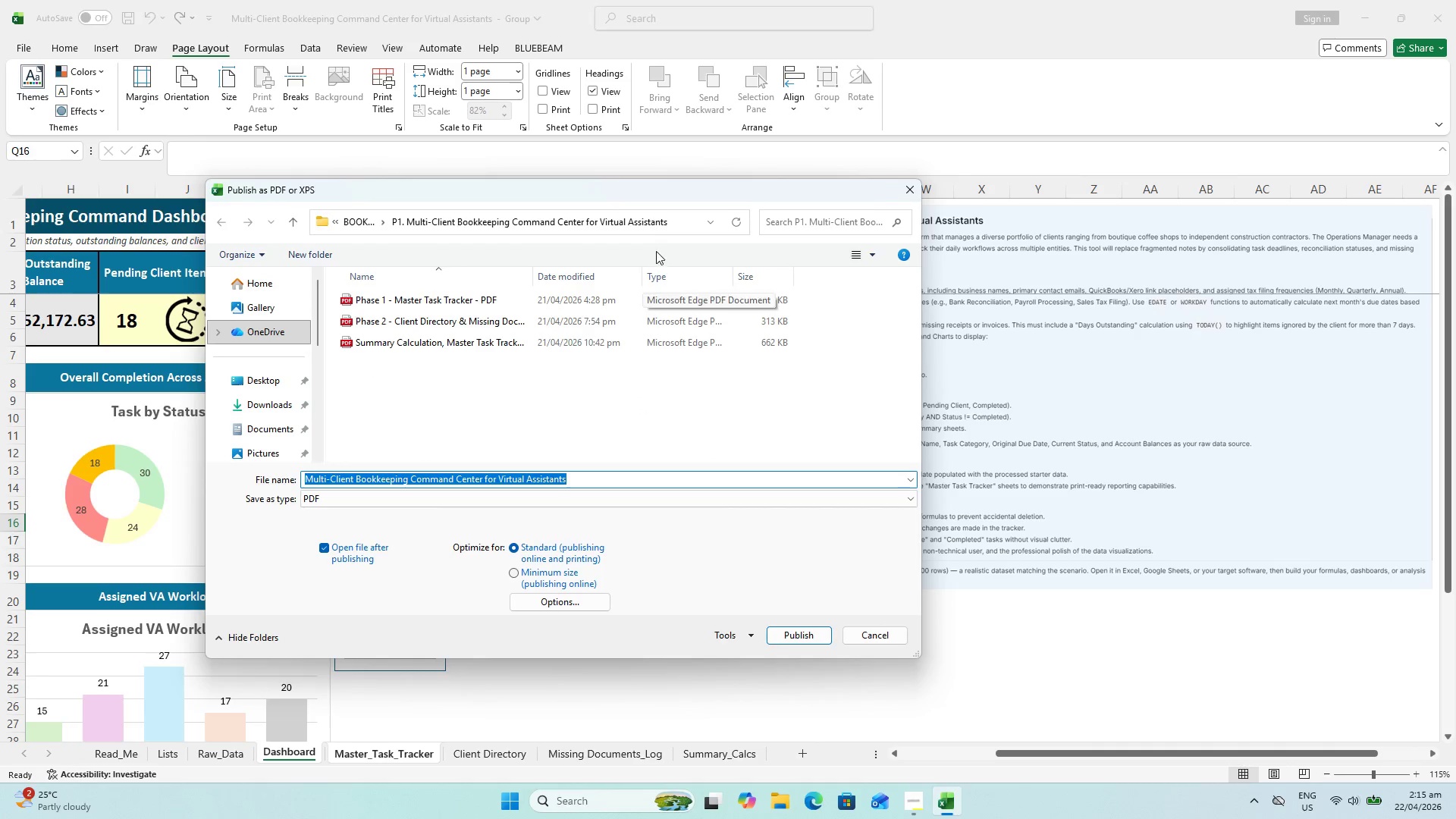 
left_click_drag(start_coordinate=[623, 189], to_coordinate=[378, 107])
 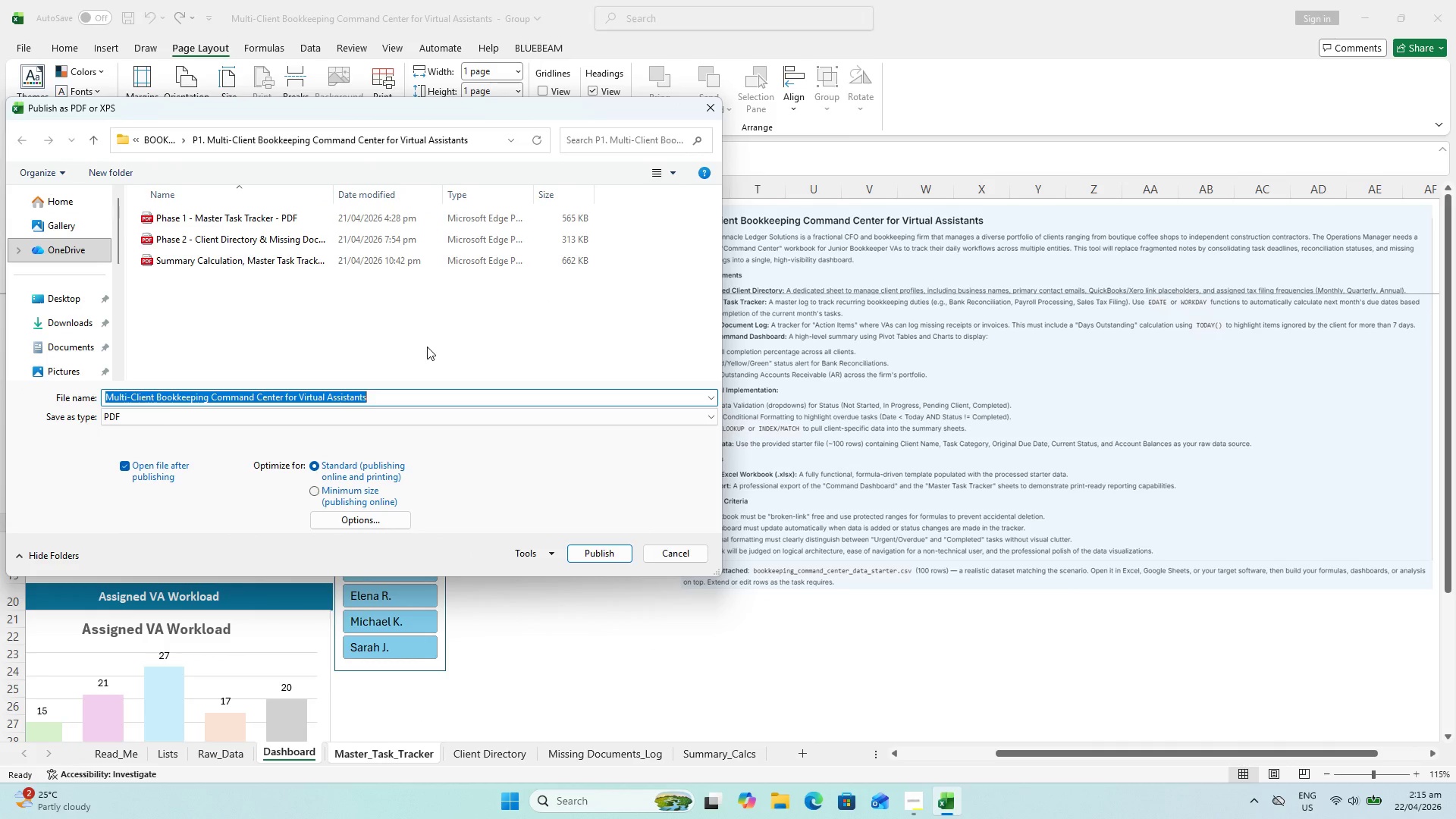 
type(pdf )
 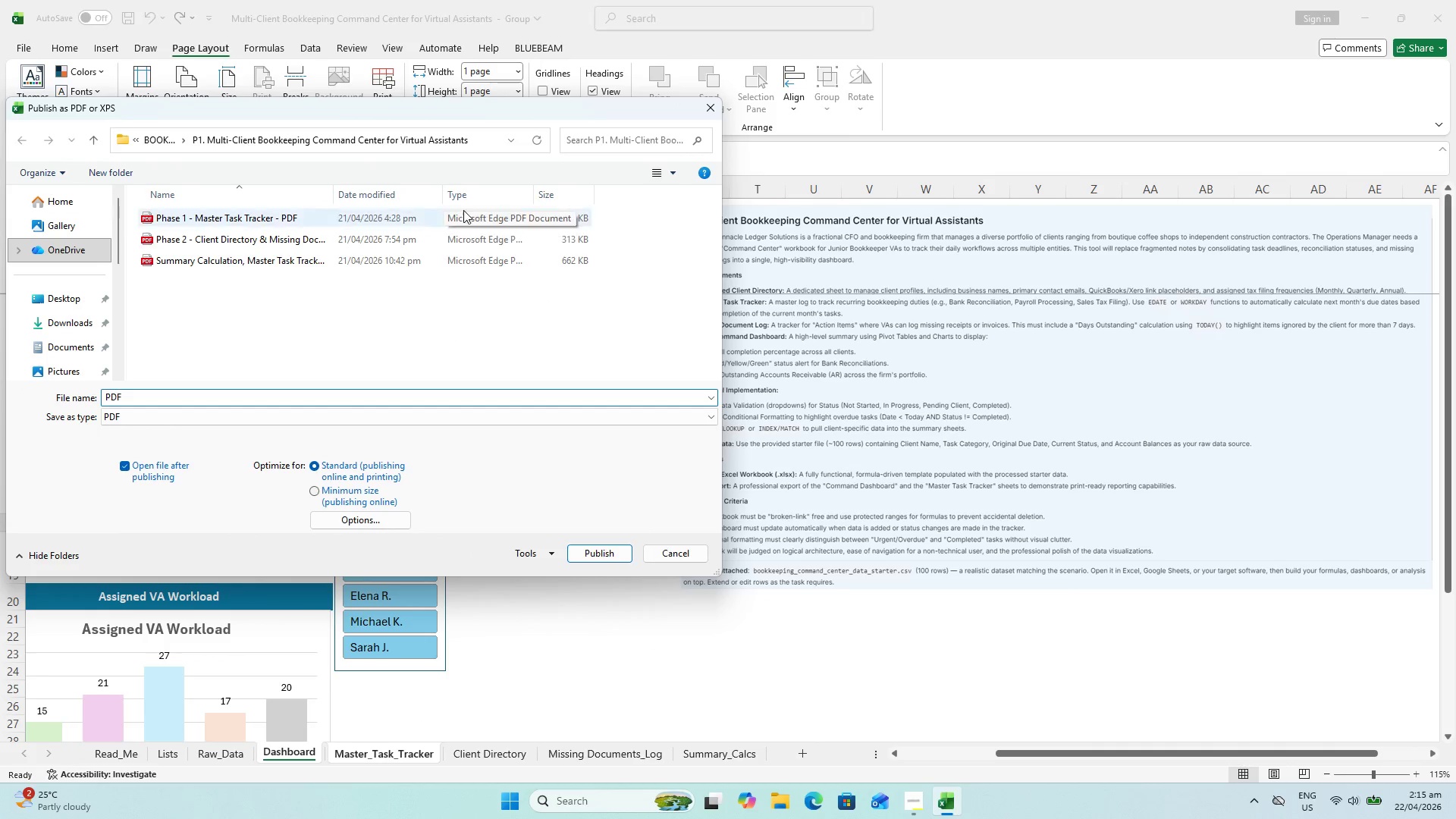 
left_click_drag(start_coordinate=[340, 112], to_coordinate=[472, 127])
 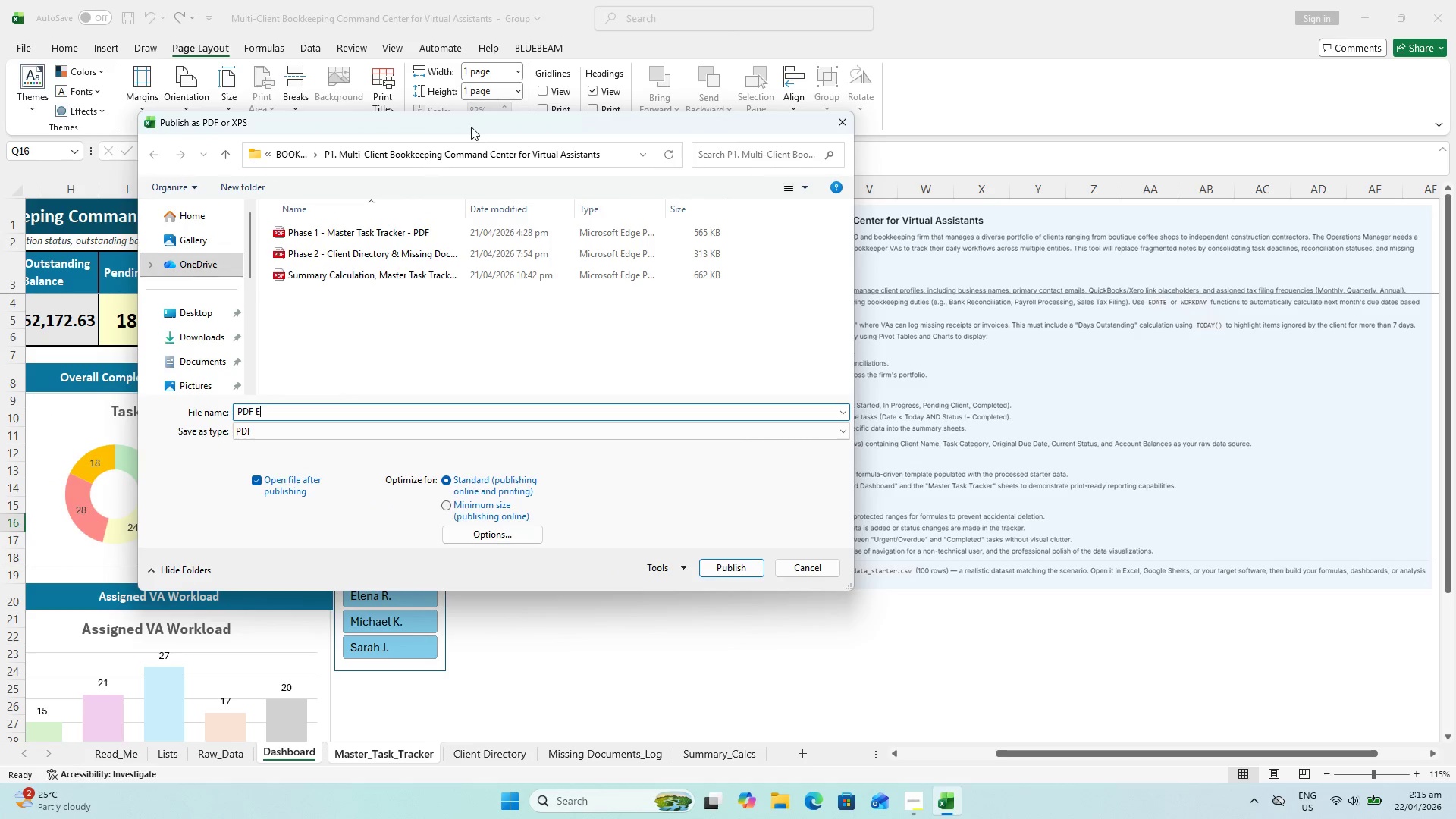 
type(Export - )
 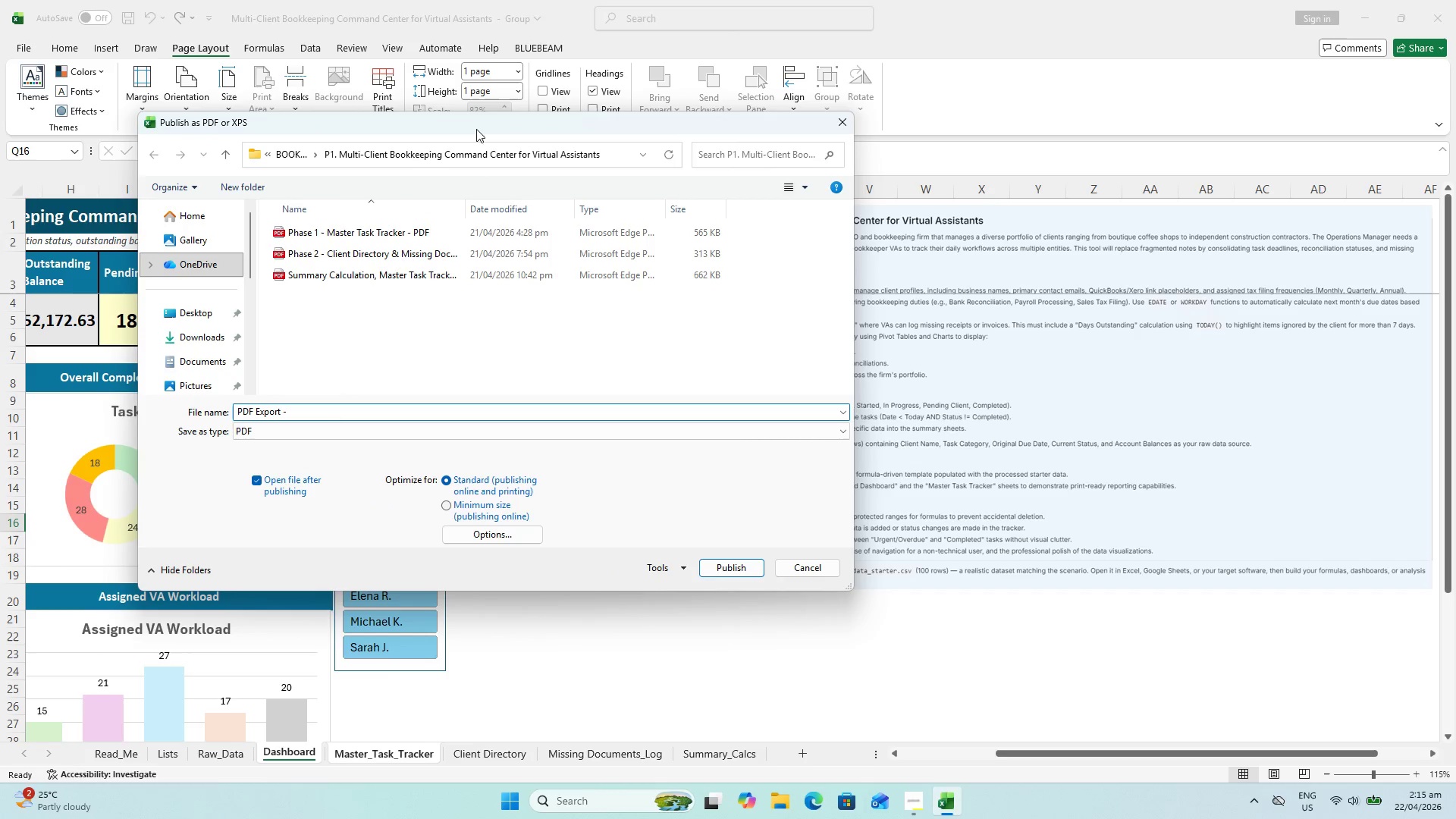 
left_click_drag(start_coordinate=[476, 121], to_coordinate=[468, 0])
 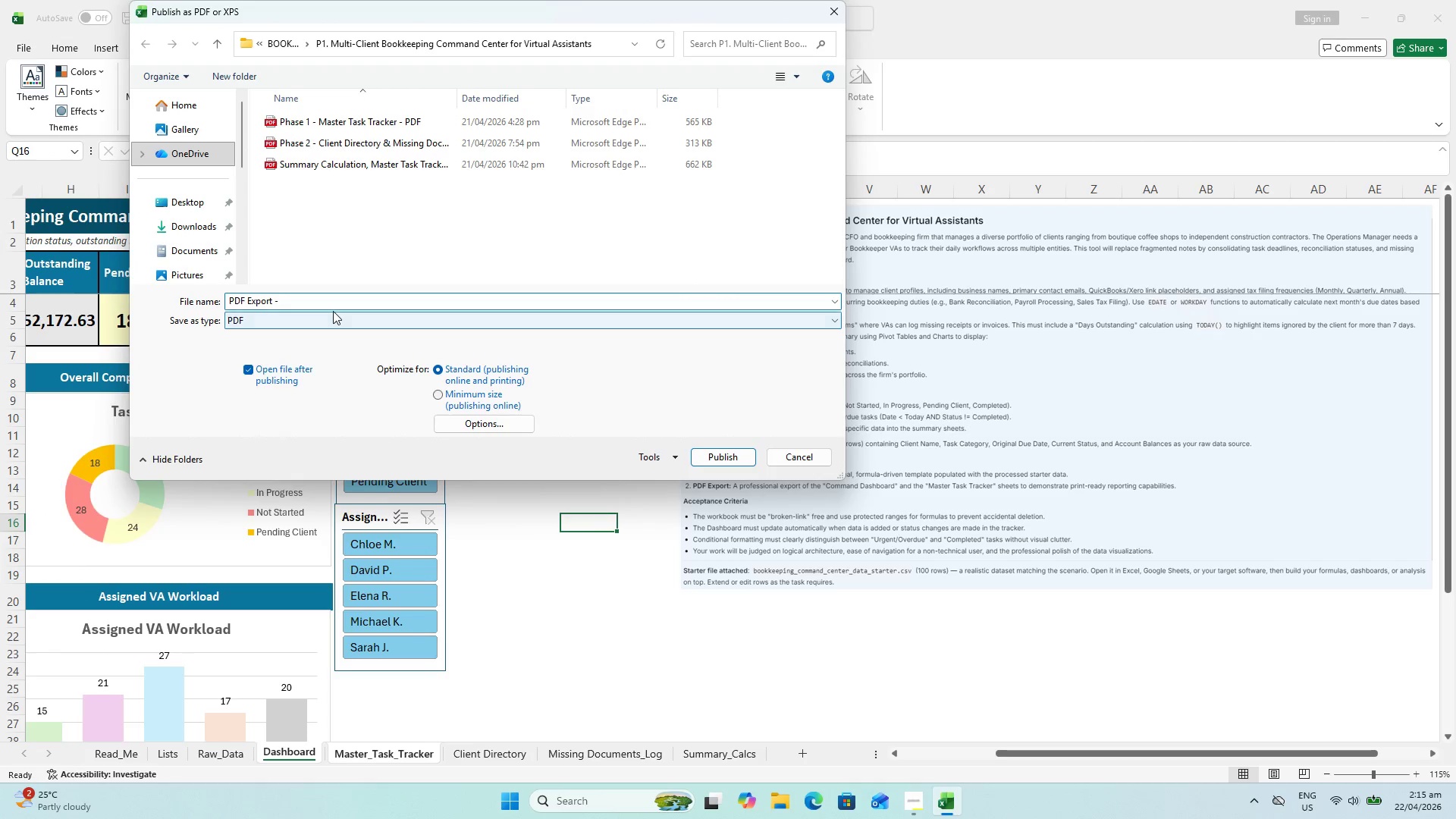 
type(COmm)
key(Backspace)
key(Backspace)
key(Backspace)
type(ommand Dashbo)
key(Backspace)
type(oard & Master Task Tracker)
 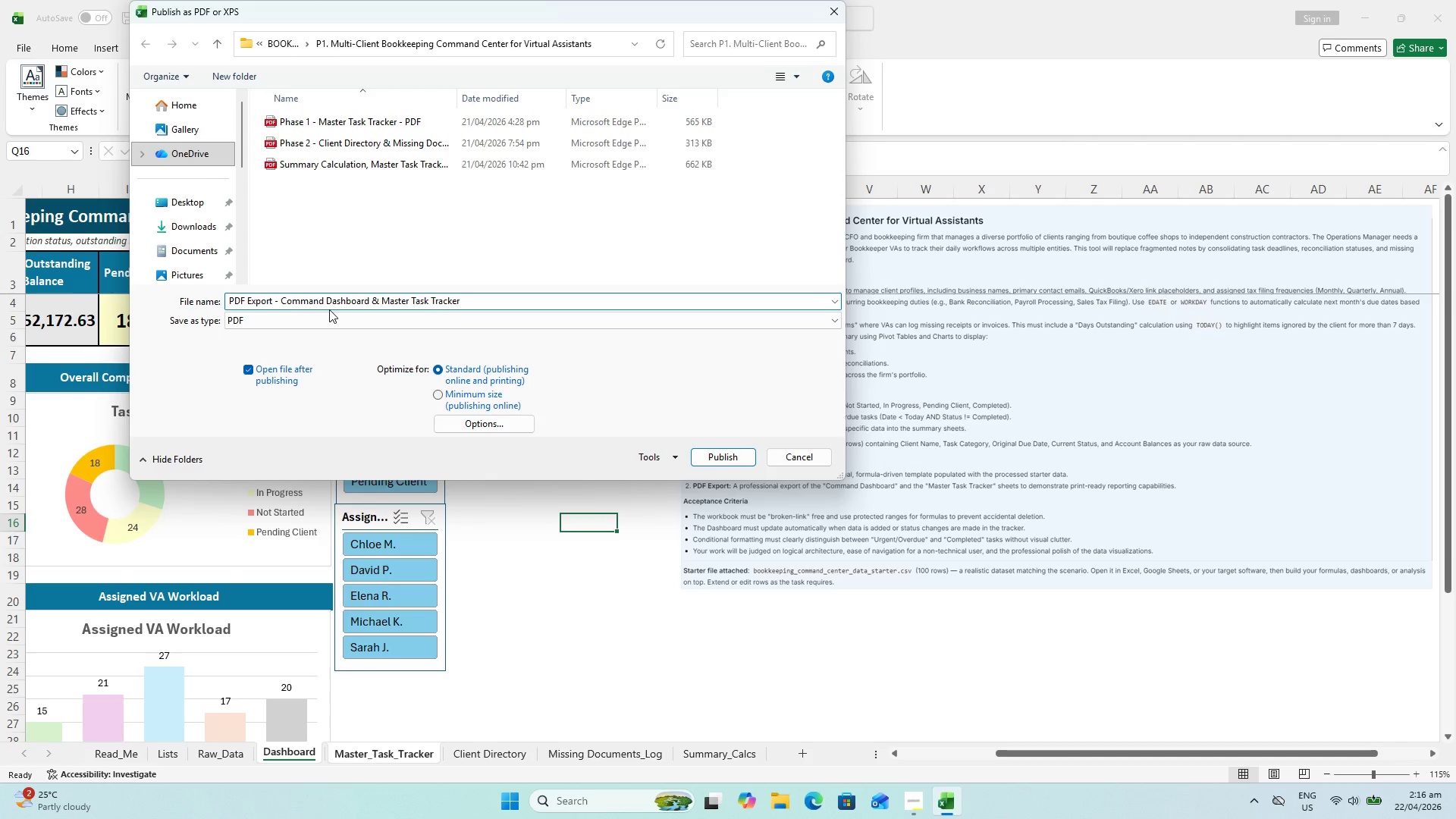 
wait(5.95)
 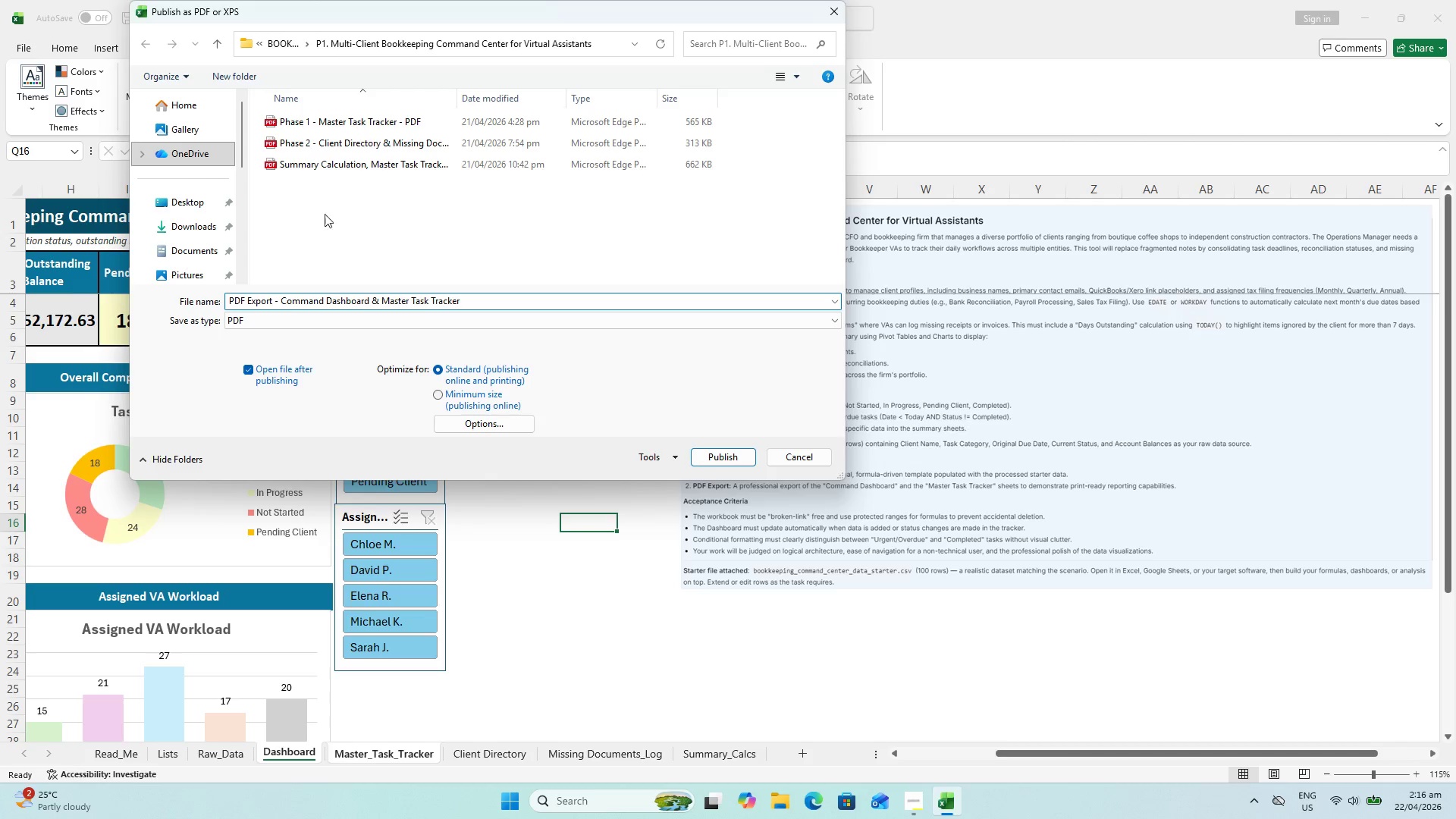 
type(FInal)
key(Backspace)
key(Backspace)
key(Backspace)
key(Backspace)
type(inal )
 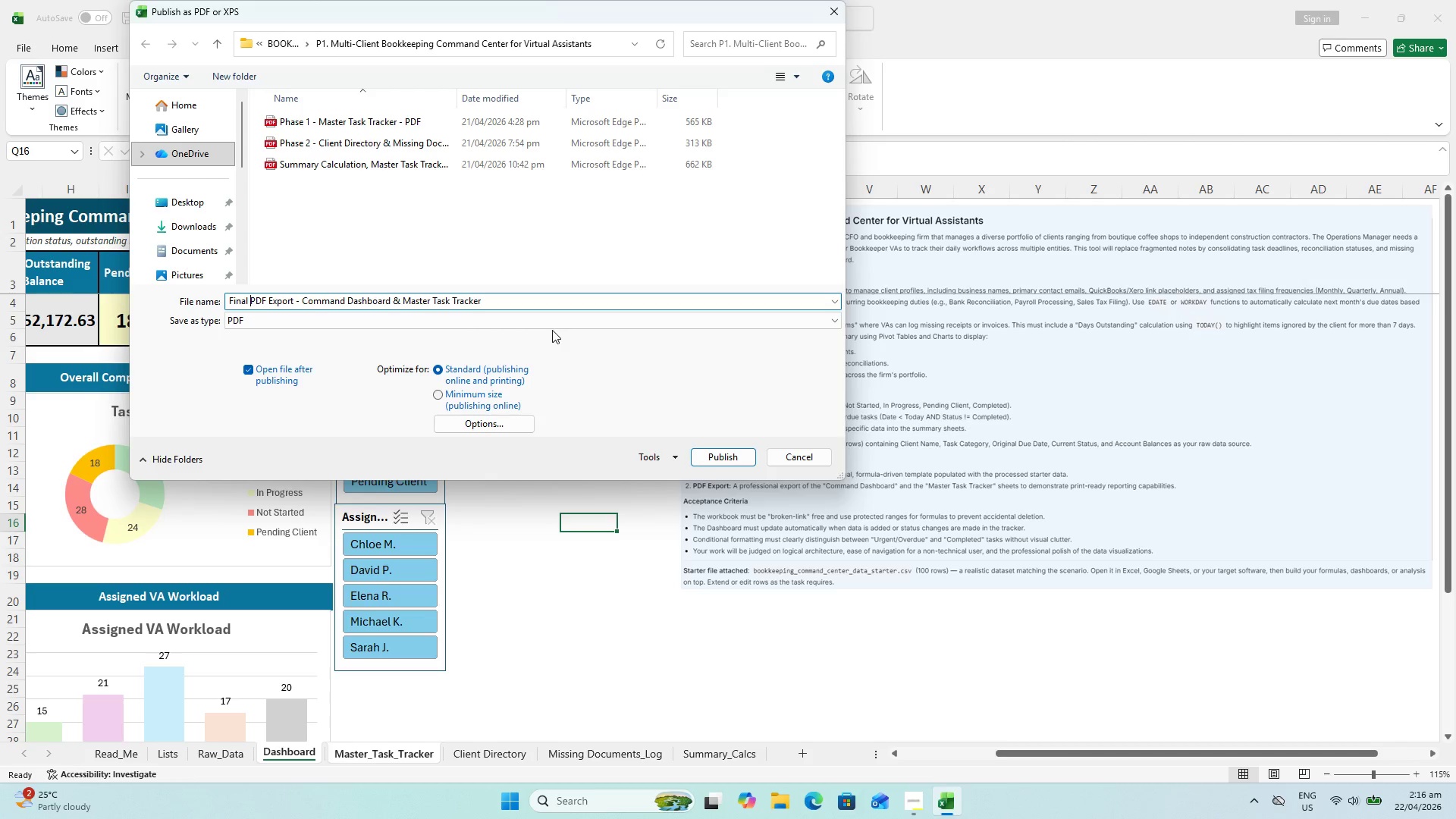 
hold_key(key=ShiftLeft, duration=0.42)
 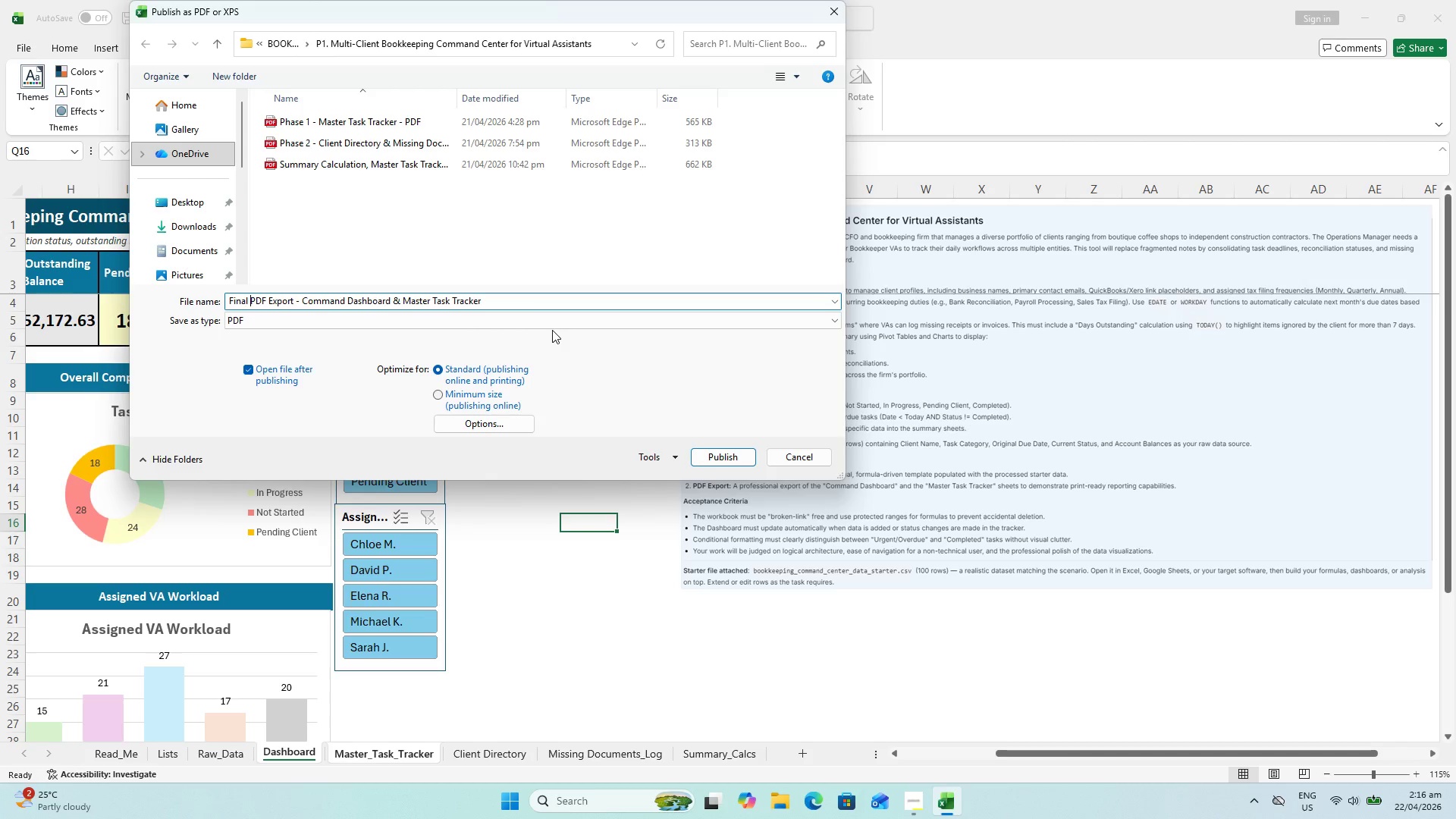 
hold_key(key=Backspace, duration=0.38)
 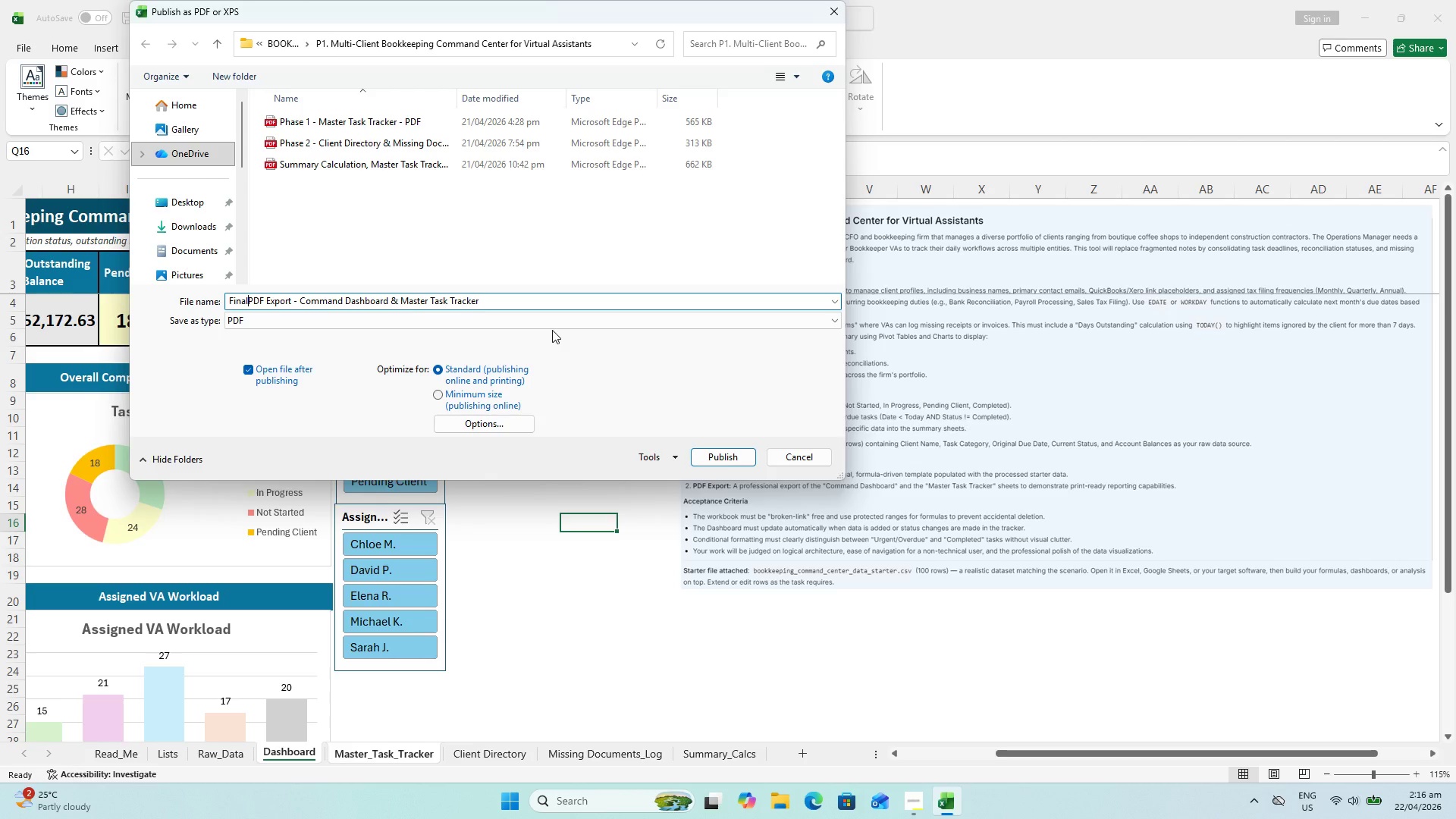 
hold_key(key=Backspace, duration=0.83)
 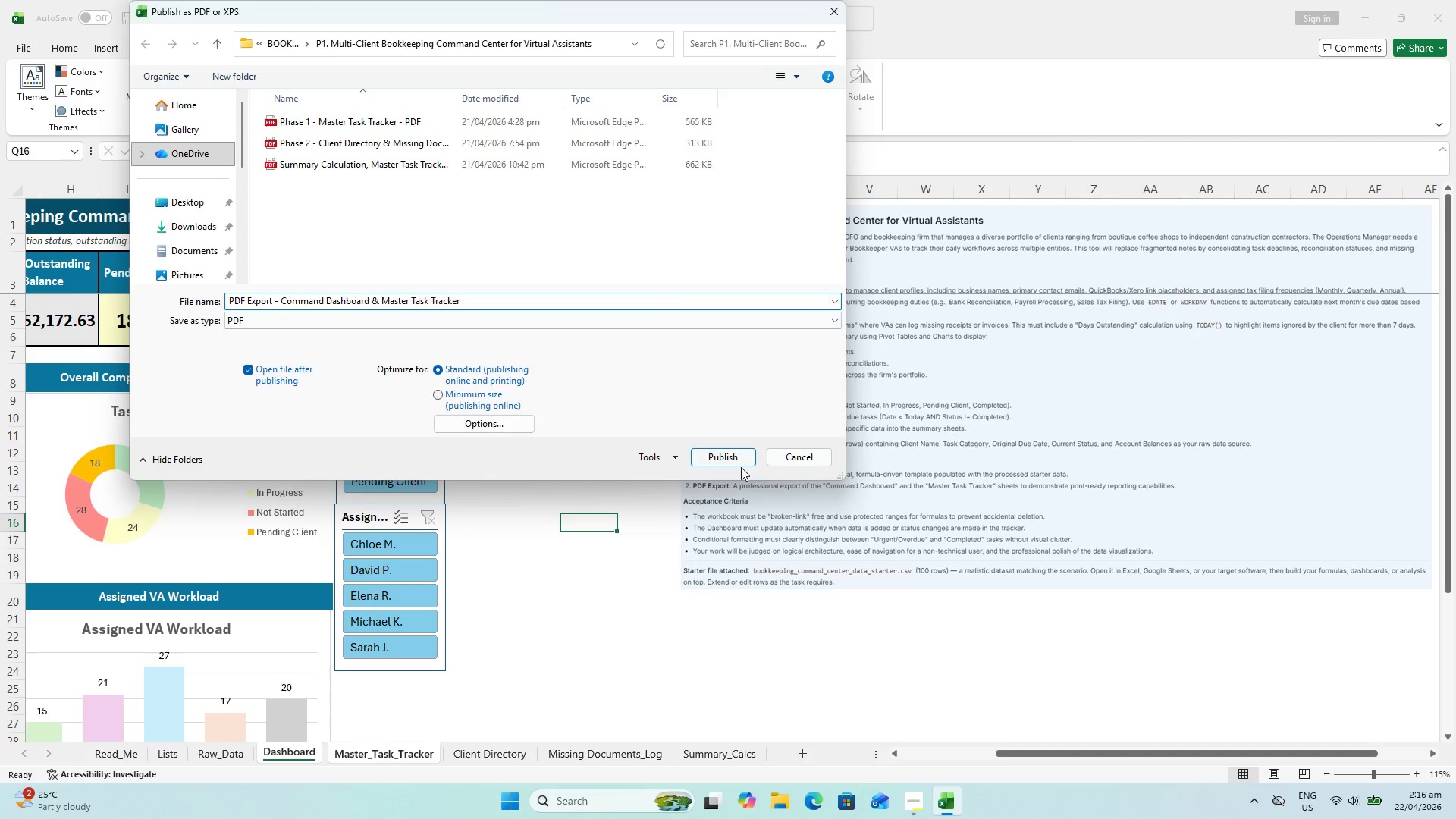 
left_click([731, 463])
 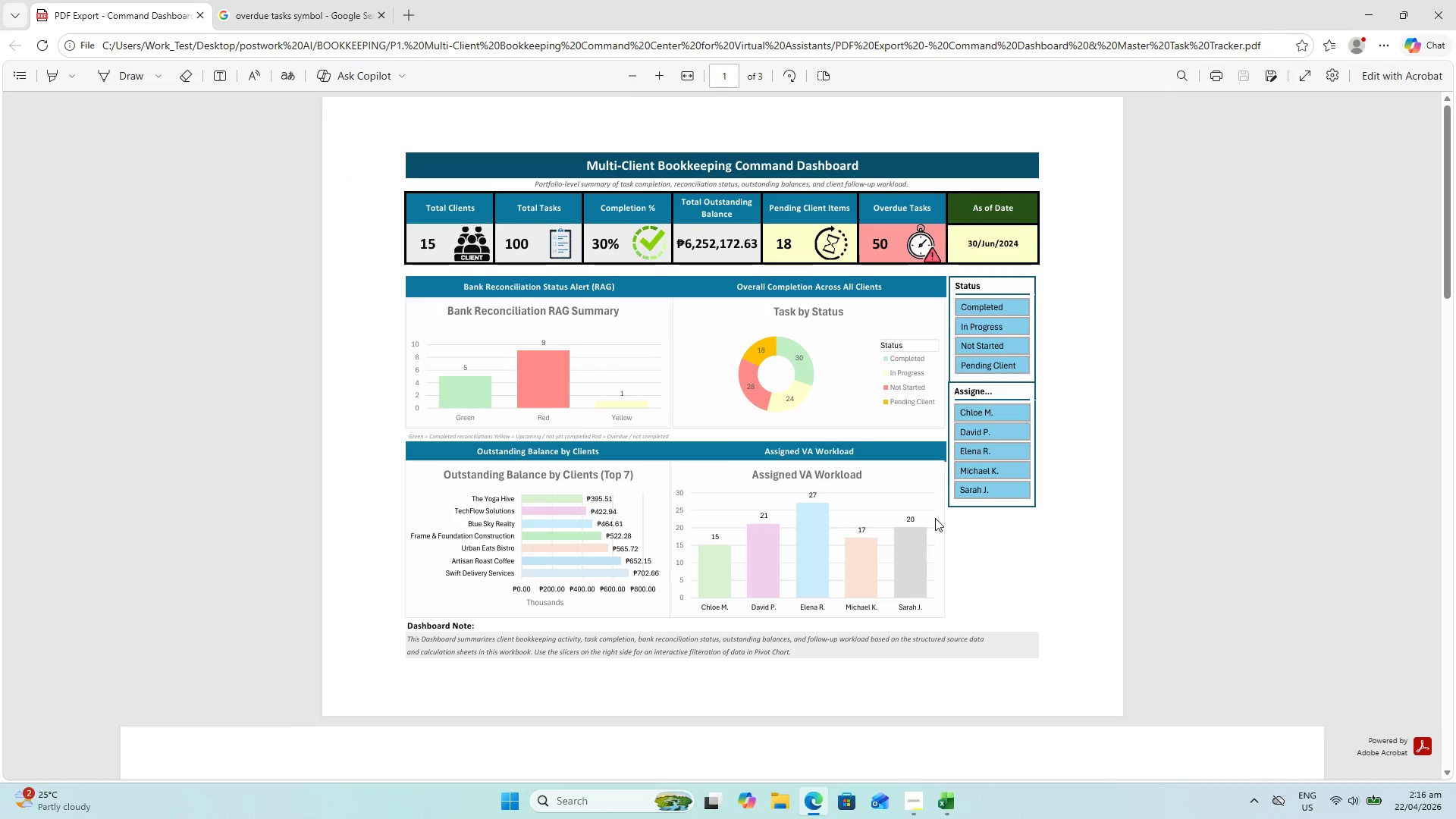 
wait(7.91)
 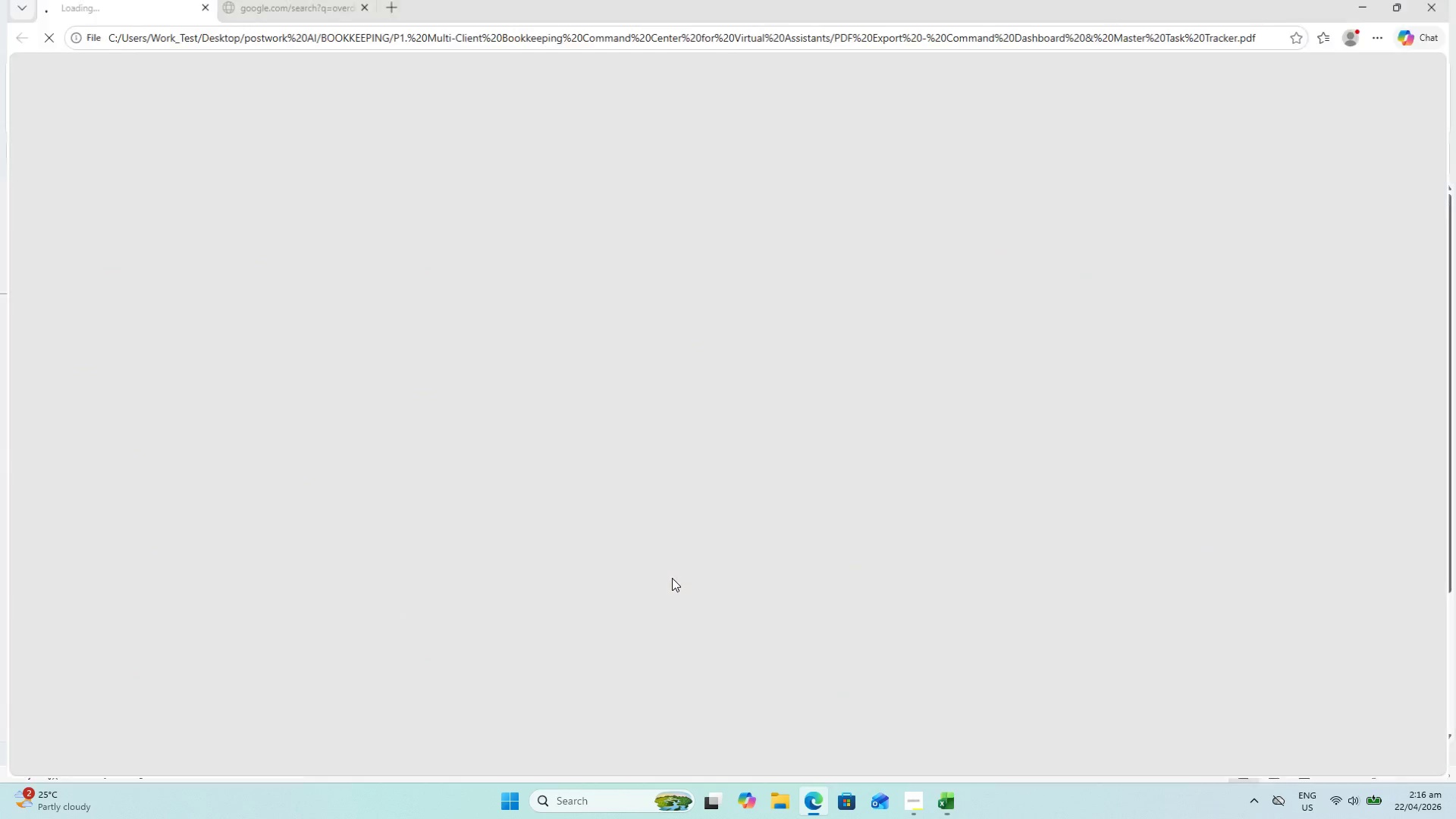 
scroll: coordinate [921, 526], scroll_direction: down, amount: 11.0
 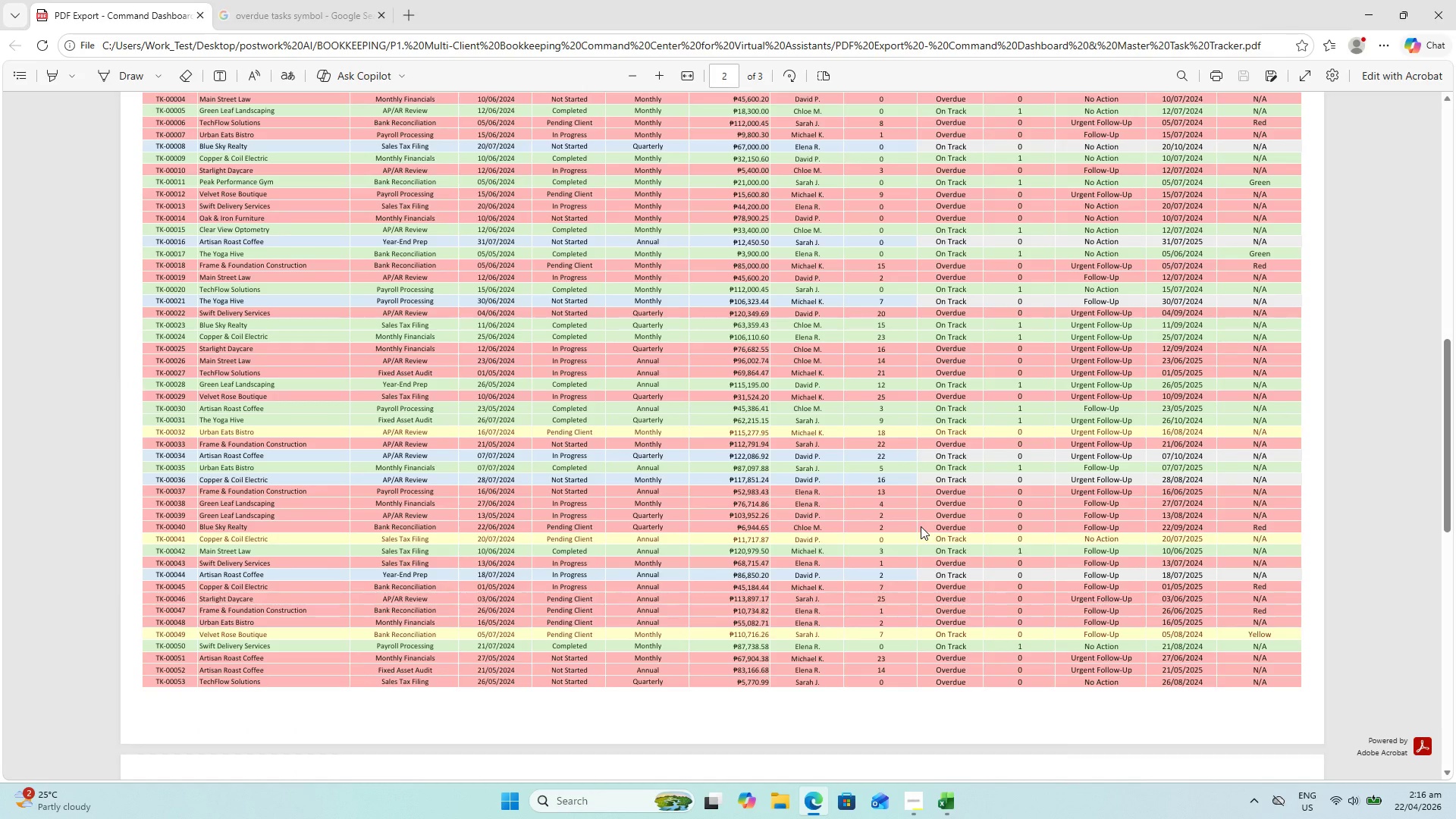 
scroll: coordinate [921, 526], scroll_direction: up, amount: 3.0
 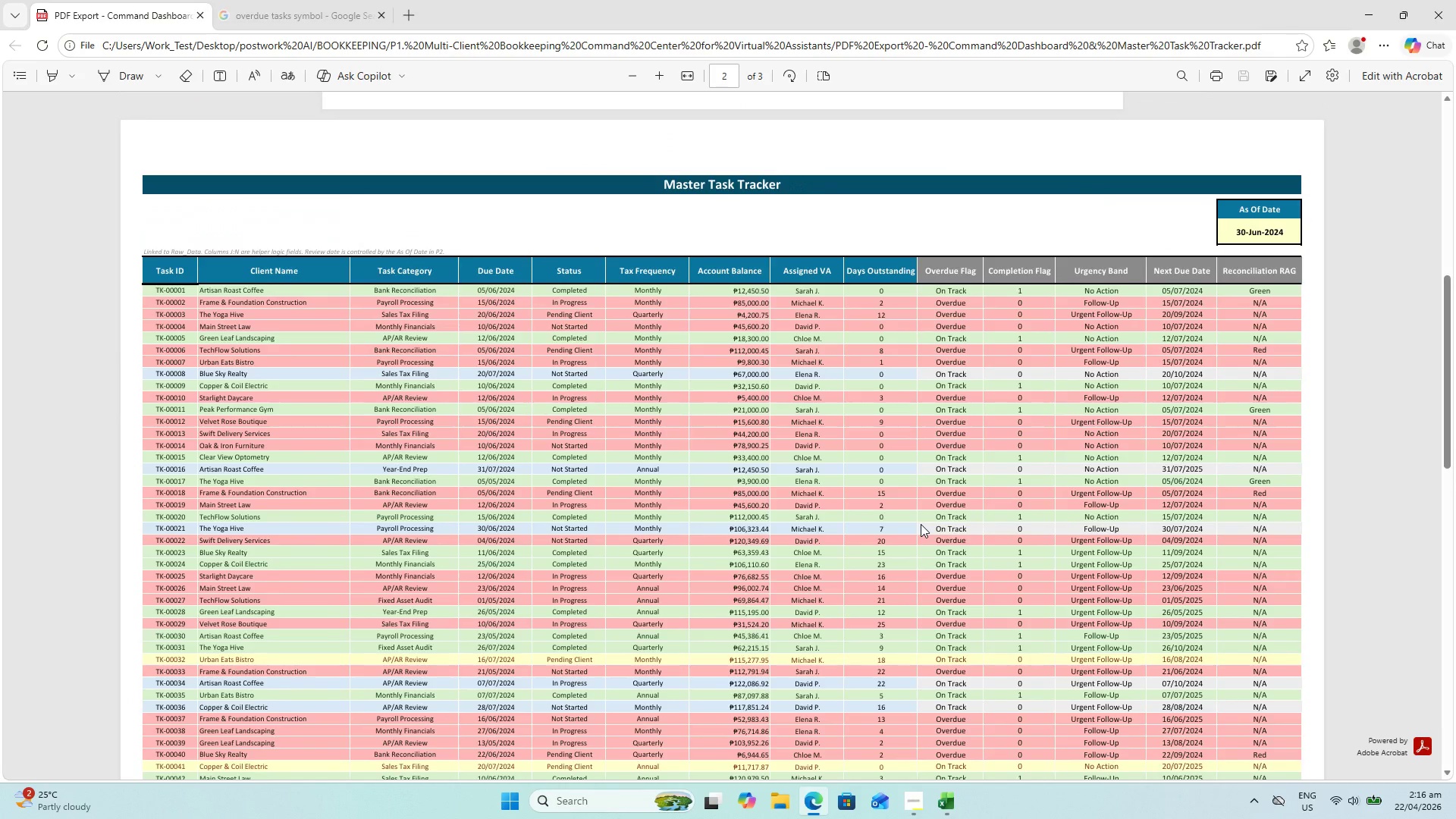 
scroll: coordinate [917, 529], scroll_direction: down, amount: 19.0
 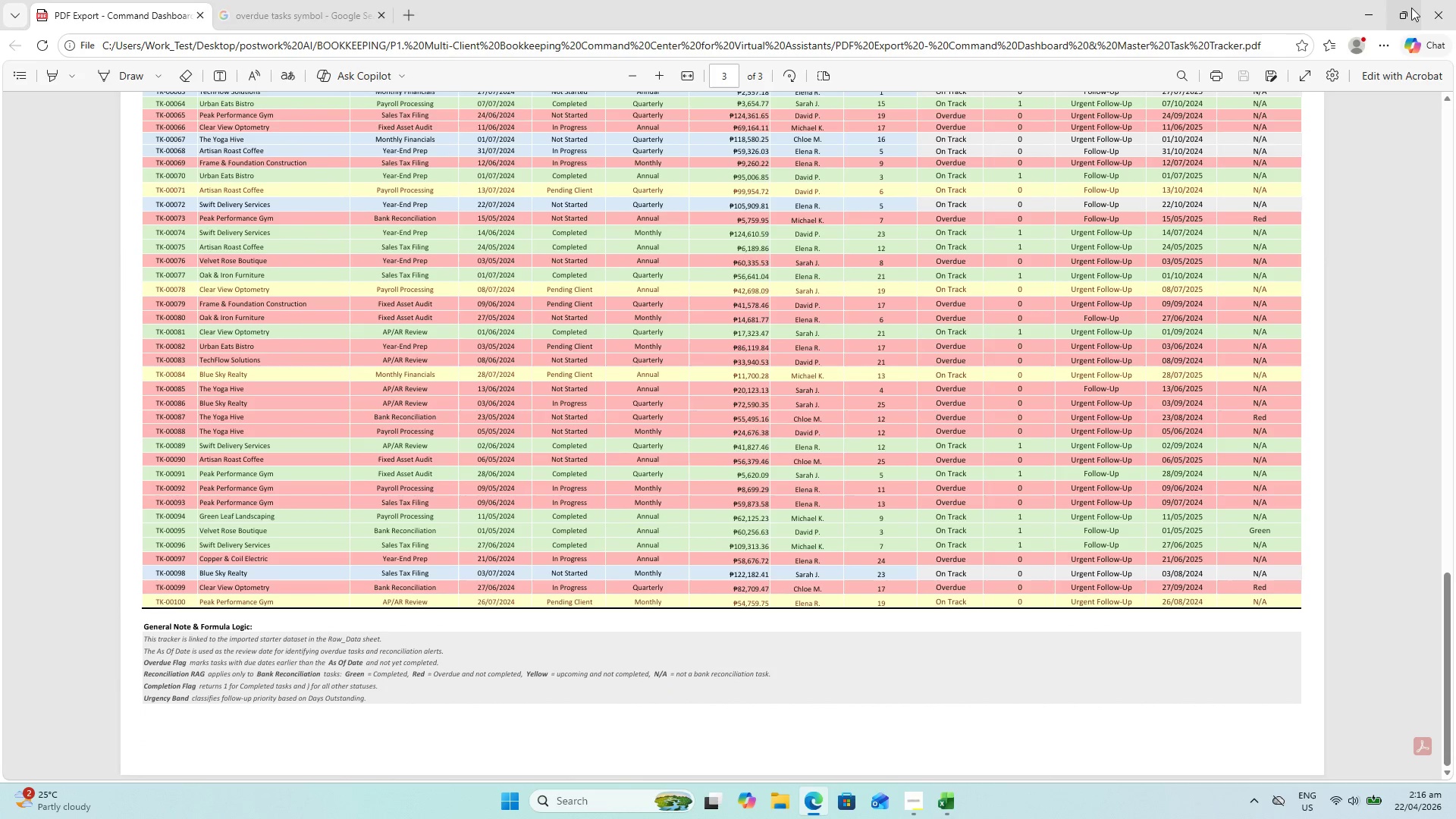 
left_click([1455, 0])
 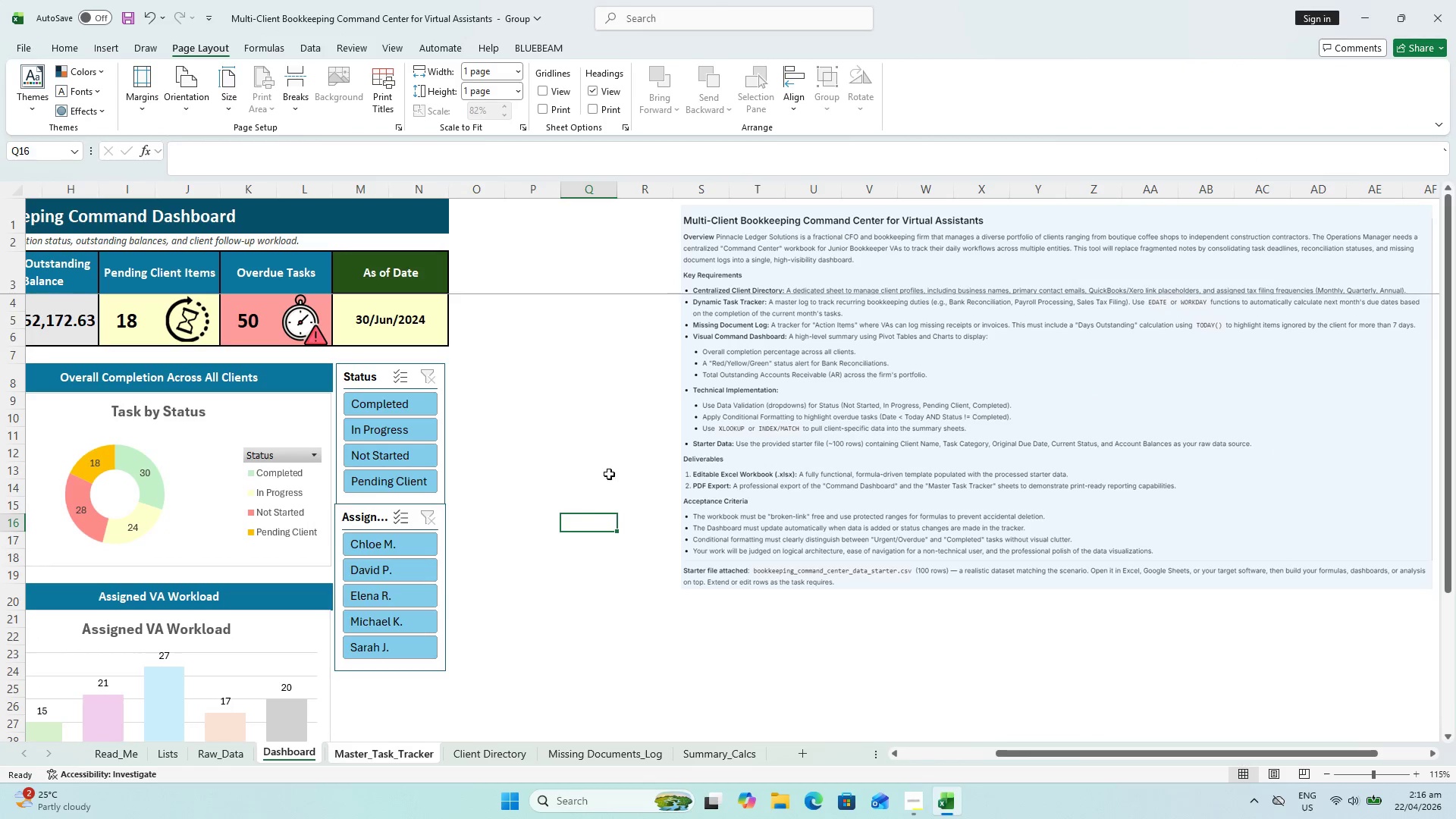 
key(Control+S)
 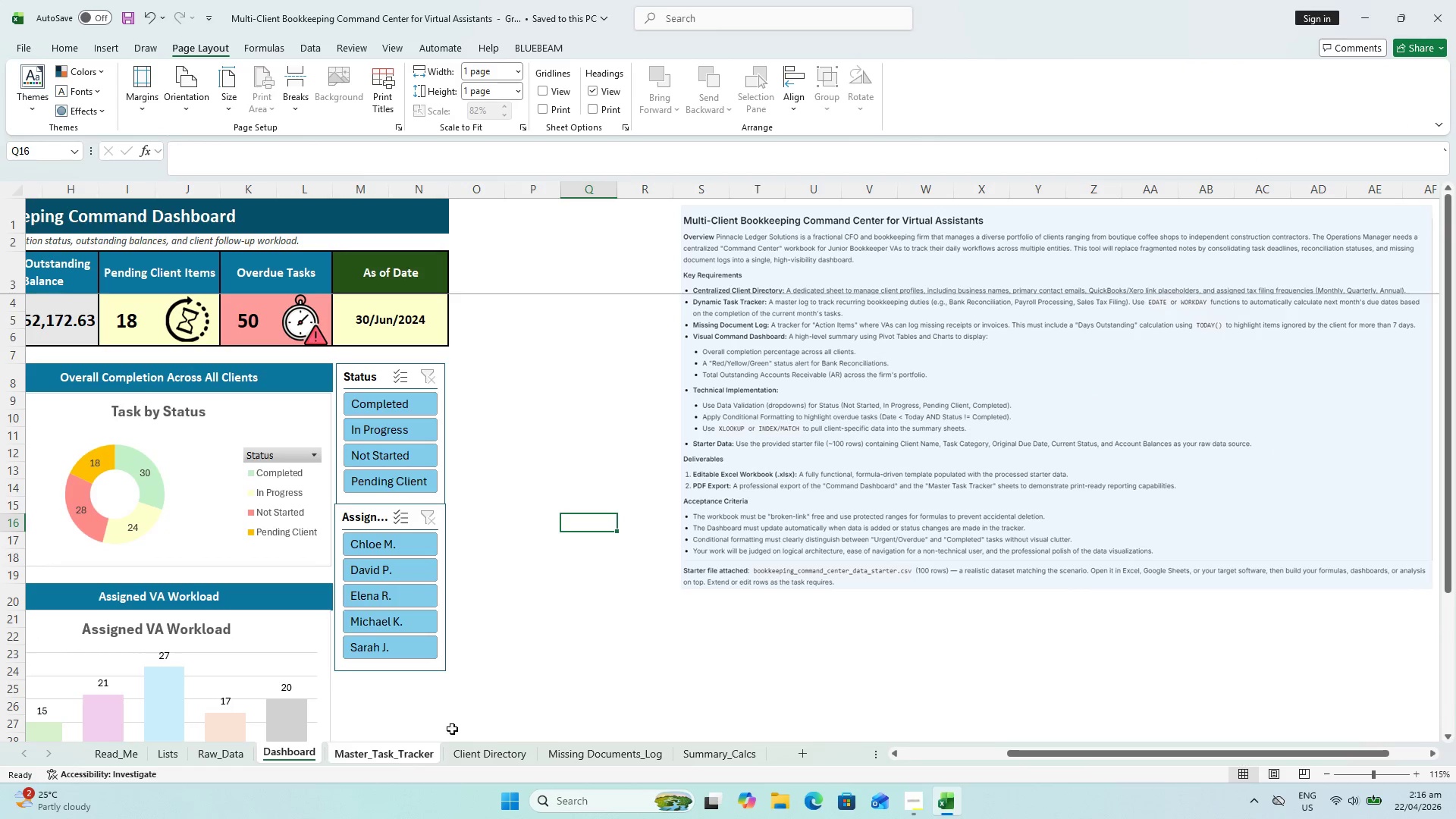 
scroll: coordinate [592, 510], scroll_direction: up, amount: 2.0
 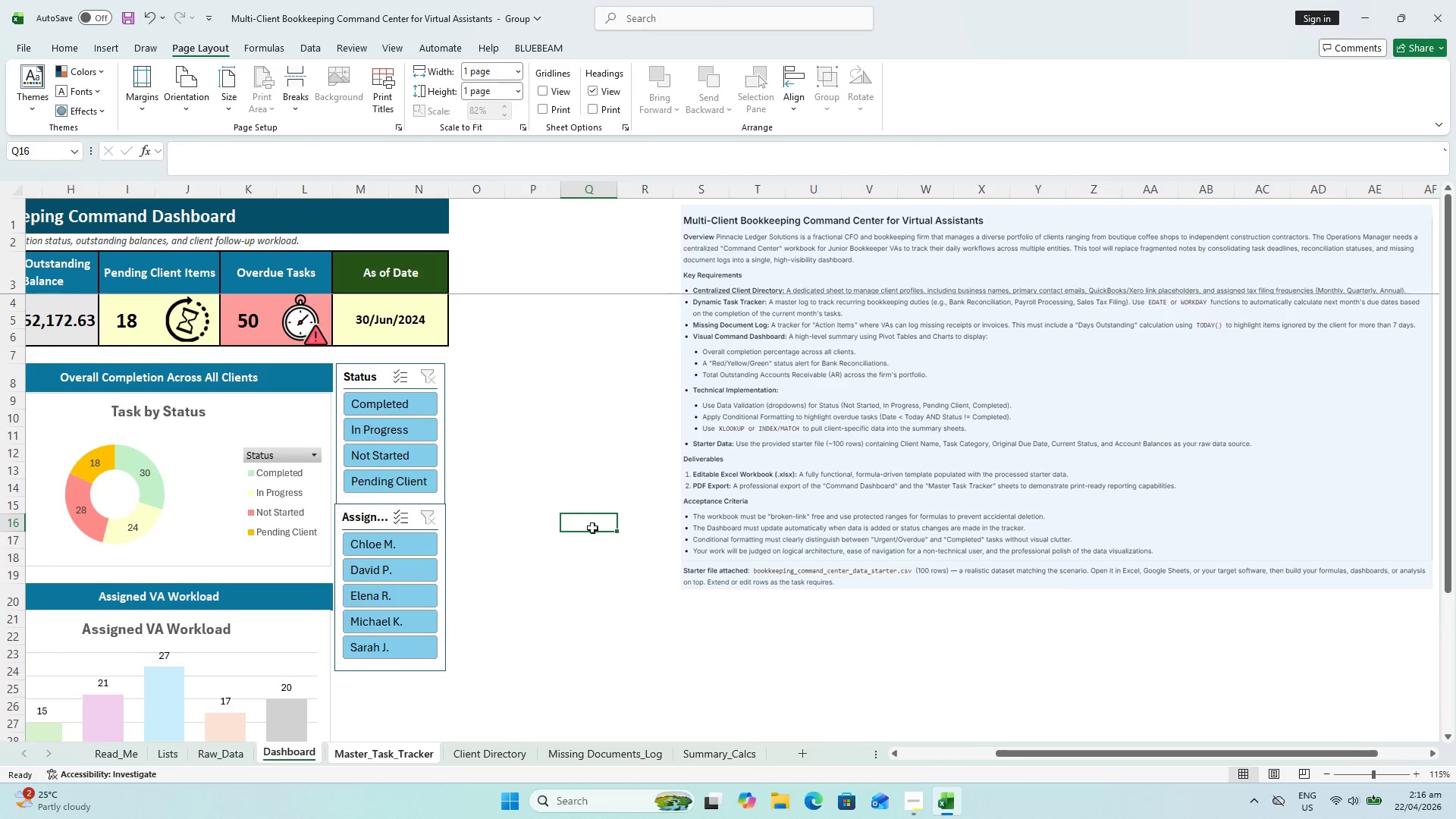 
left_click([473, 755])
 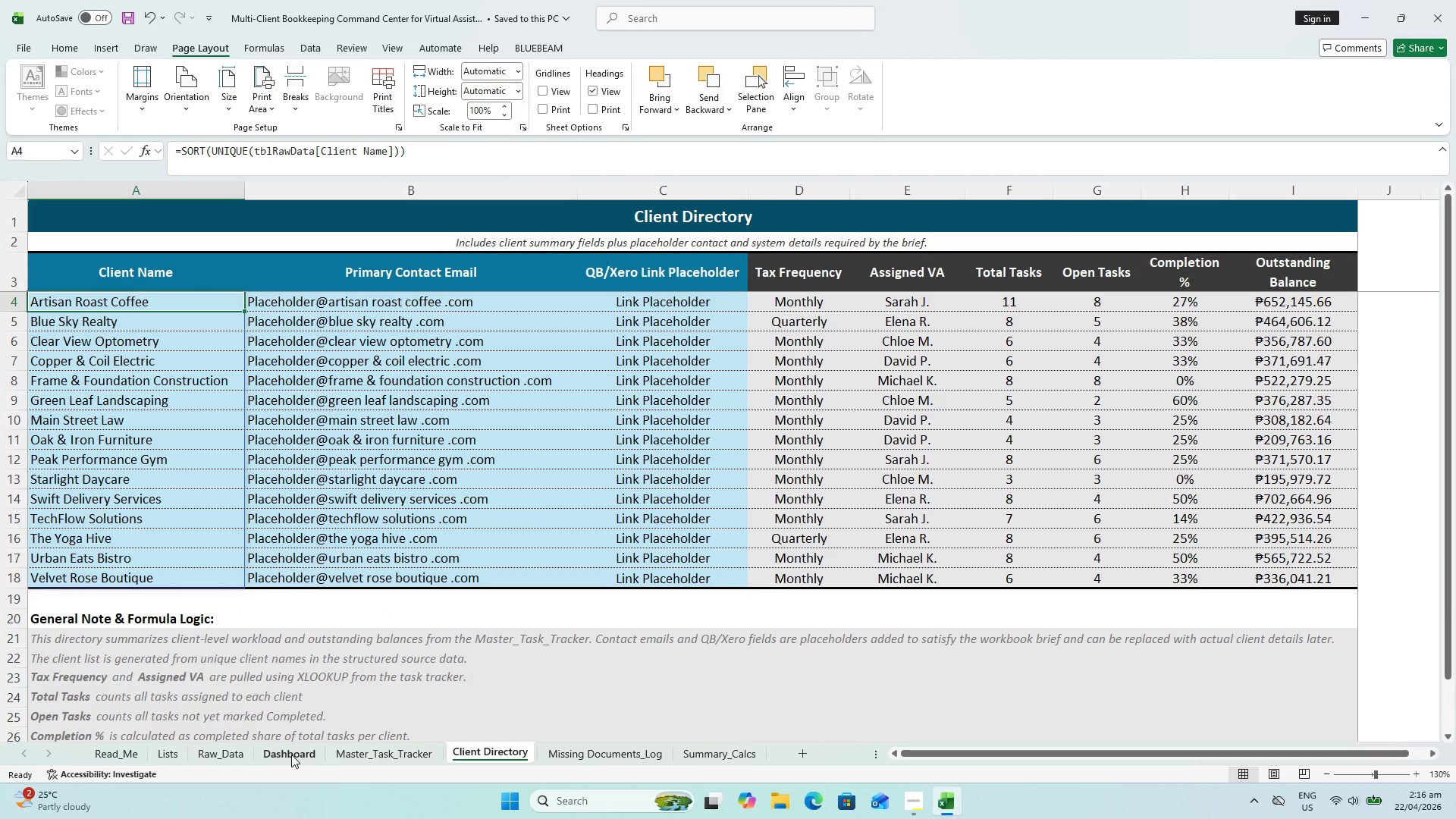 
left_click_drag(start_coordinate=[291, 755], to_coordinate=[774, 752])
 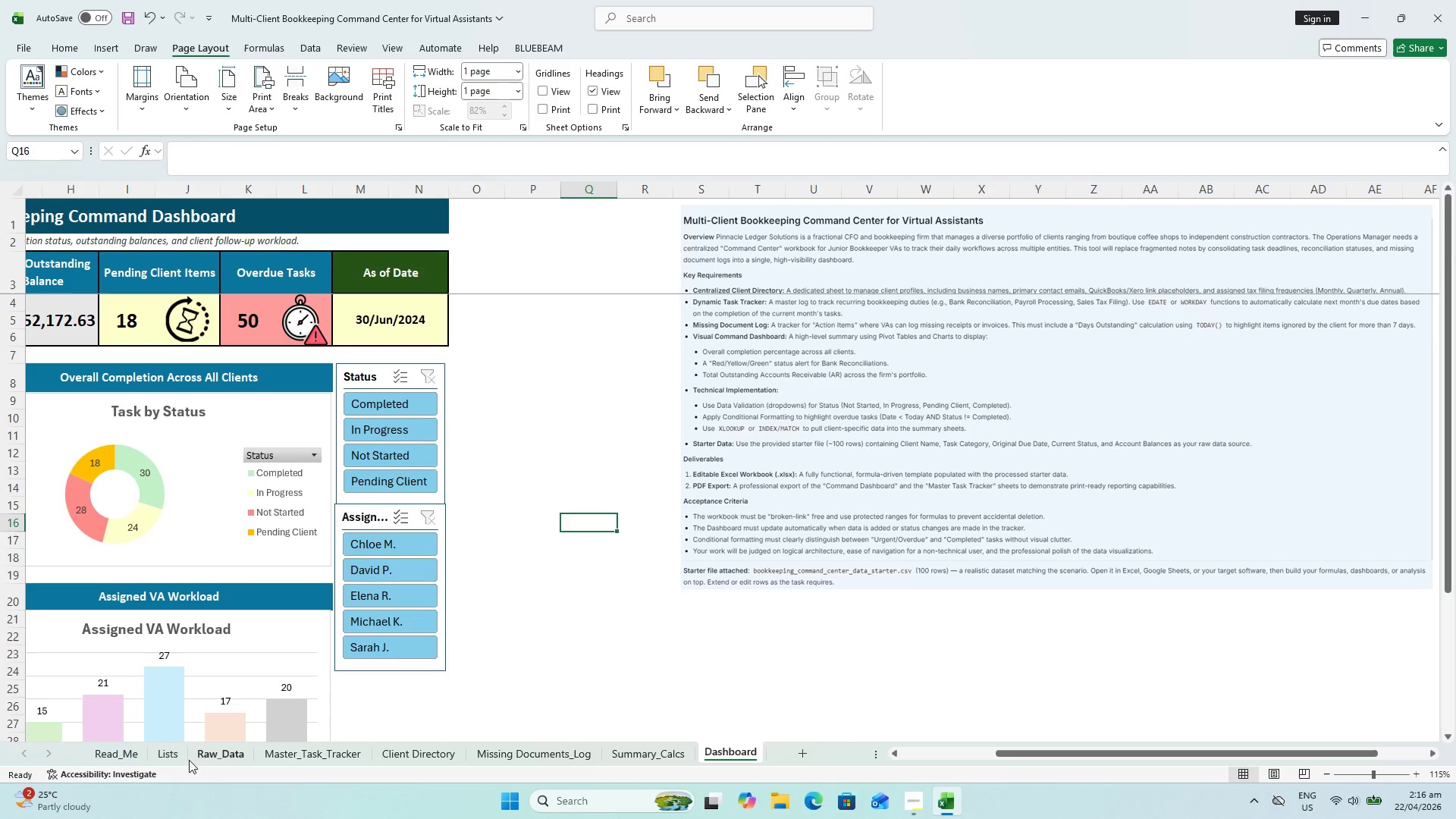 
left_click([114, 758])
 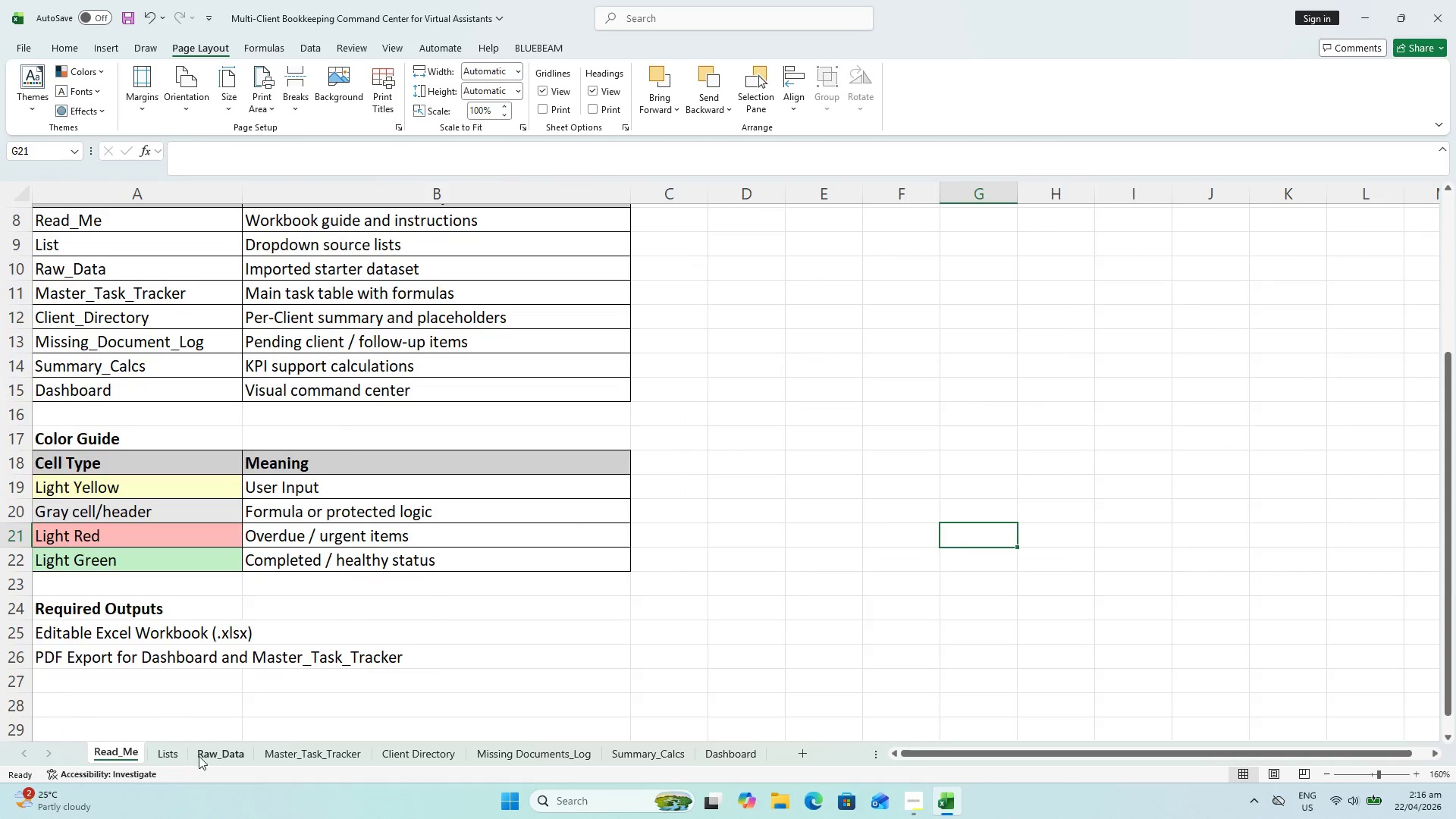 
hold_key(key=ShiftLeft, duration=0.5)
left_click([215, 755])
 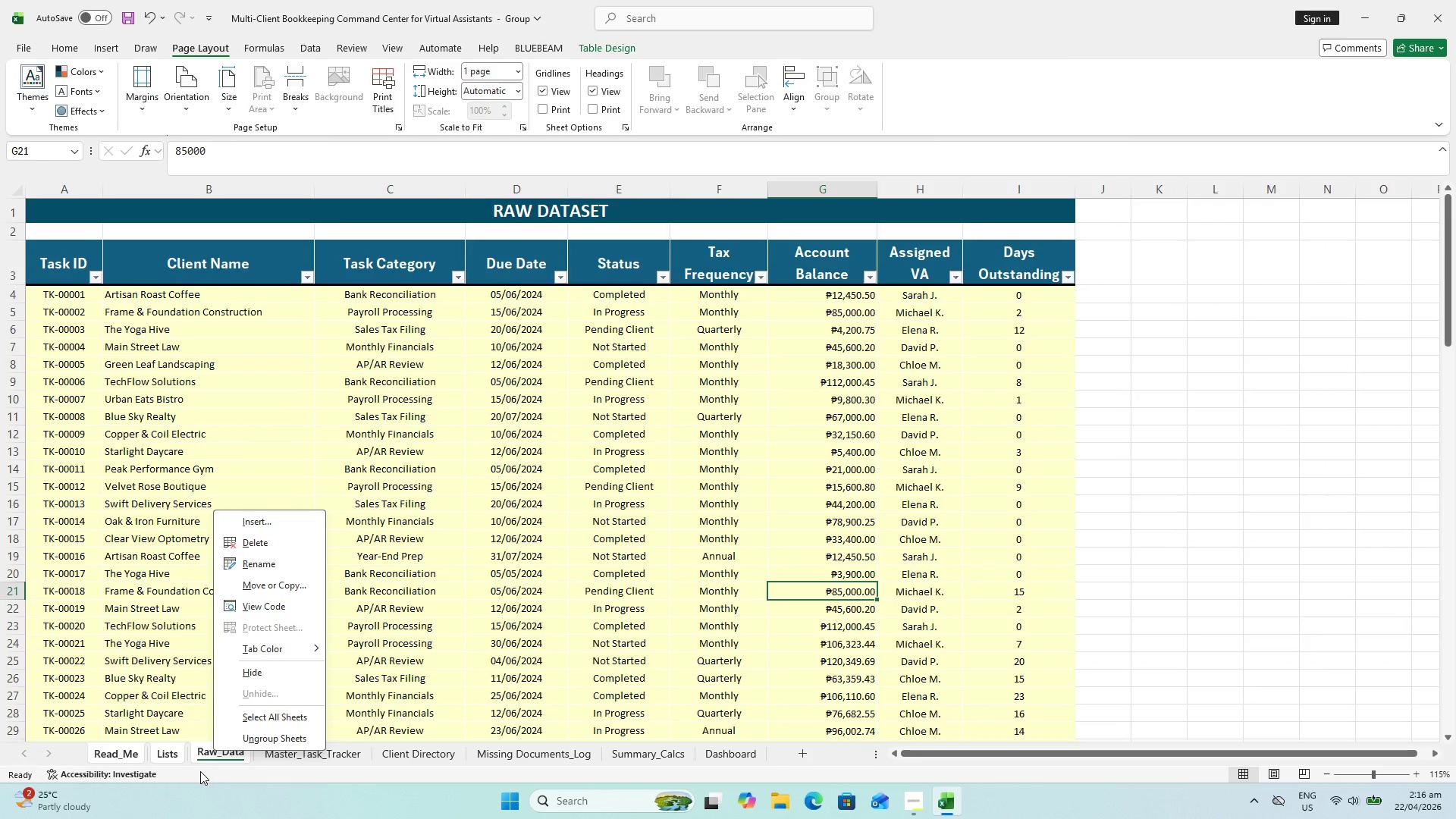 
right_click([210, 749])
 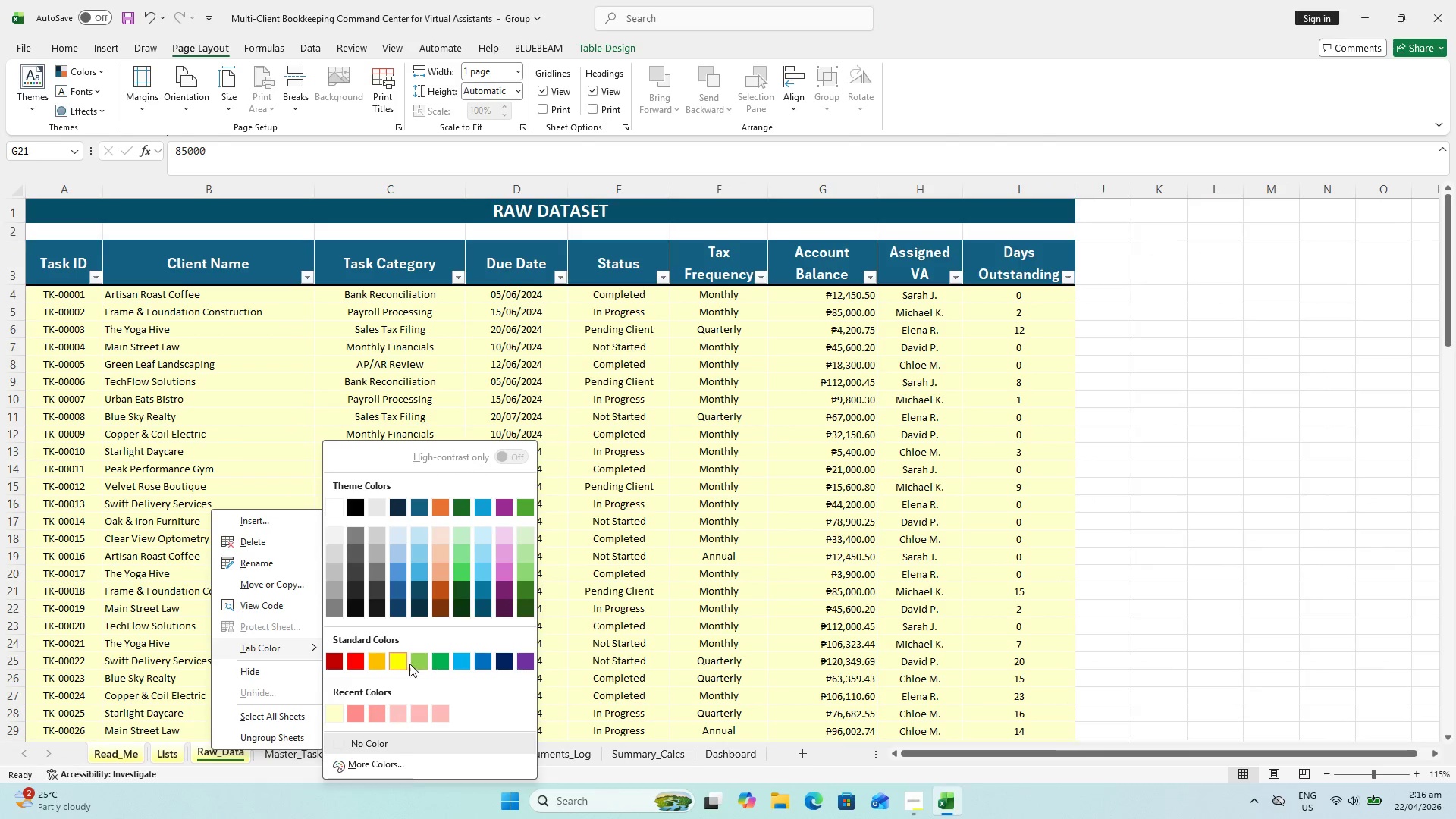 
wait(7.05)
 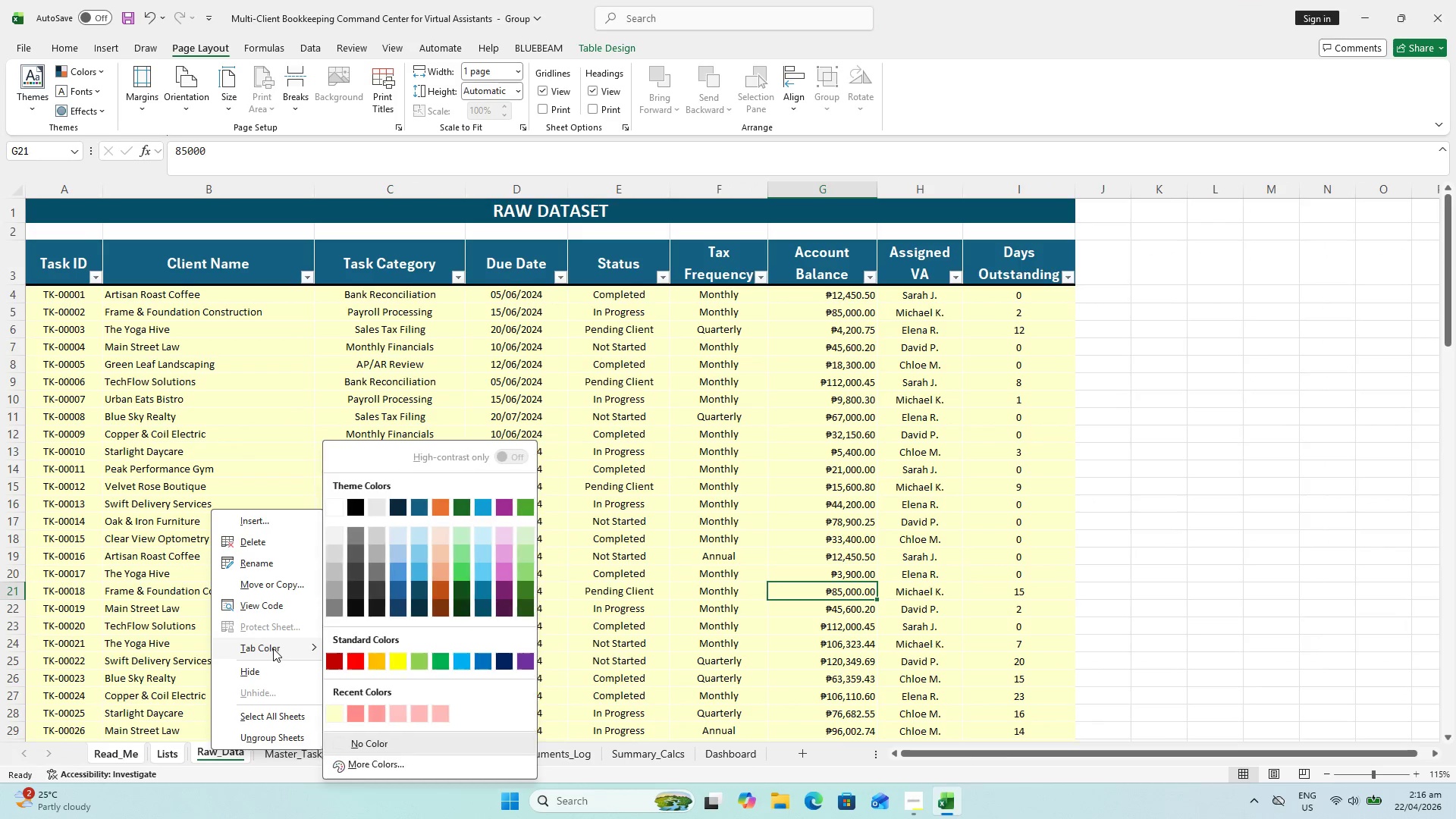 
left_click([415, 662])
 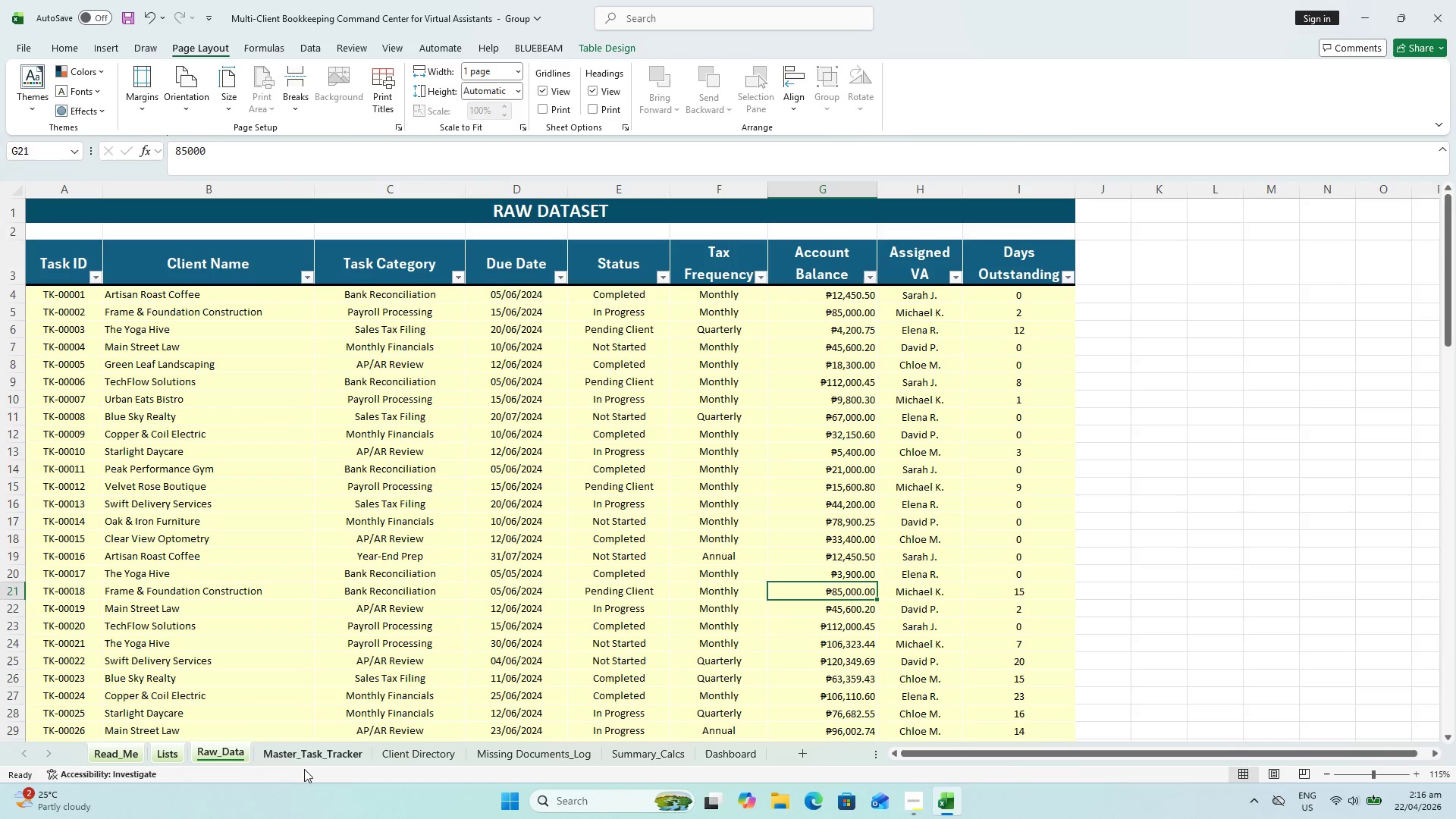 
left_click([302, 764])
 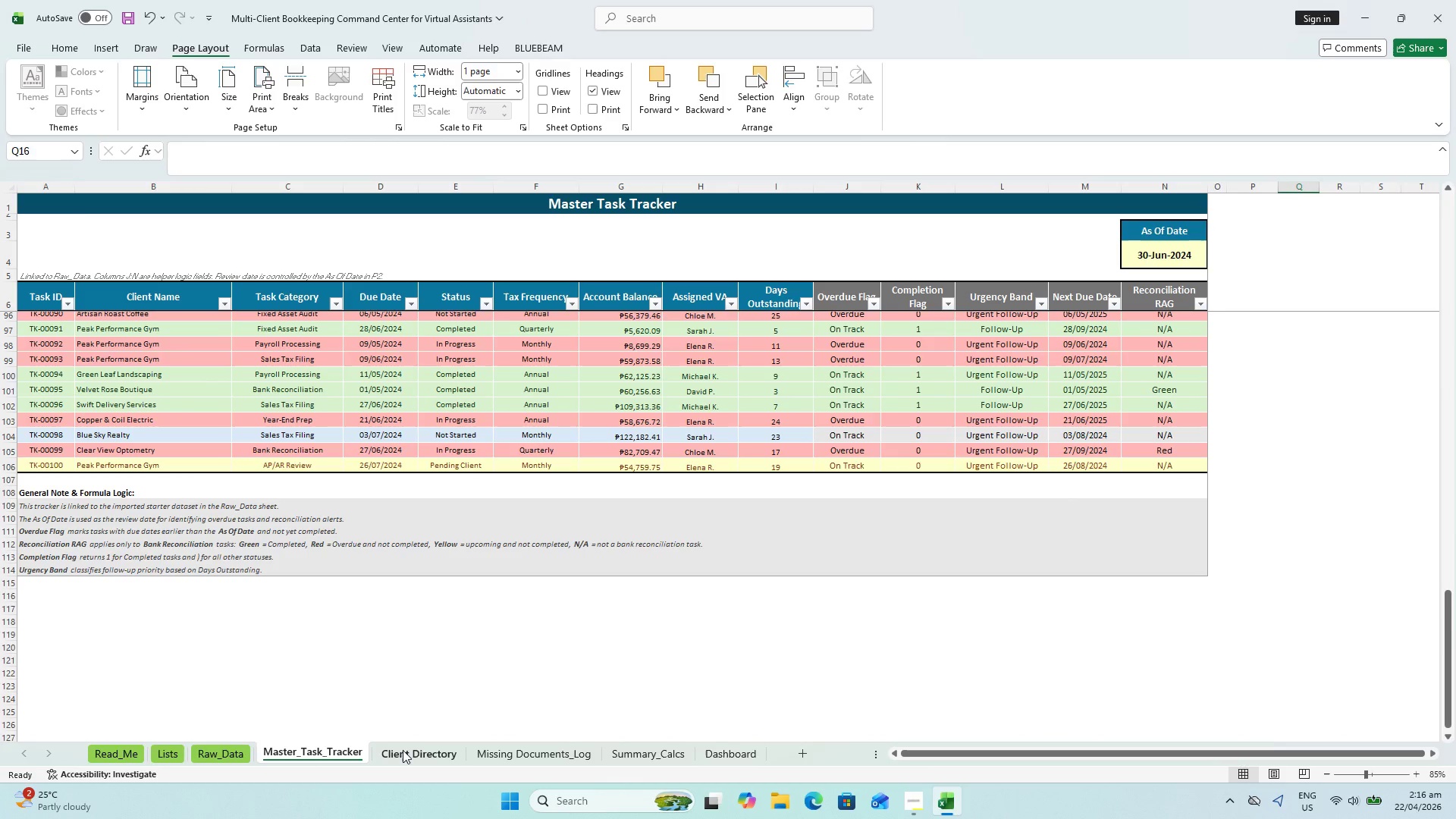 
scroll: coordinate [432, 730], scroll_direction: up, amount: 2.0
 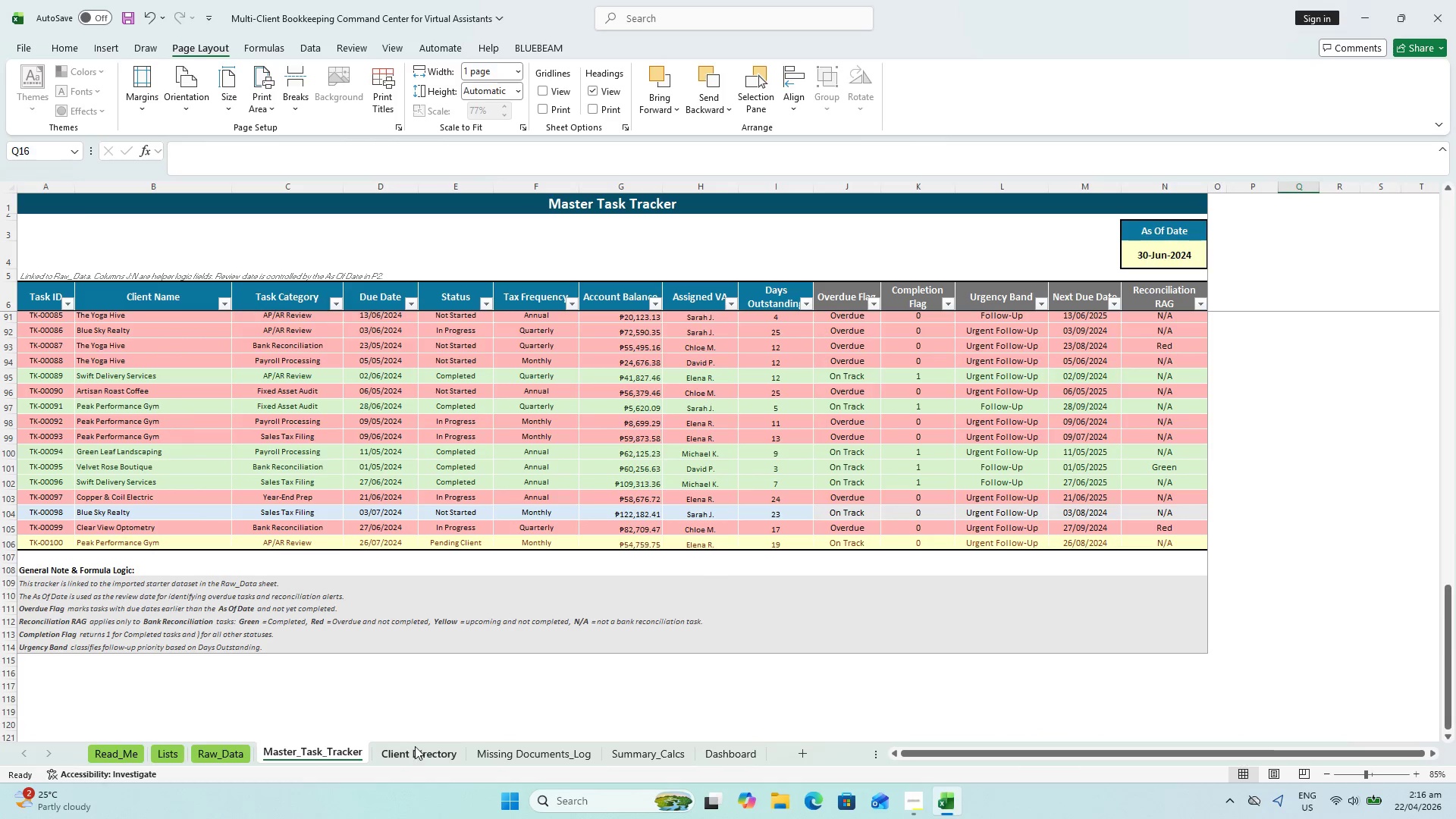 
left_click([413, 751])
 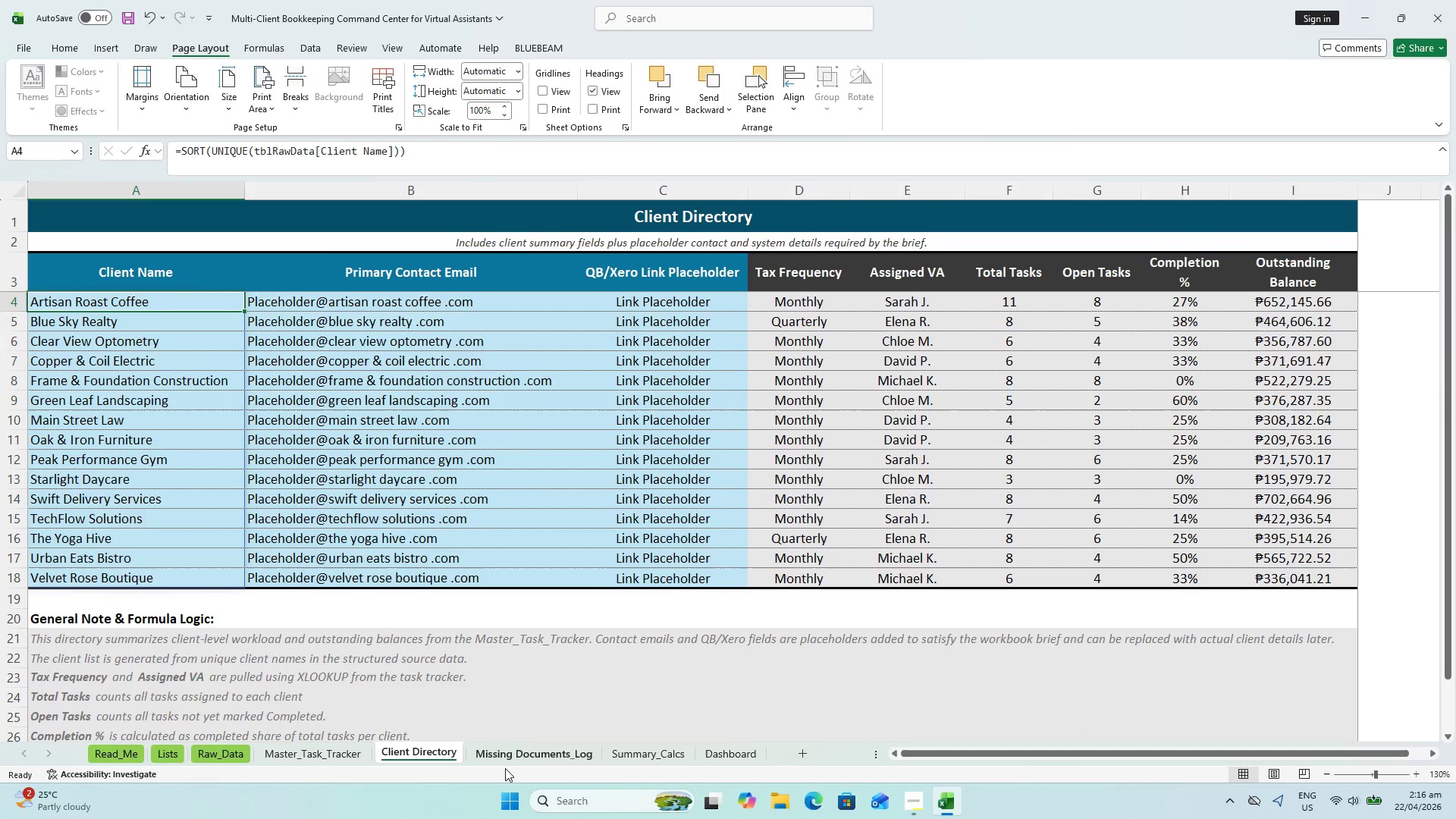 
left_click([509, 761])
 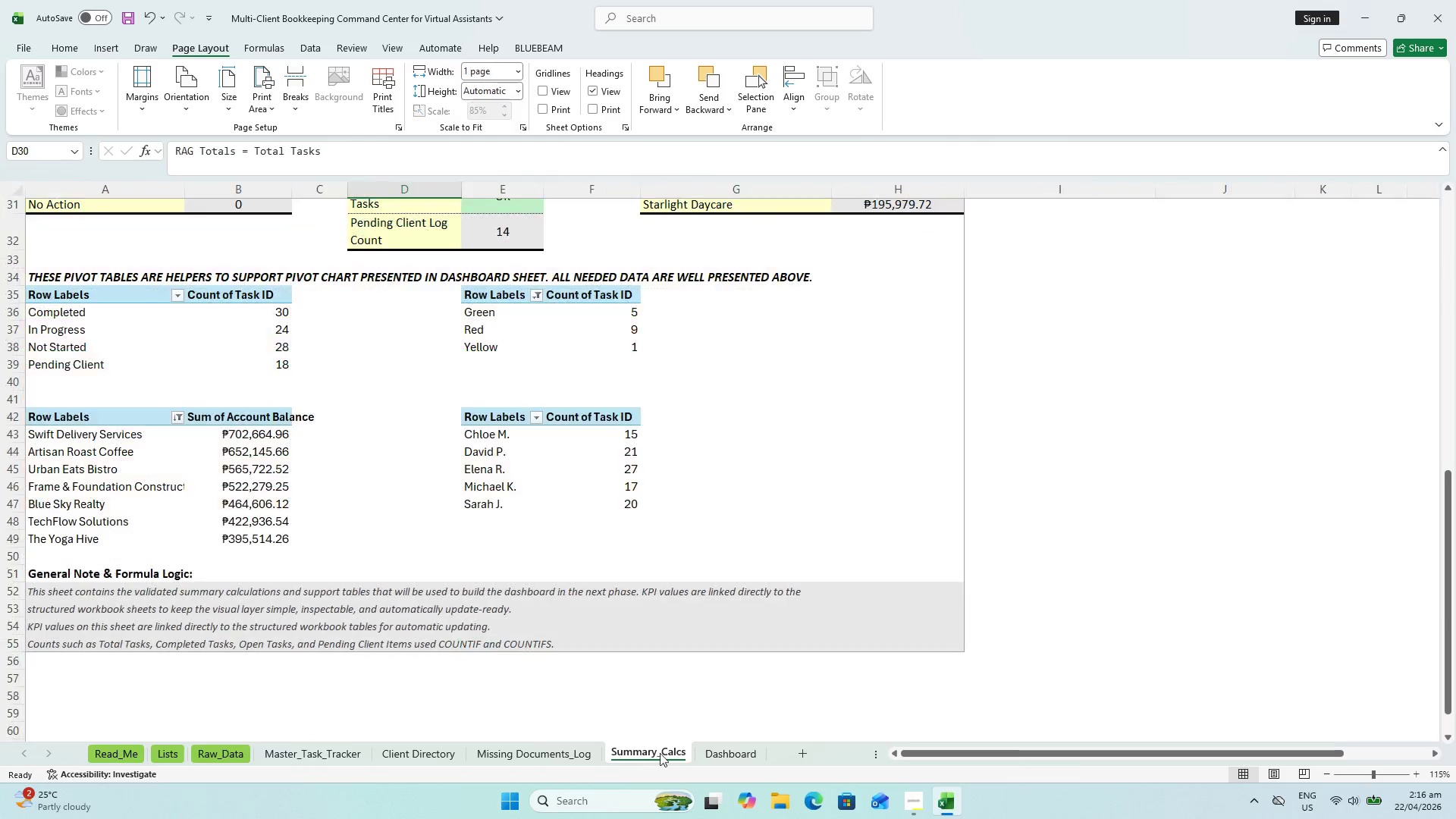 
left_click([752, 755])
 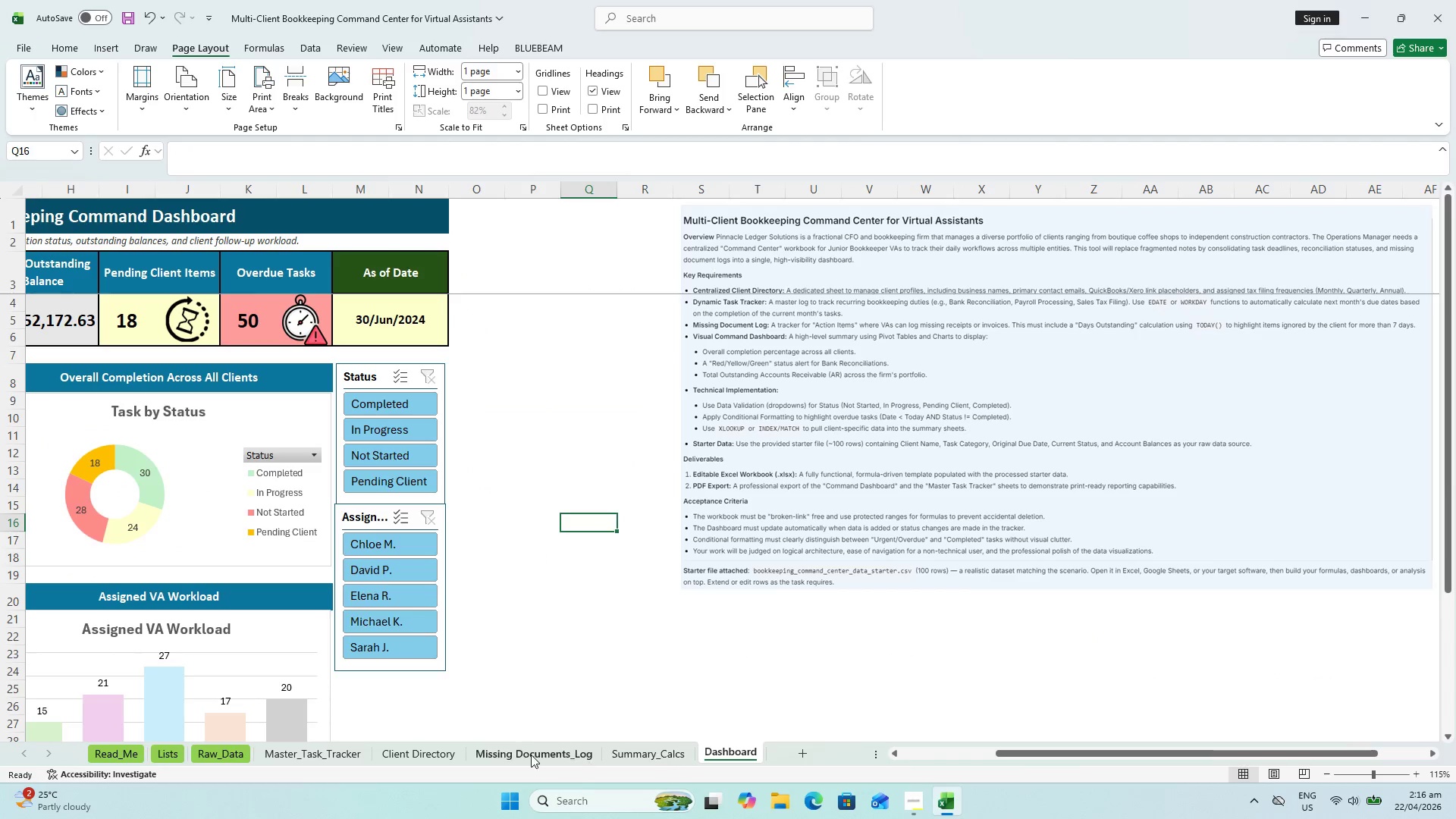 
hold_key(key=ShiftLeft, duration=0.84)
 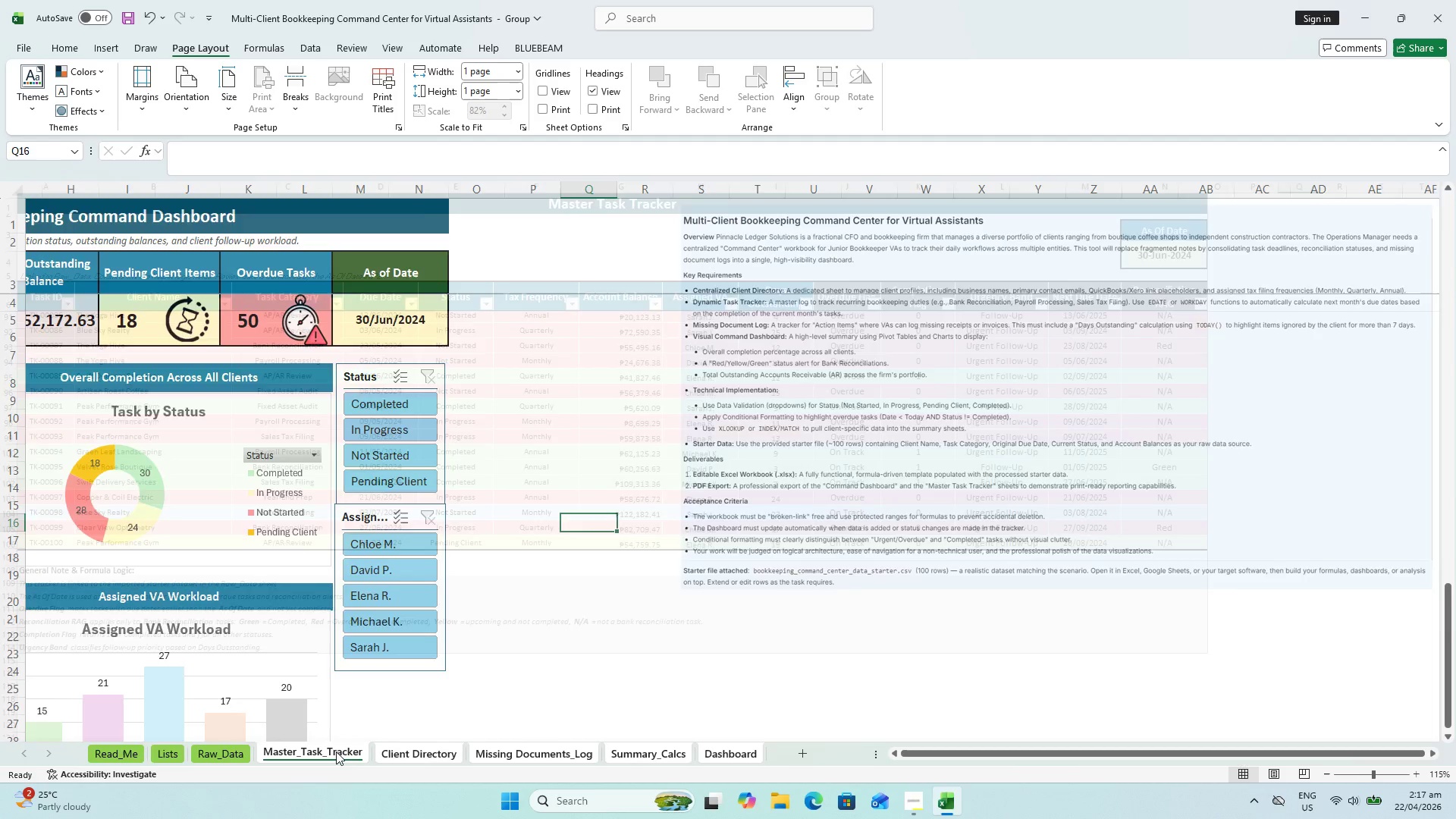 
left_click([336, 752])
 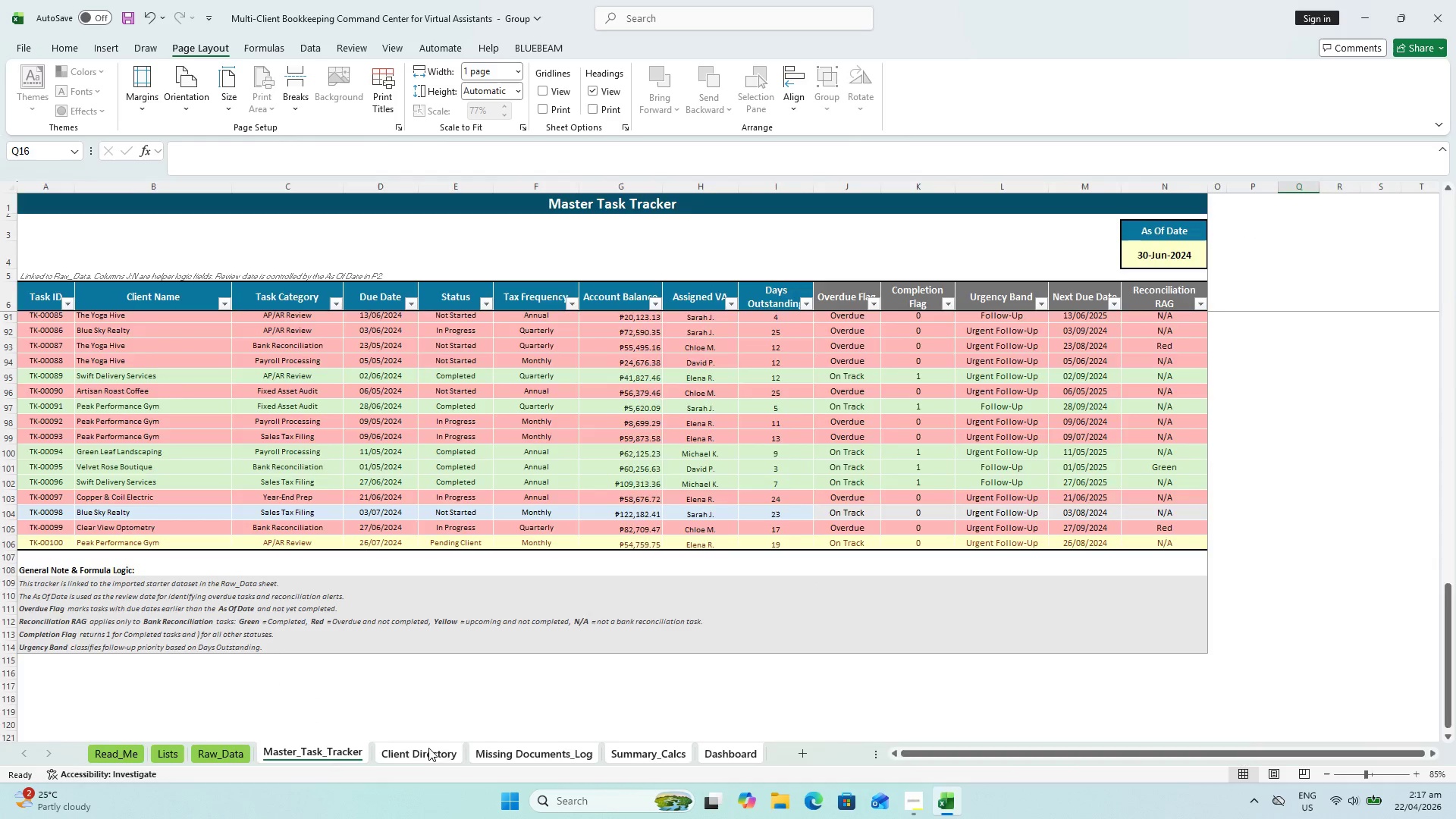 
double_click([428, 747])
 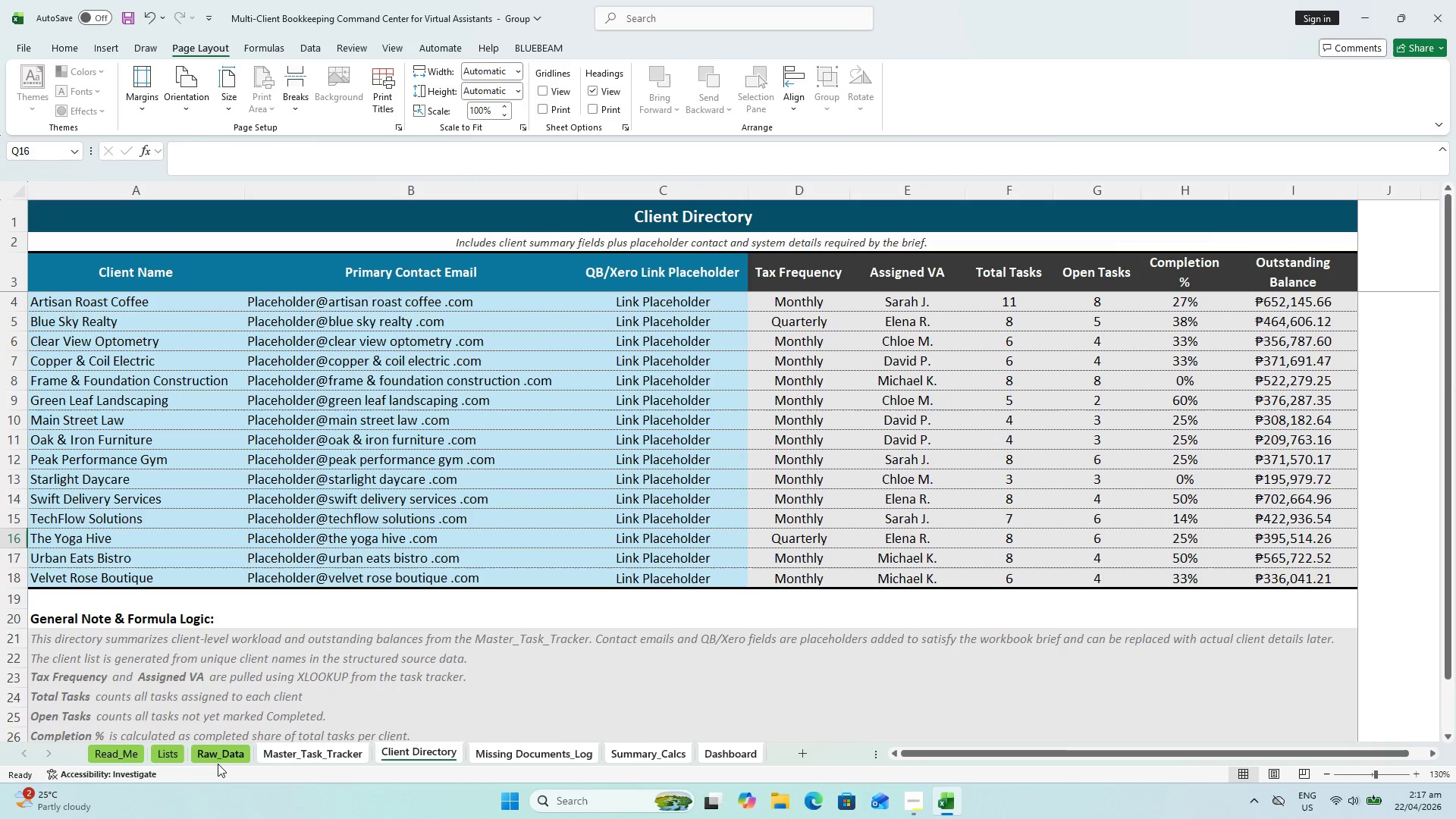 
left_click_drag(start_coordinate=[227, 758], to_coordinate=[232, 759])
 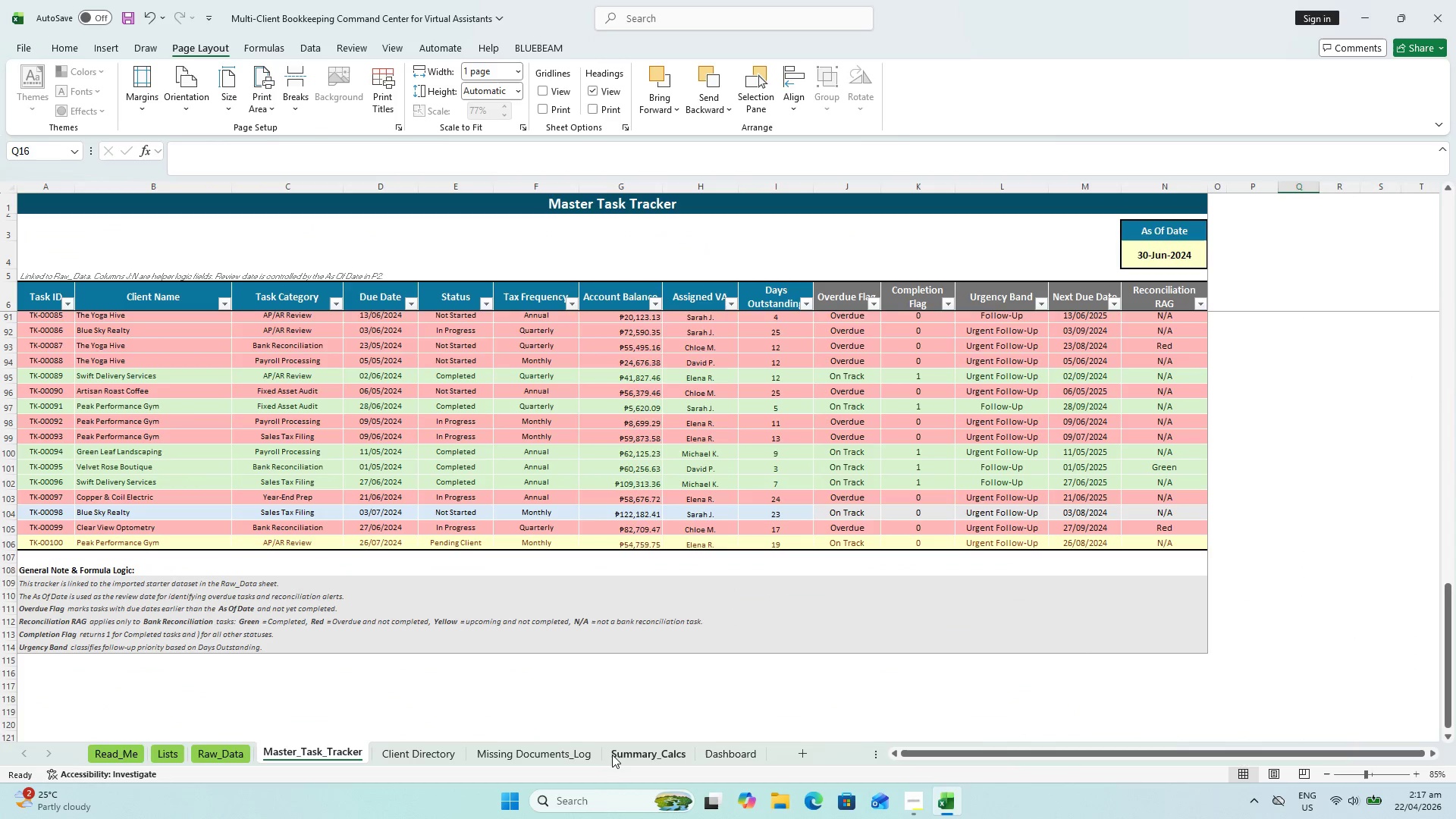 
hold_key(key=ShiftLeft, duration=0.31)
 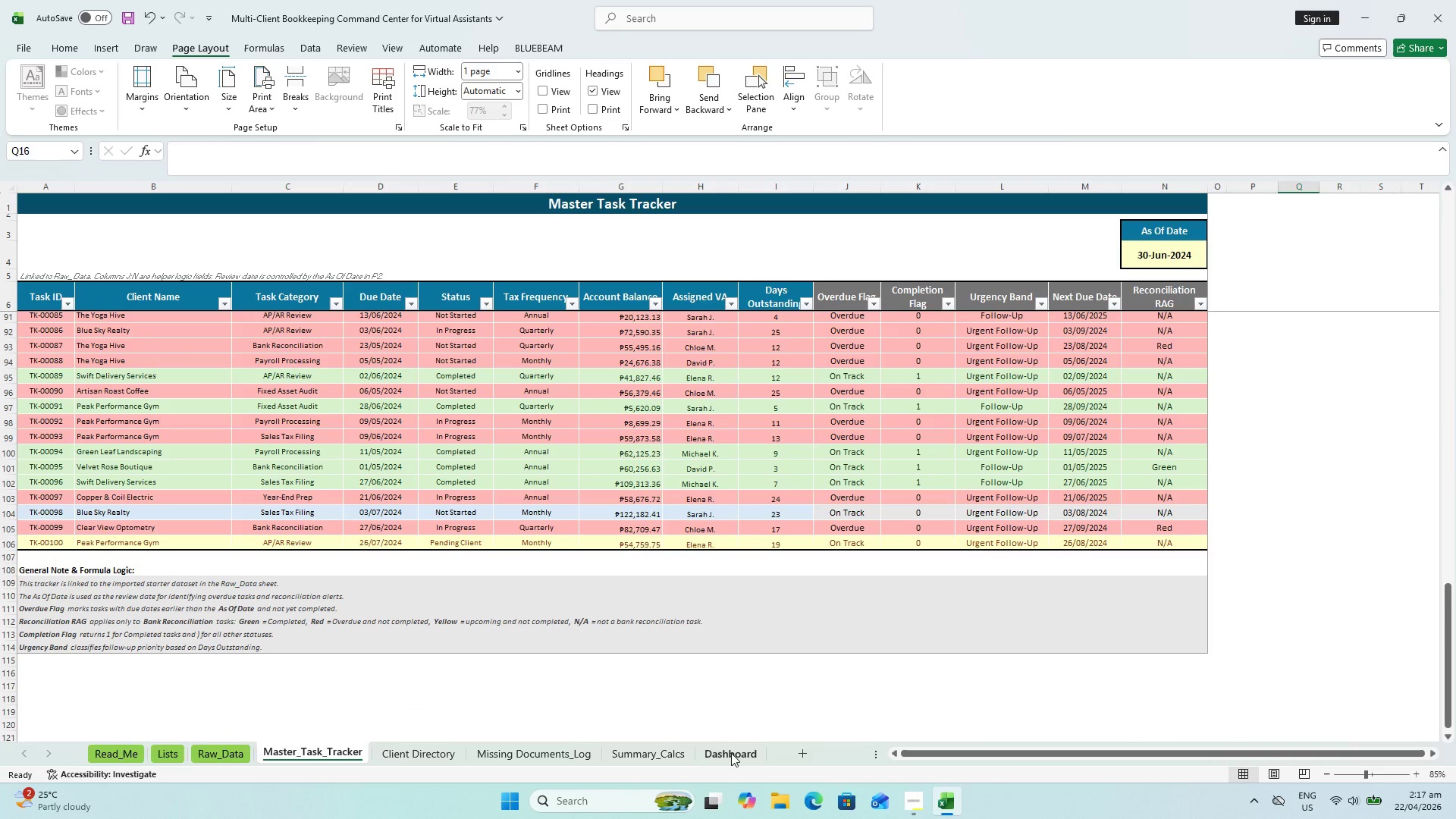 
key(Control+ControlLeft)
 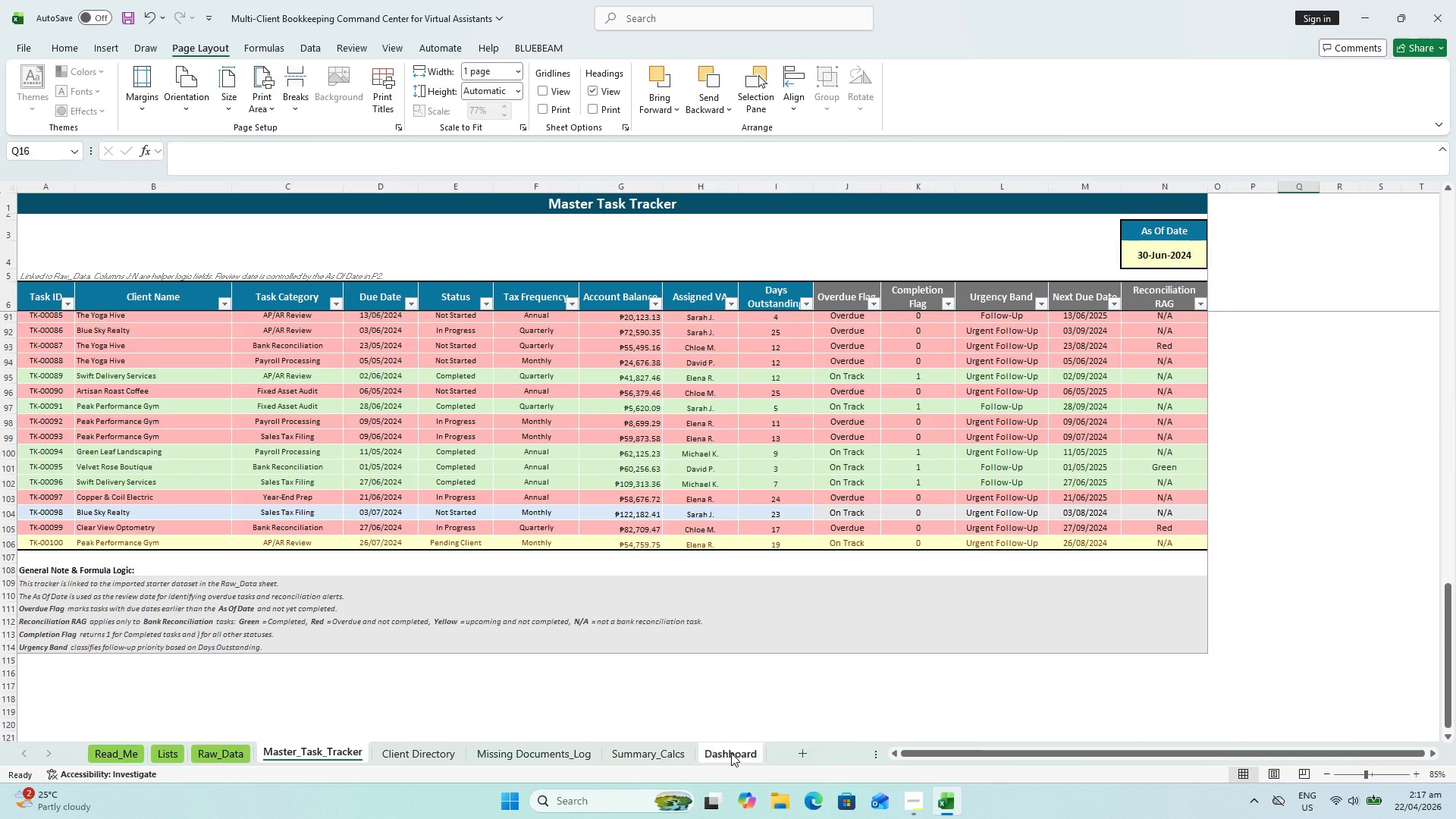 
left_click([731, 753])
 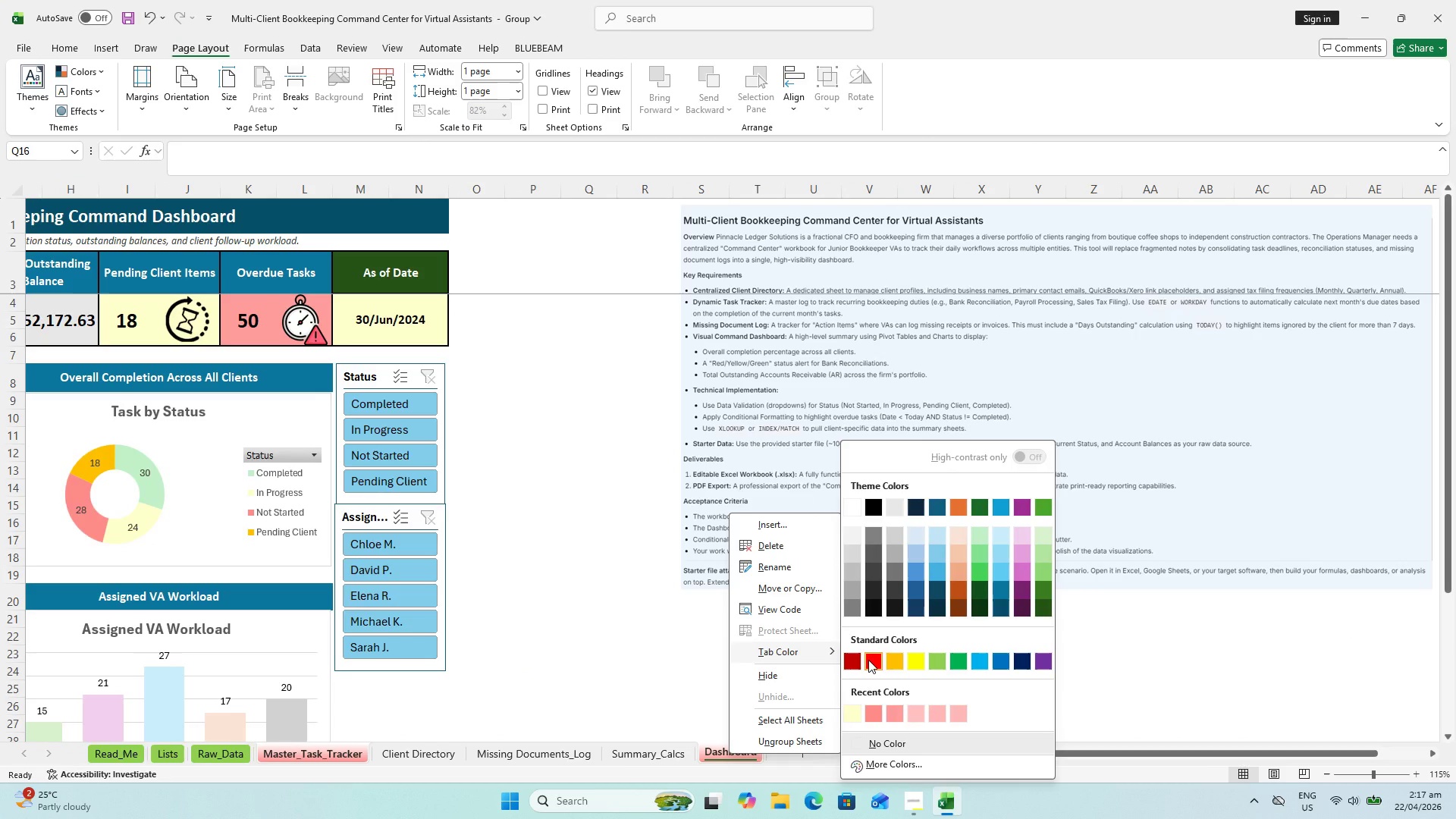 
left_click([868, 660])
 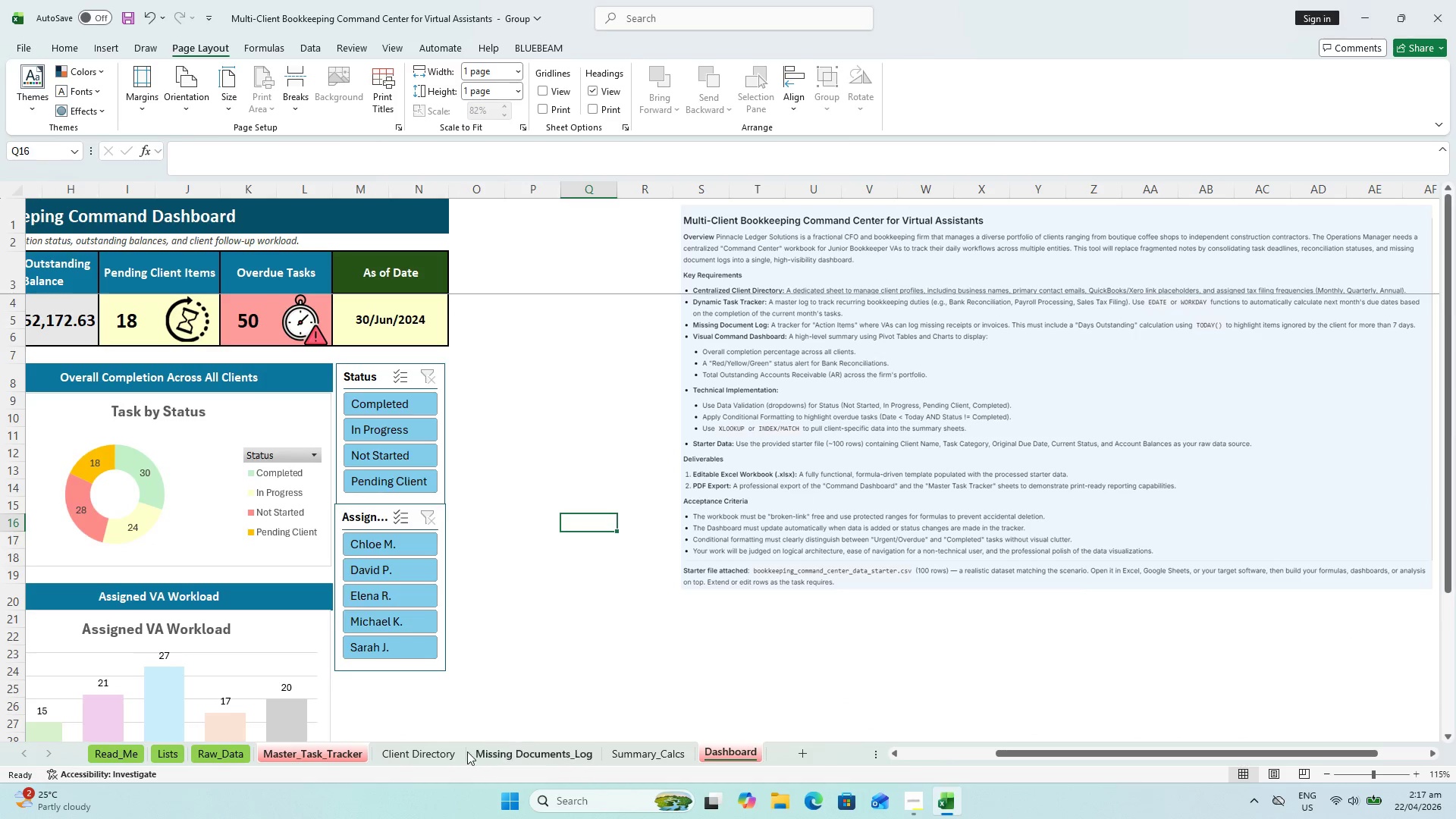 
left_click([426, 764])
 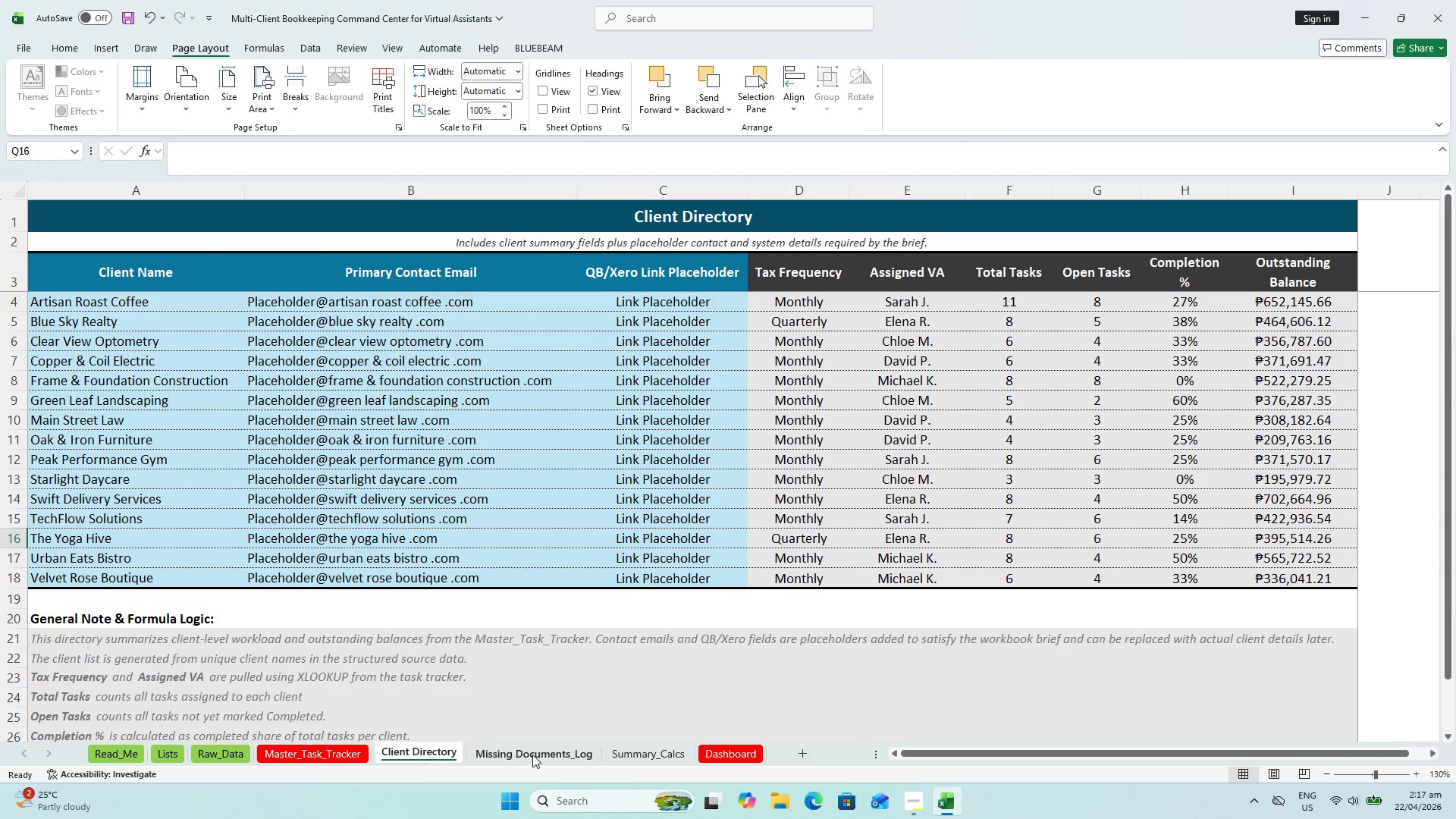 
hold_key(key=ShiftLeft, duration=0.48)
 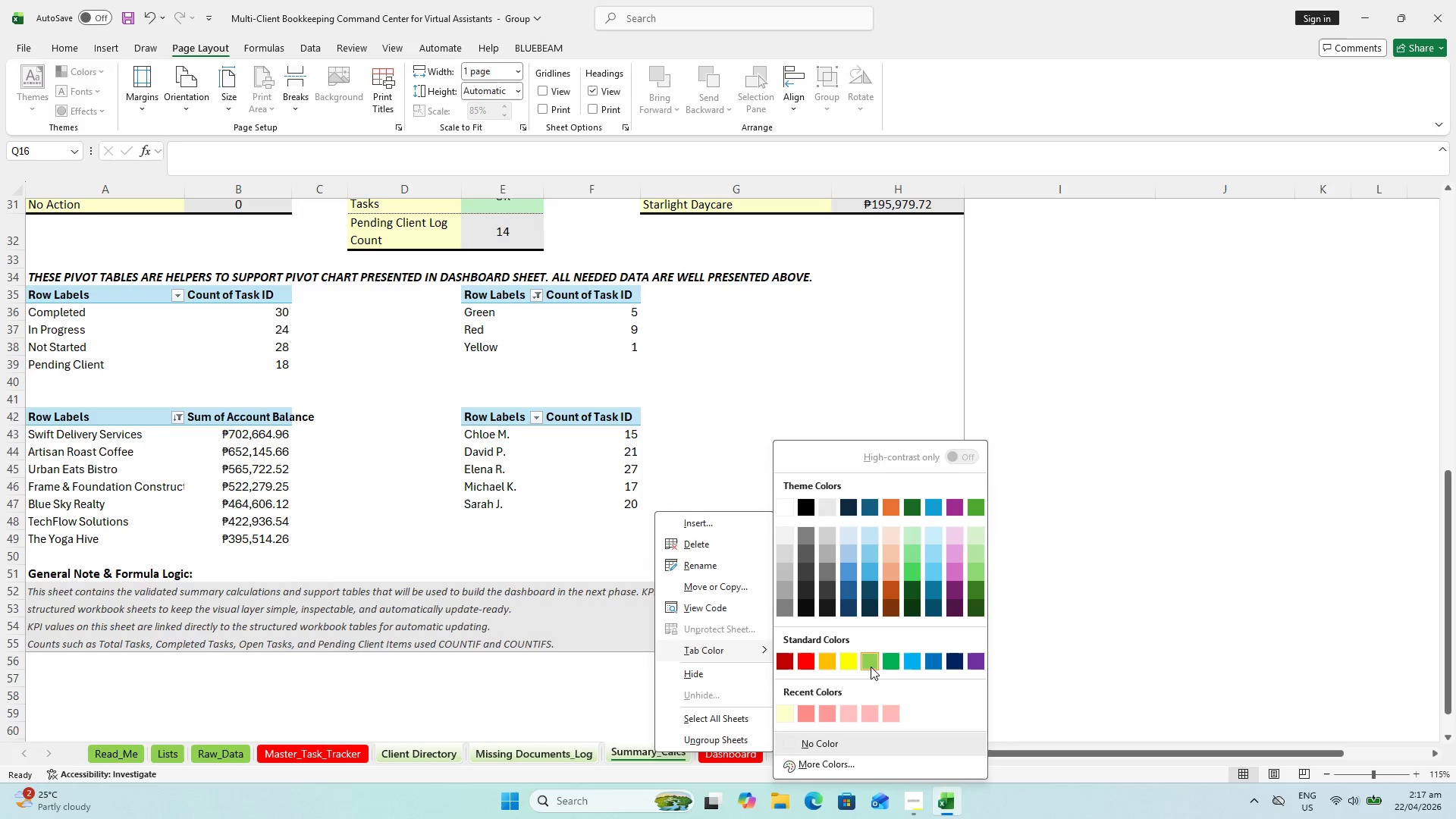 
mouse_move([924, 659])
 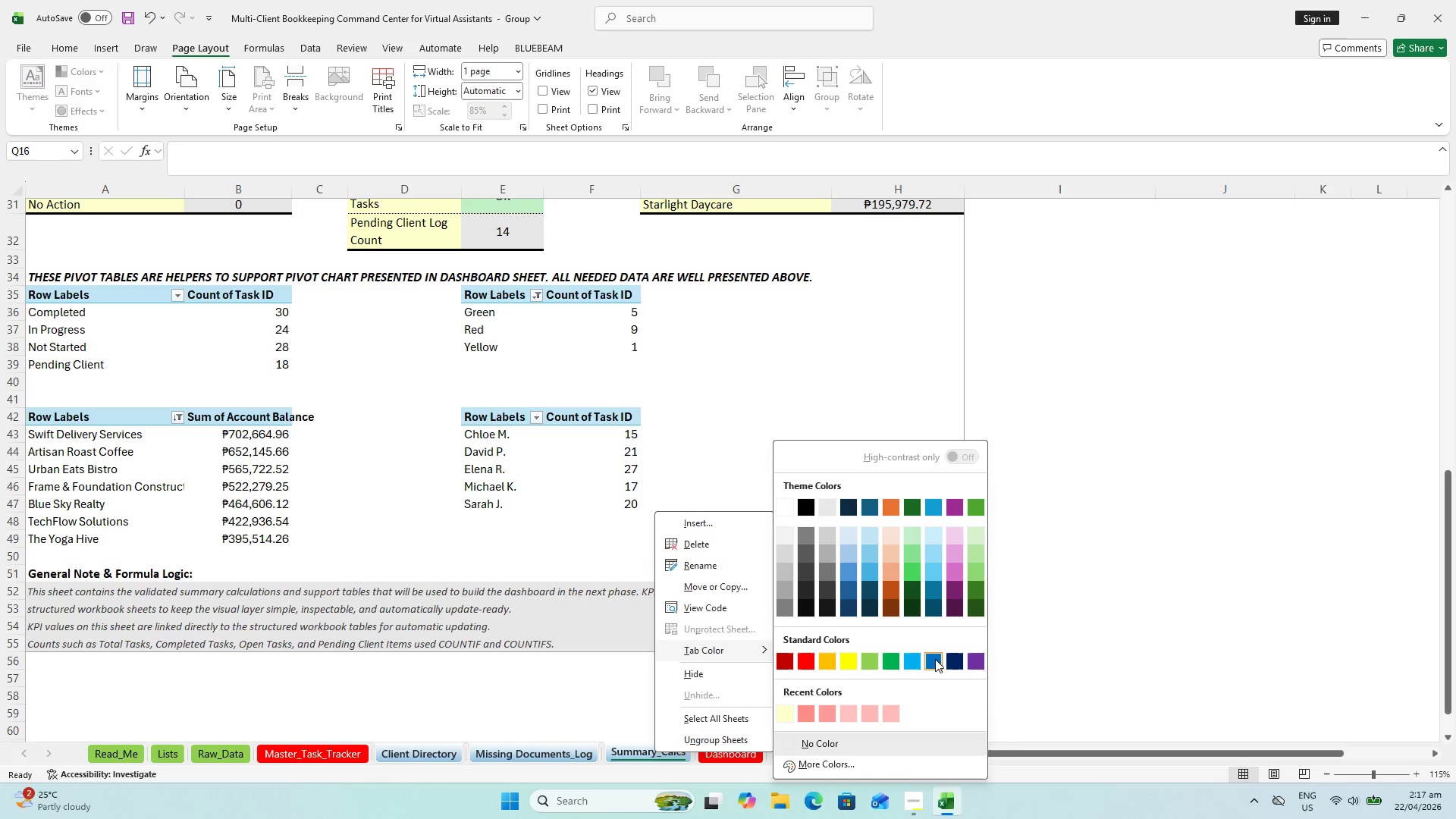 
left_click_drag(start_coordinate=[935, 659], to_coordinate=[913, 662])
 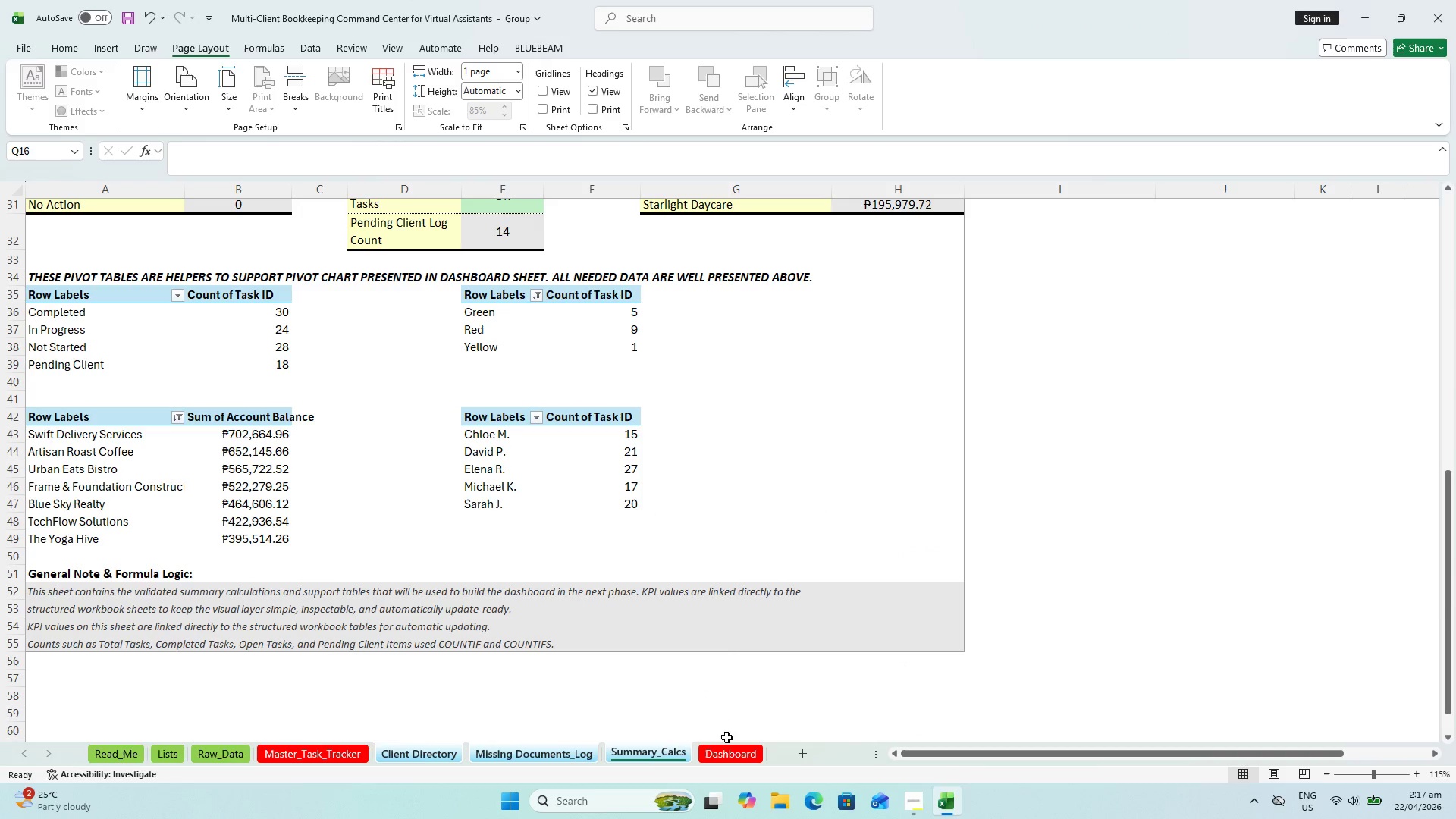 
left_click([726, 755])
 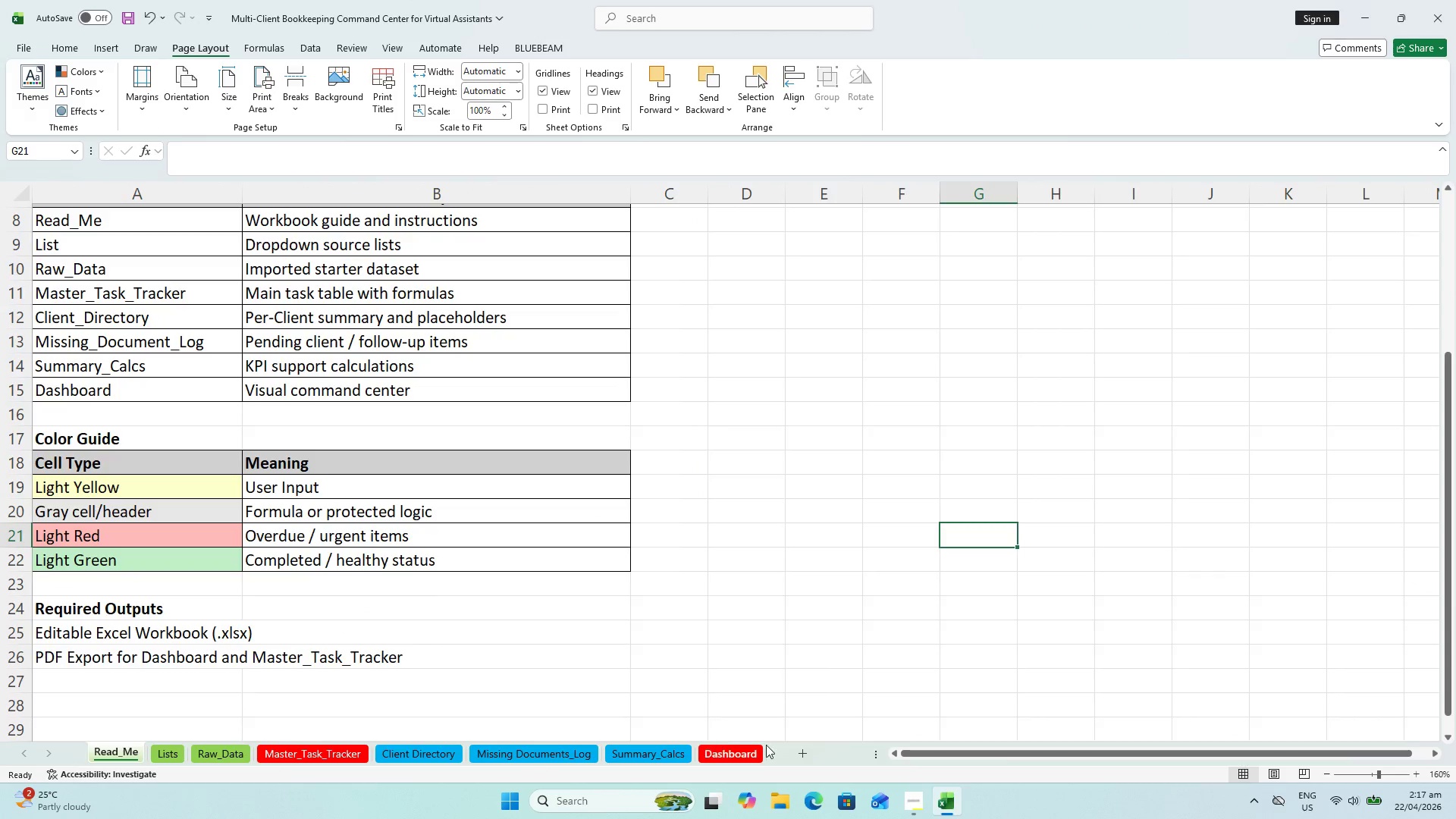 
key(Control+S)
 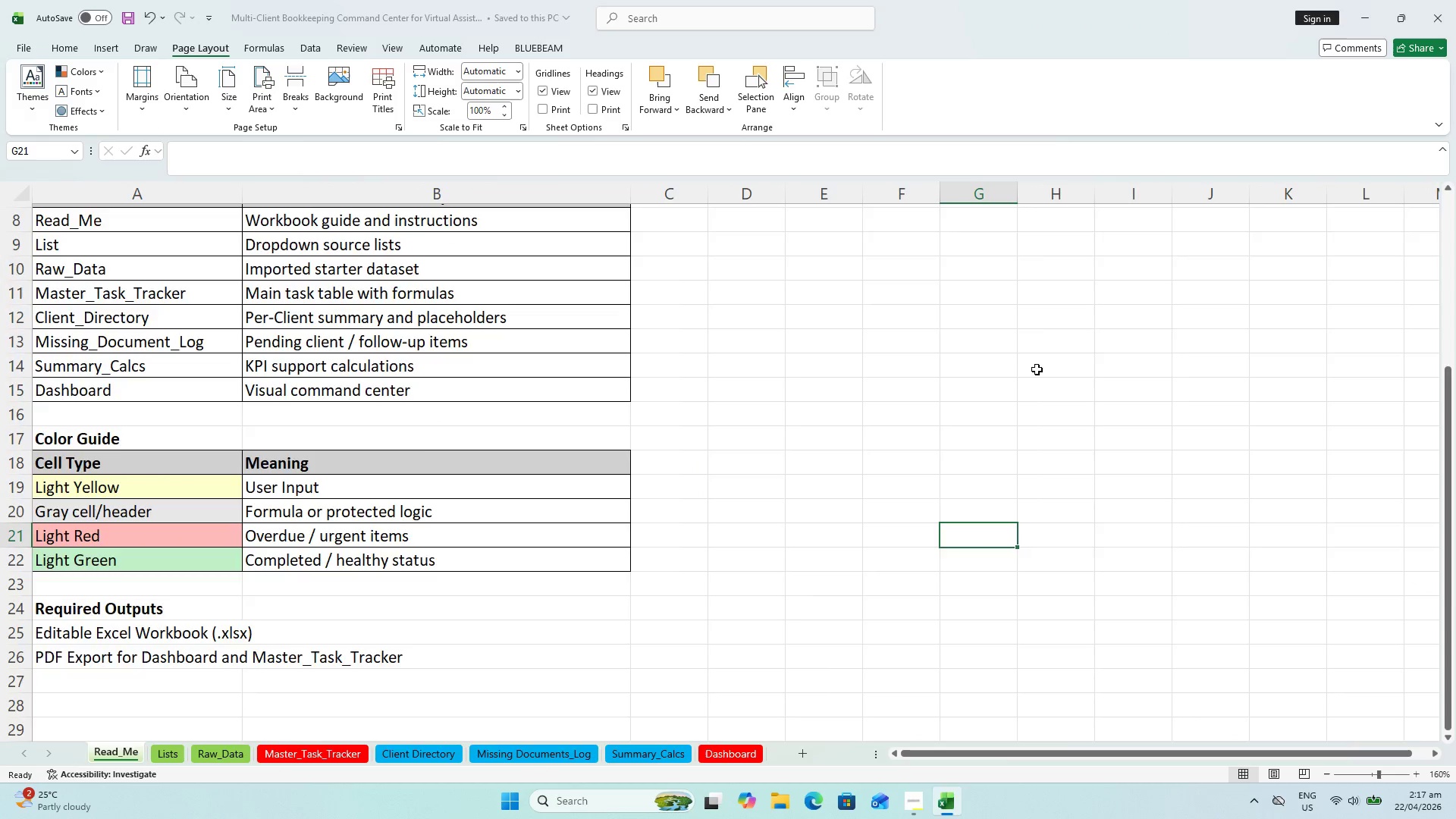 
scroll: coordinate [955, 422], scroll_direction: up, amount: 7.0
 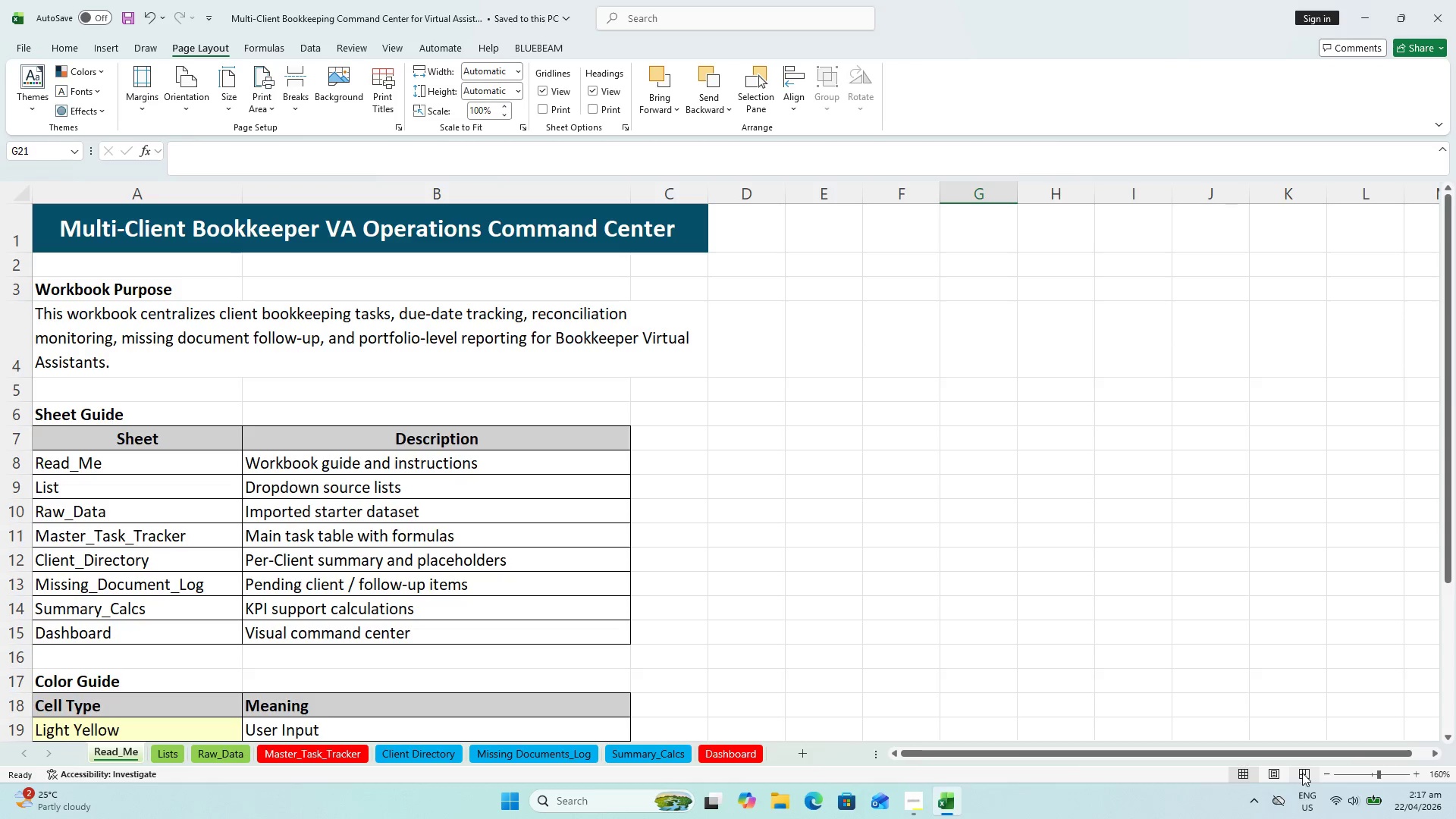 
left_click([1302, 773])
 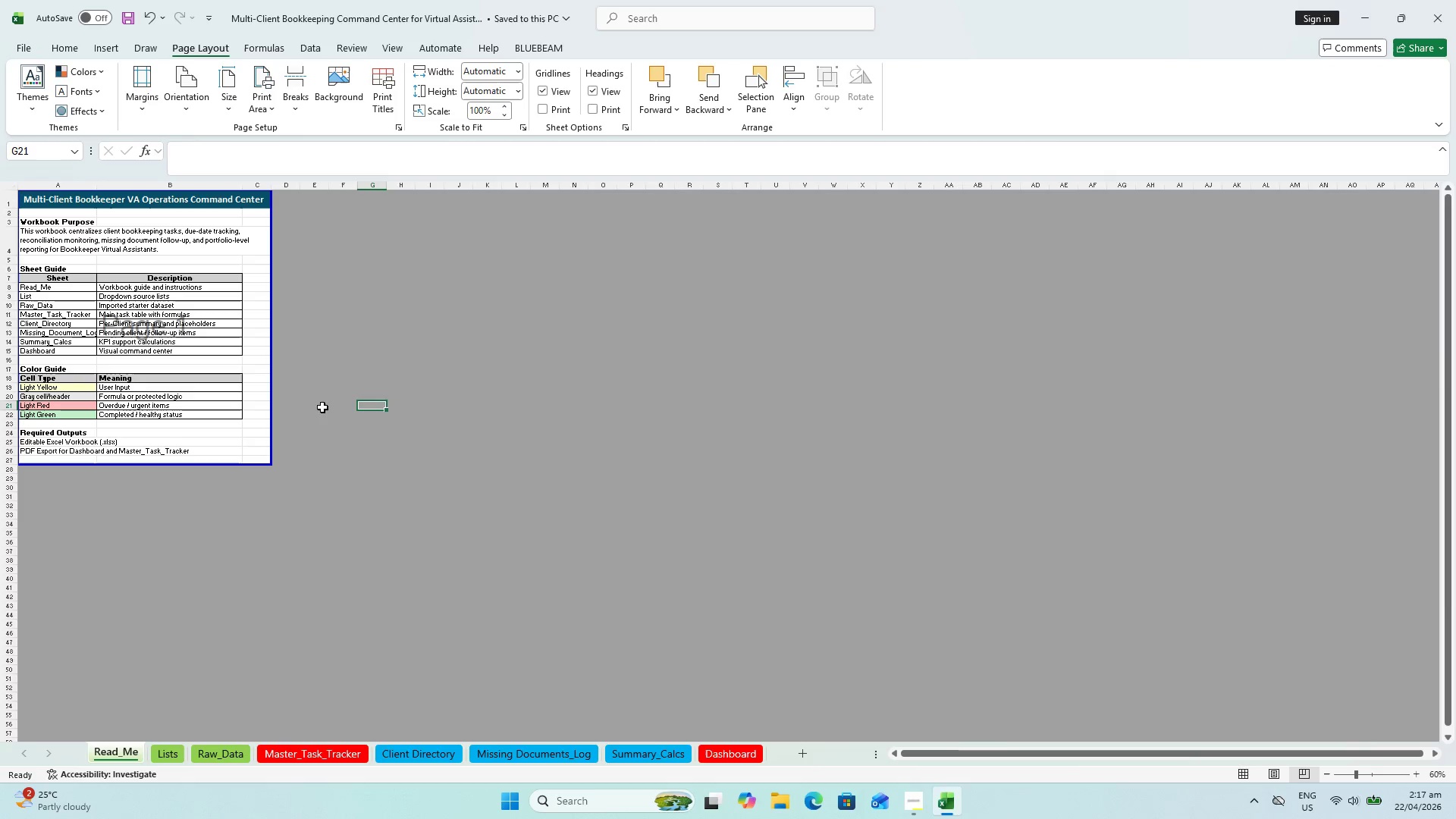 
hold_key(key=ControlLeft, duration=0.44)
scroll: coordinate [146, 298], scroll_direction: up, amount: 2.0
 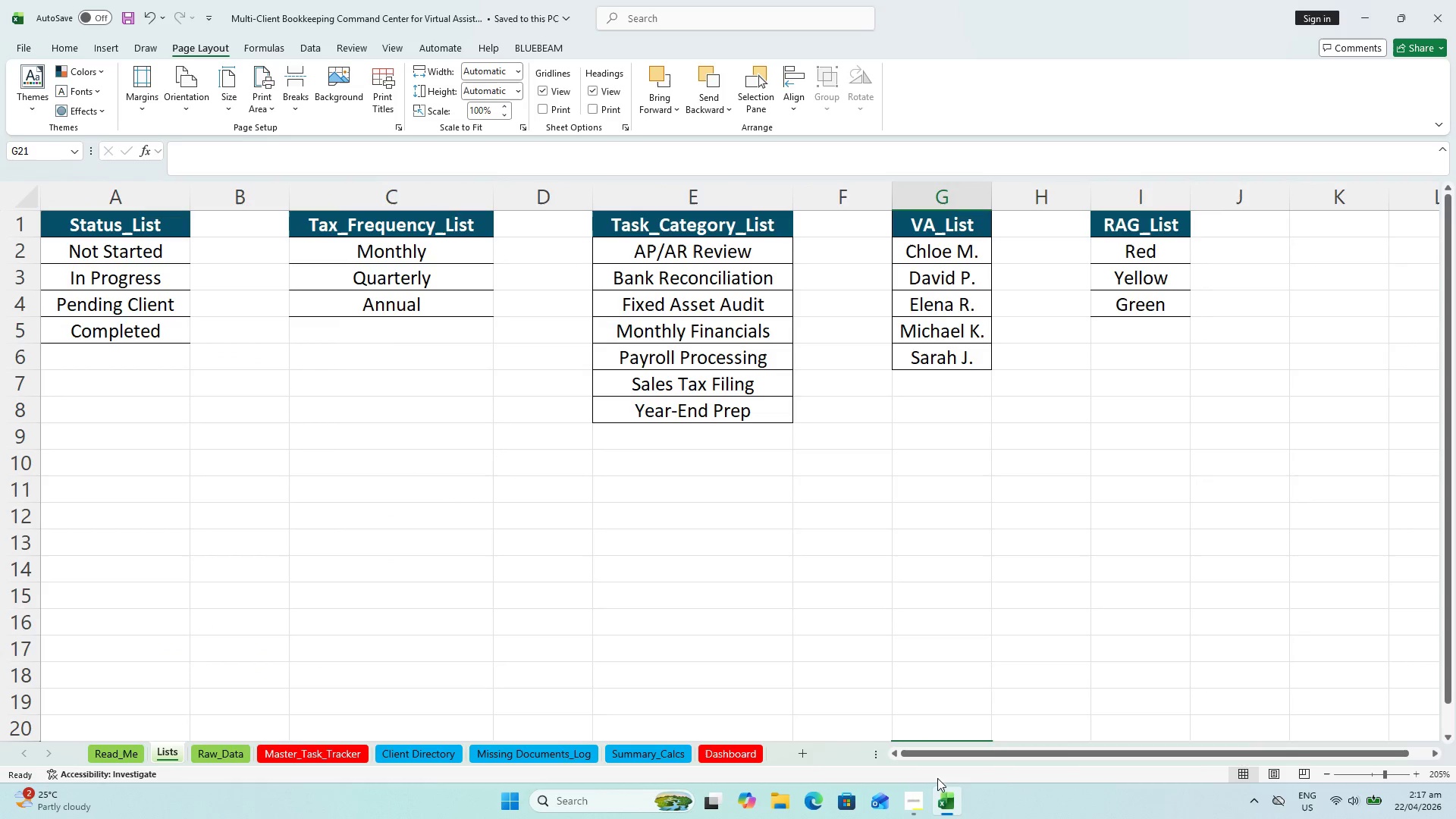 
left_click([1310, 775])
 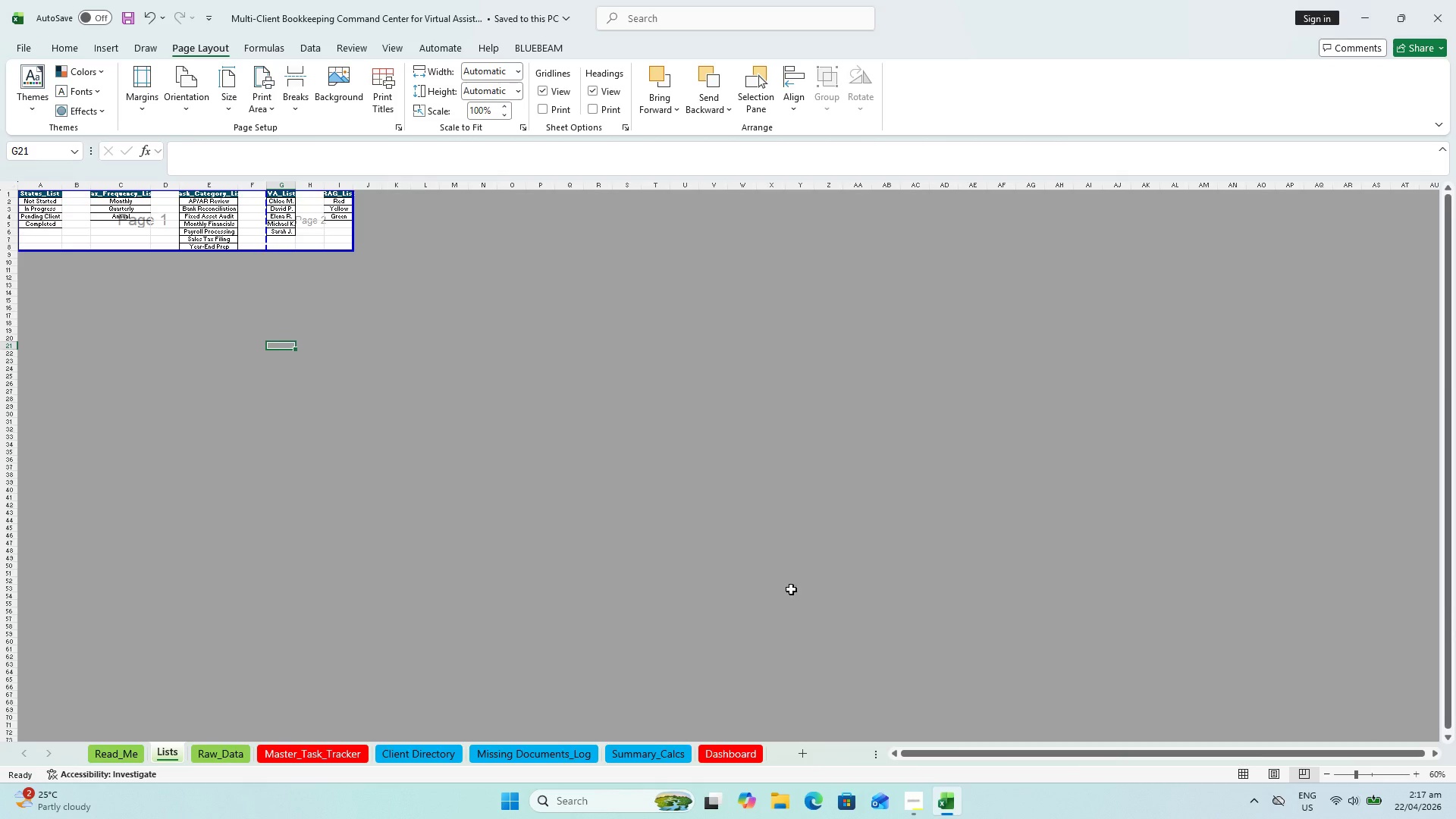 
hold_key(key=ControlLeft, duration=0.41)
 